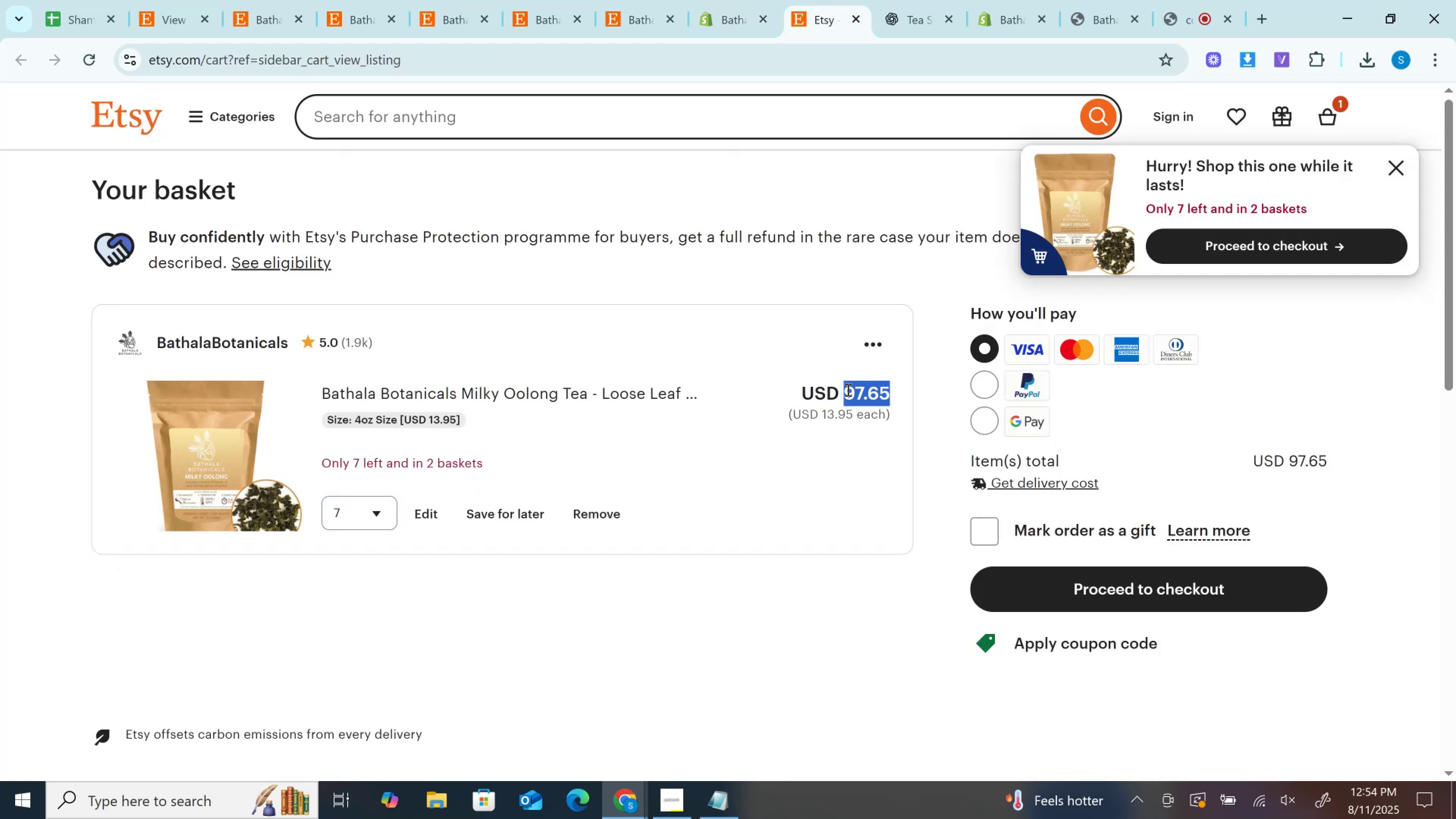 
double_click([847, 389])
 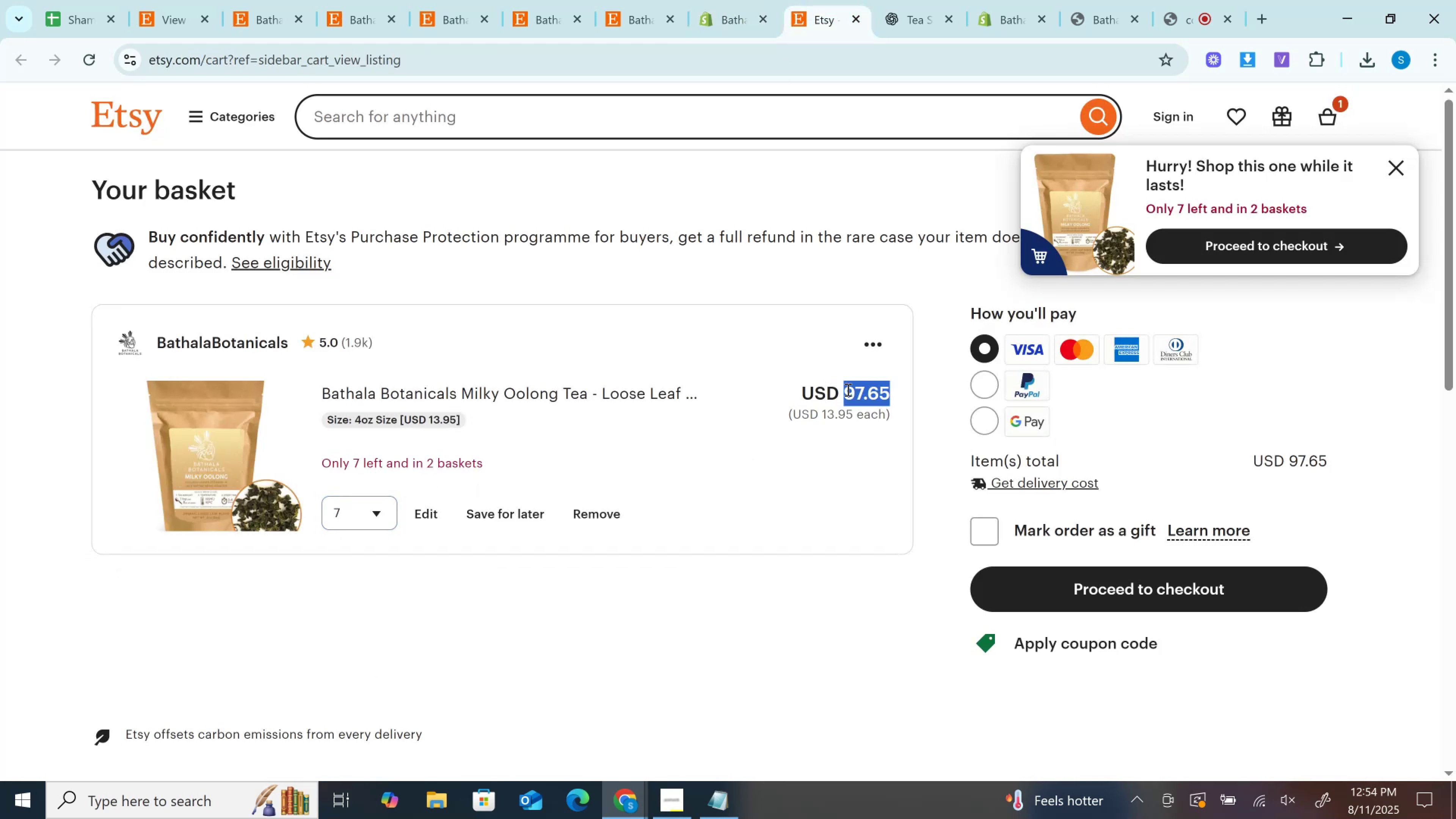 
key(Control+C)
 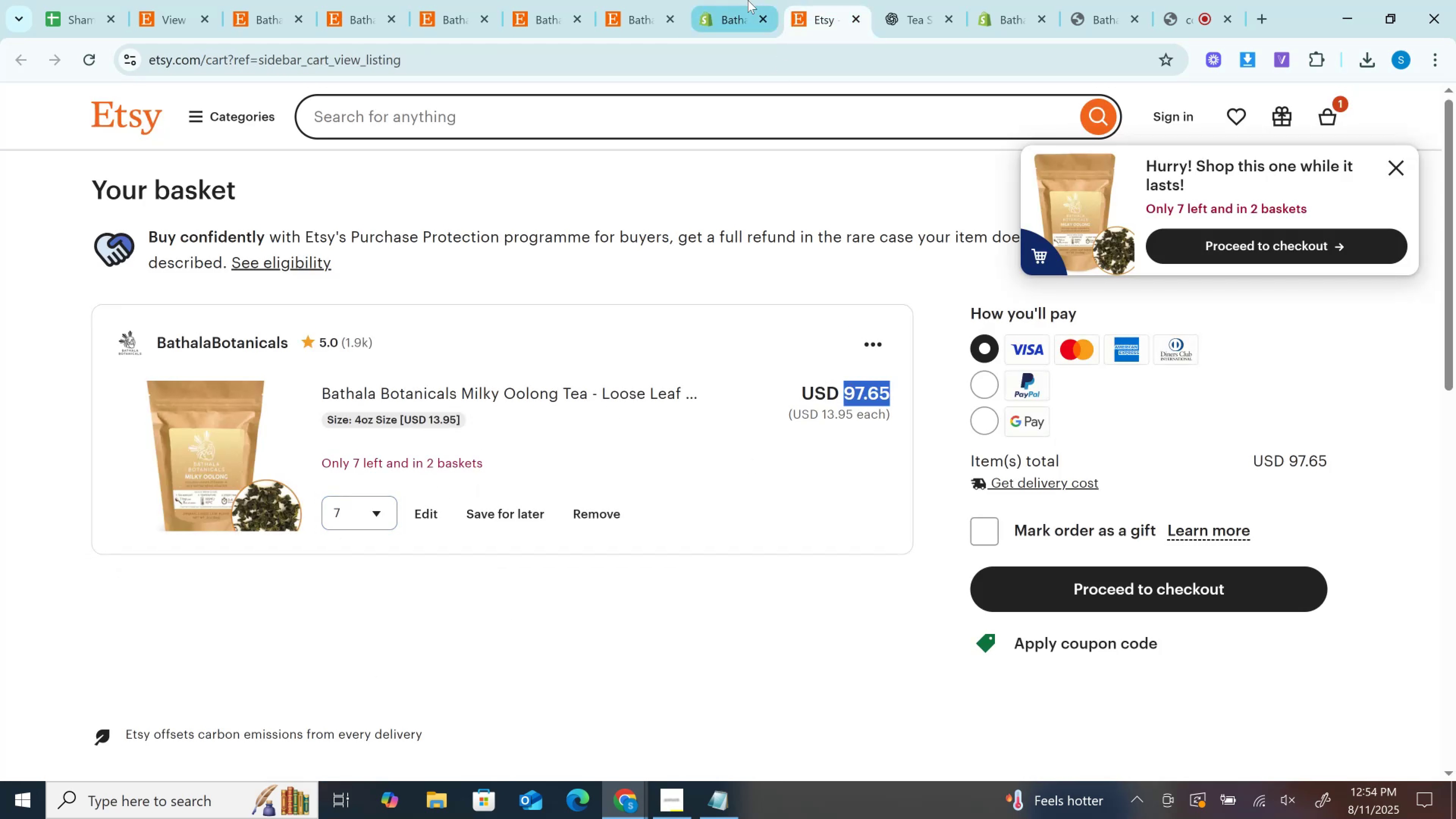 
left_click([748, 0])
 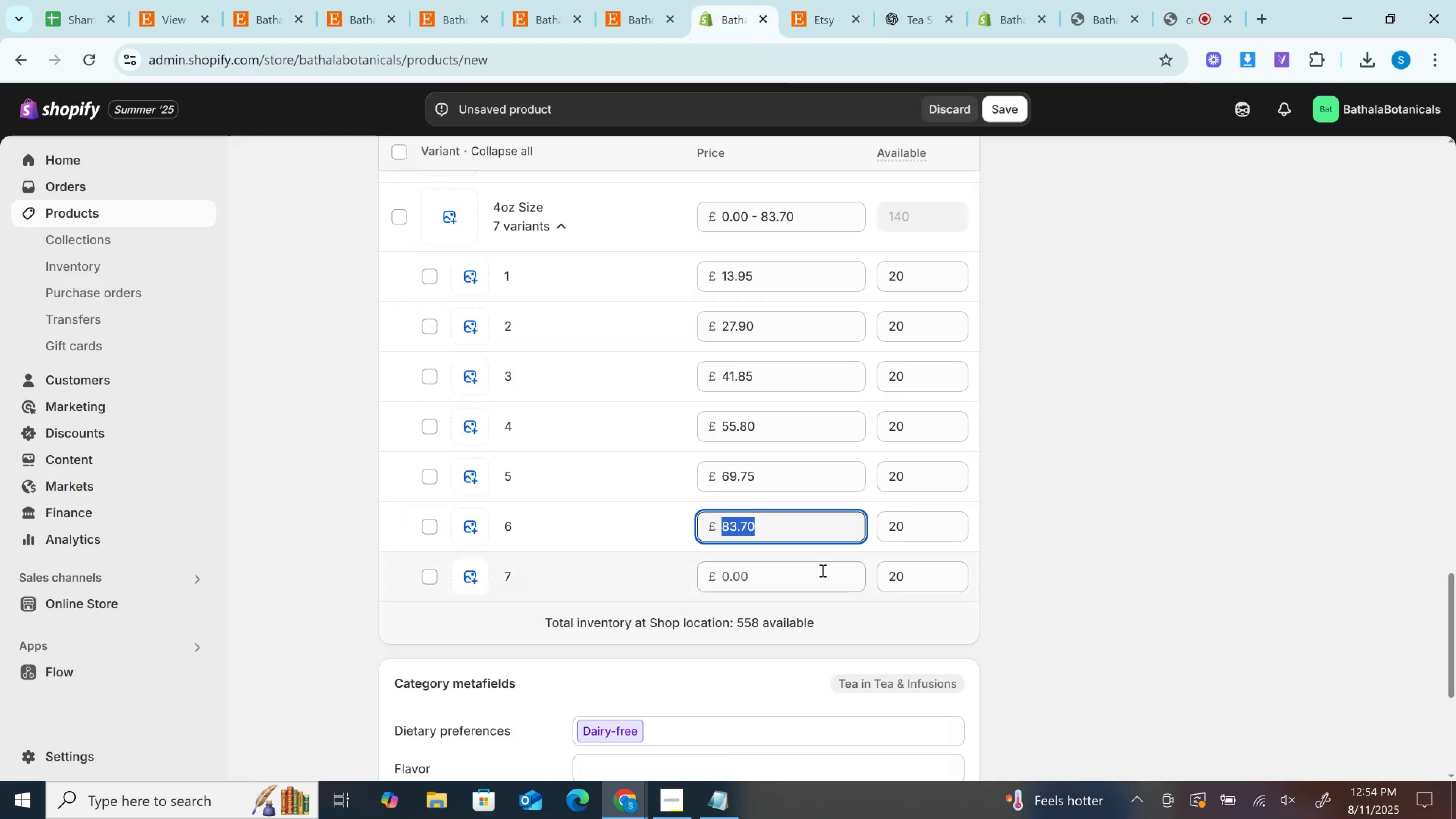 
left_click([807, 583])
 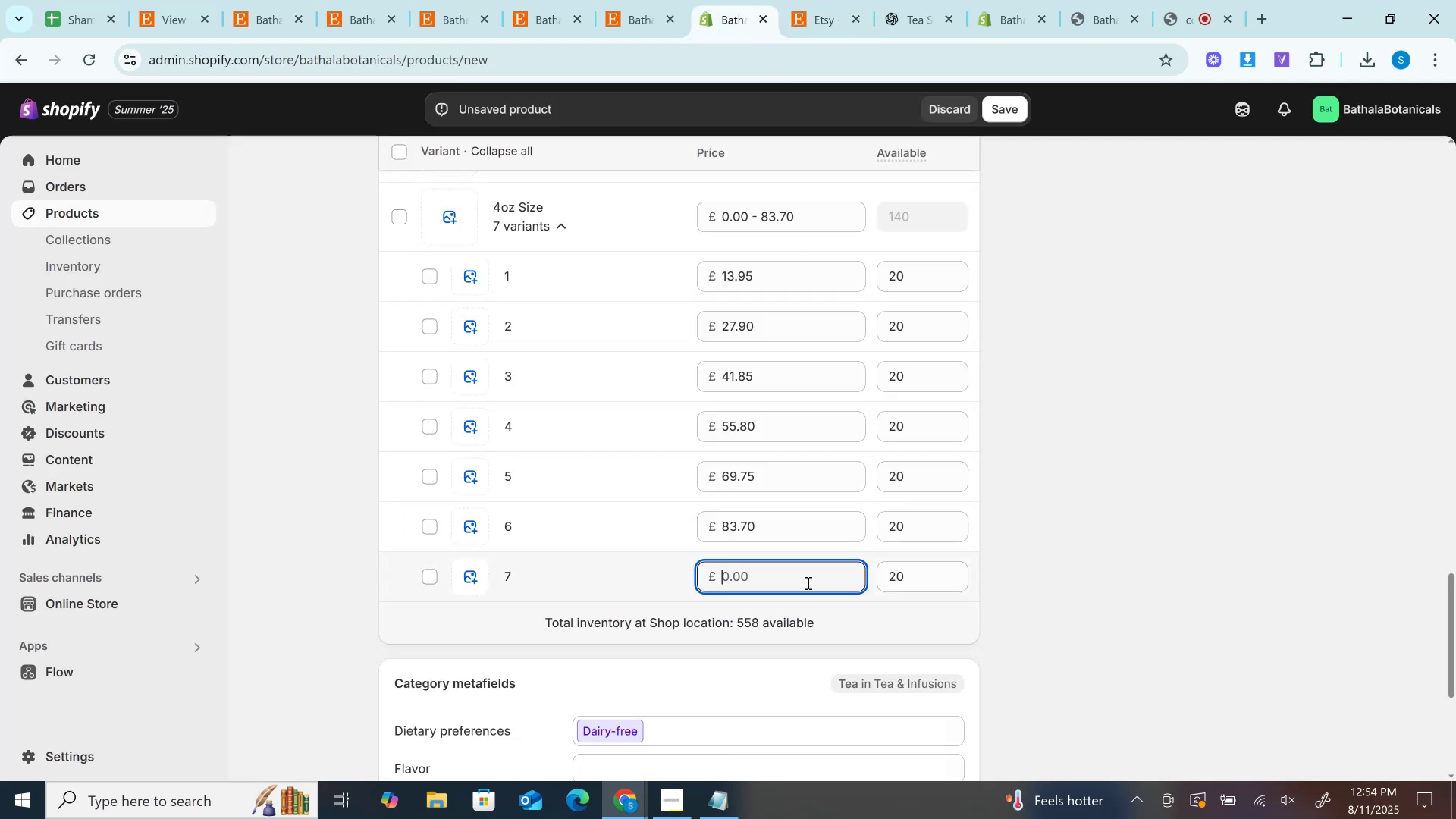 
key(Control+V)
 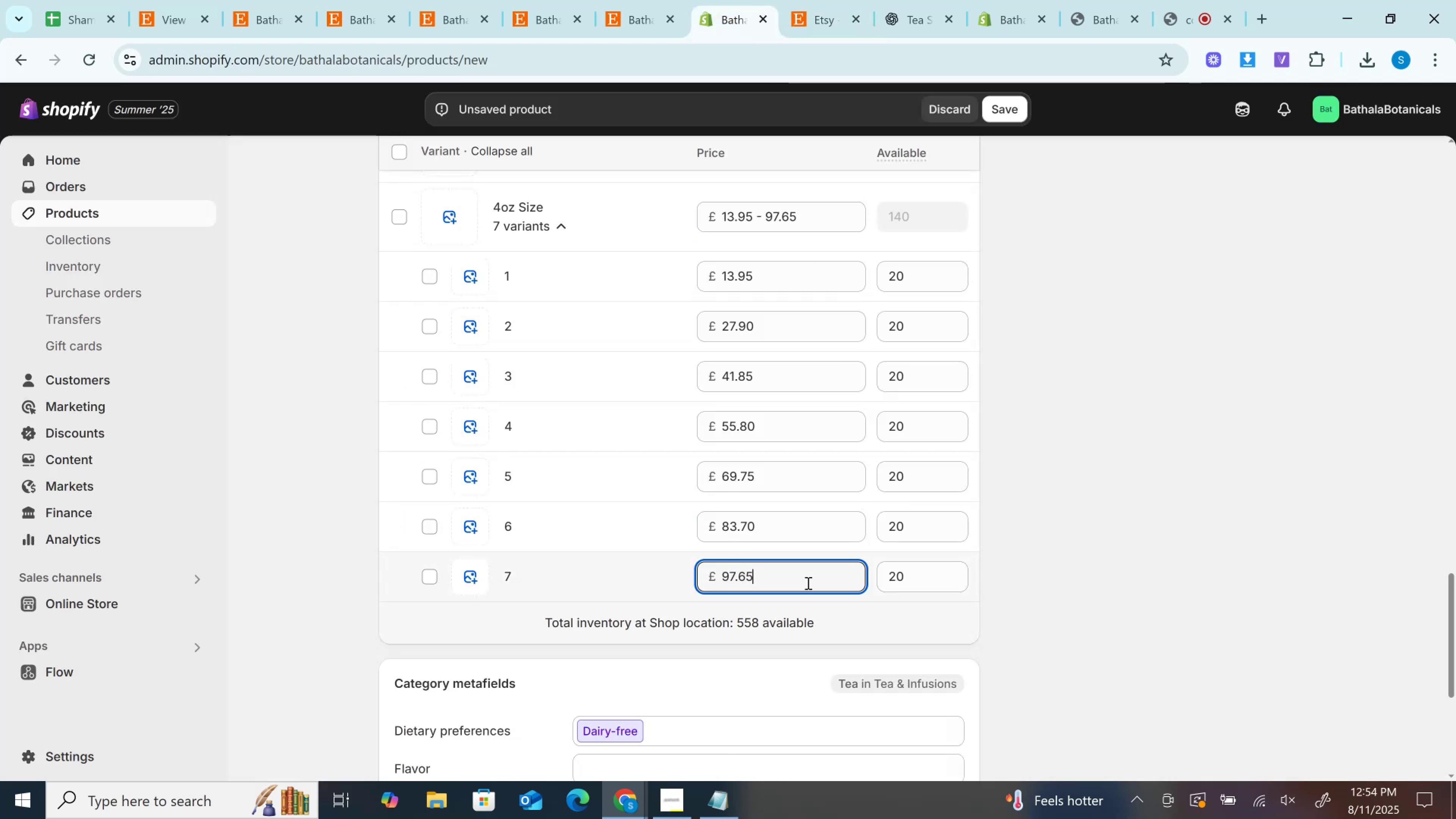 
scroll: coordinate [807, 583], scroll_direction: down, amount: 3.0
 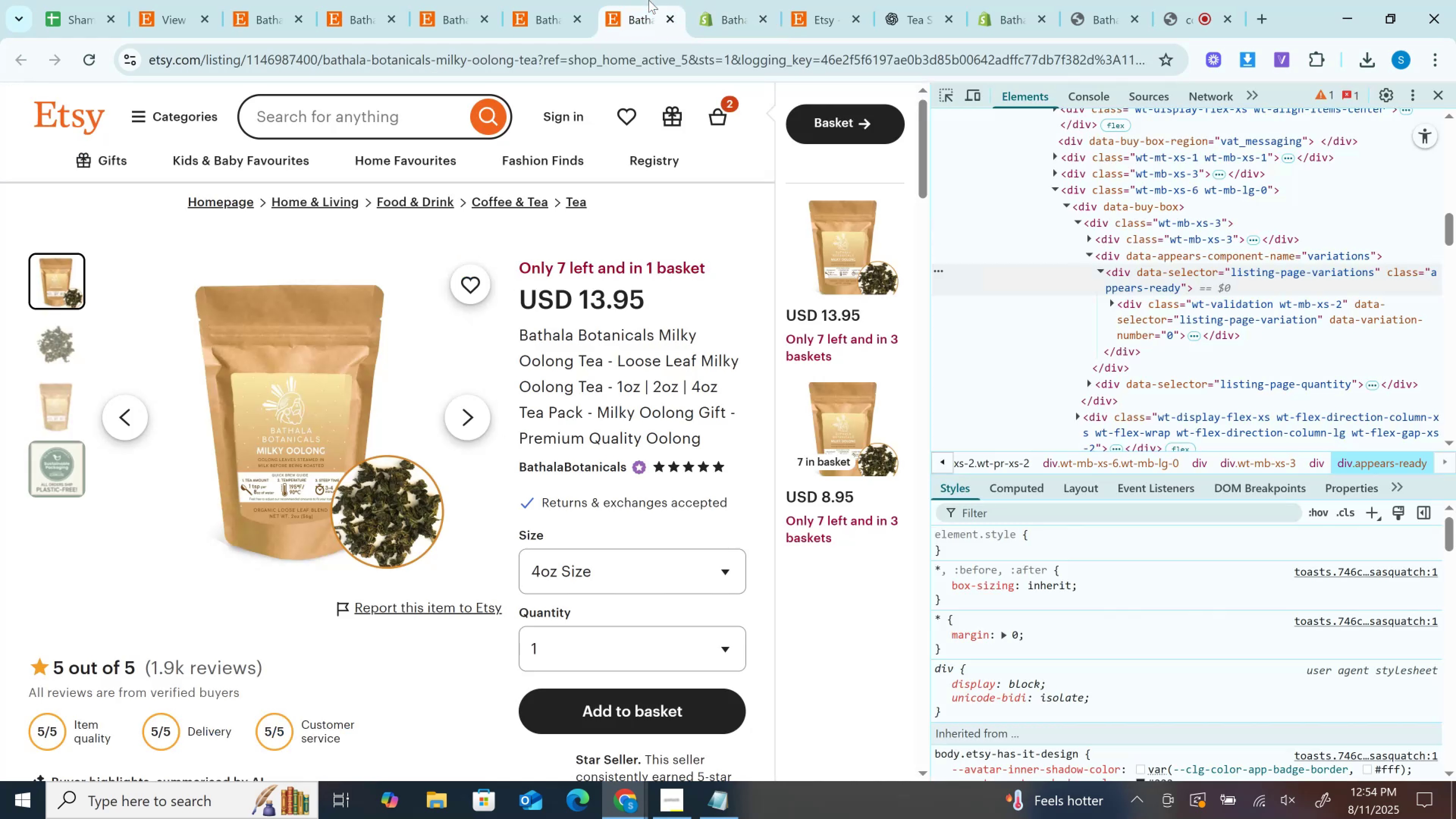 
wait(8.62)
 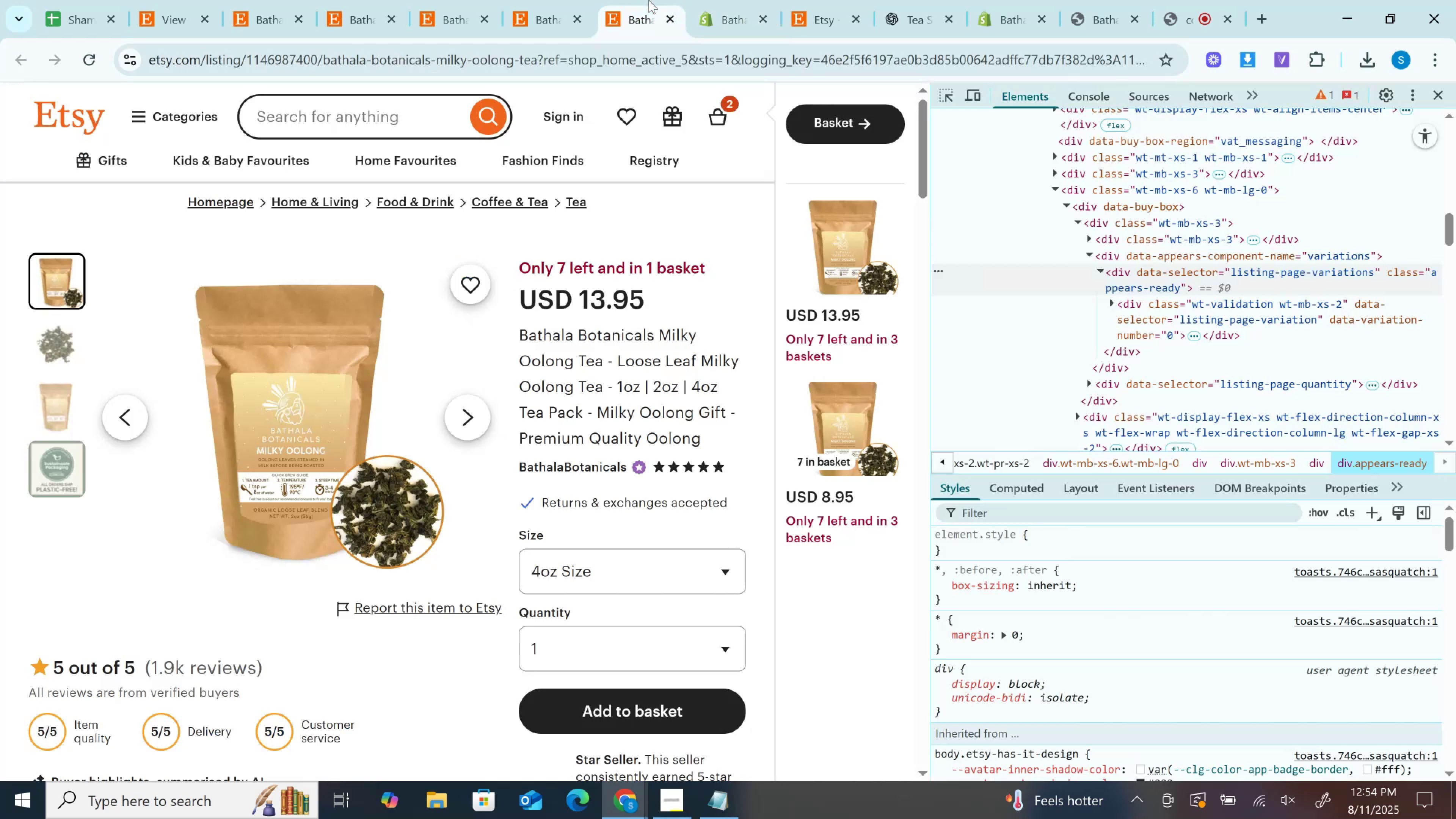 
left_click([1442, 97])
 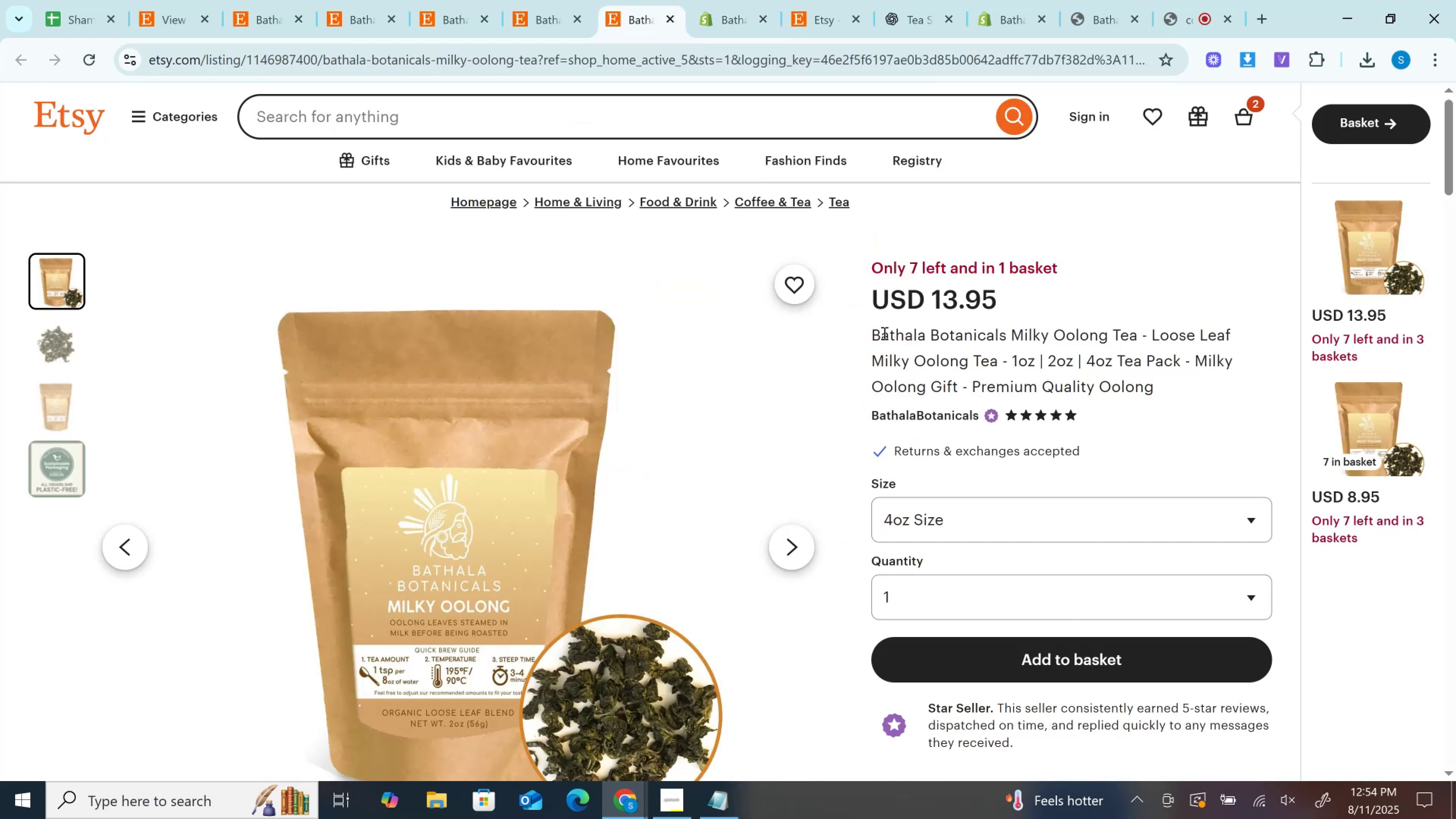 
scroll: coordinate [950, 428], scroll_direction: down, amount: 6.0
 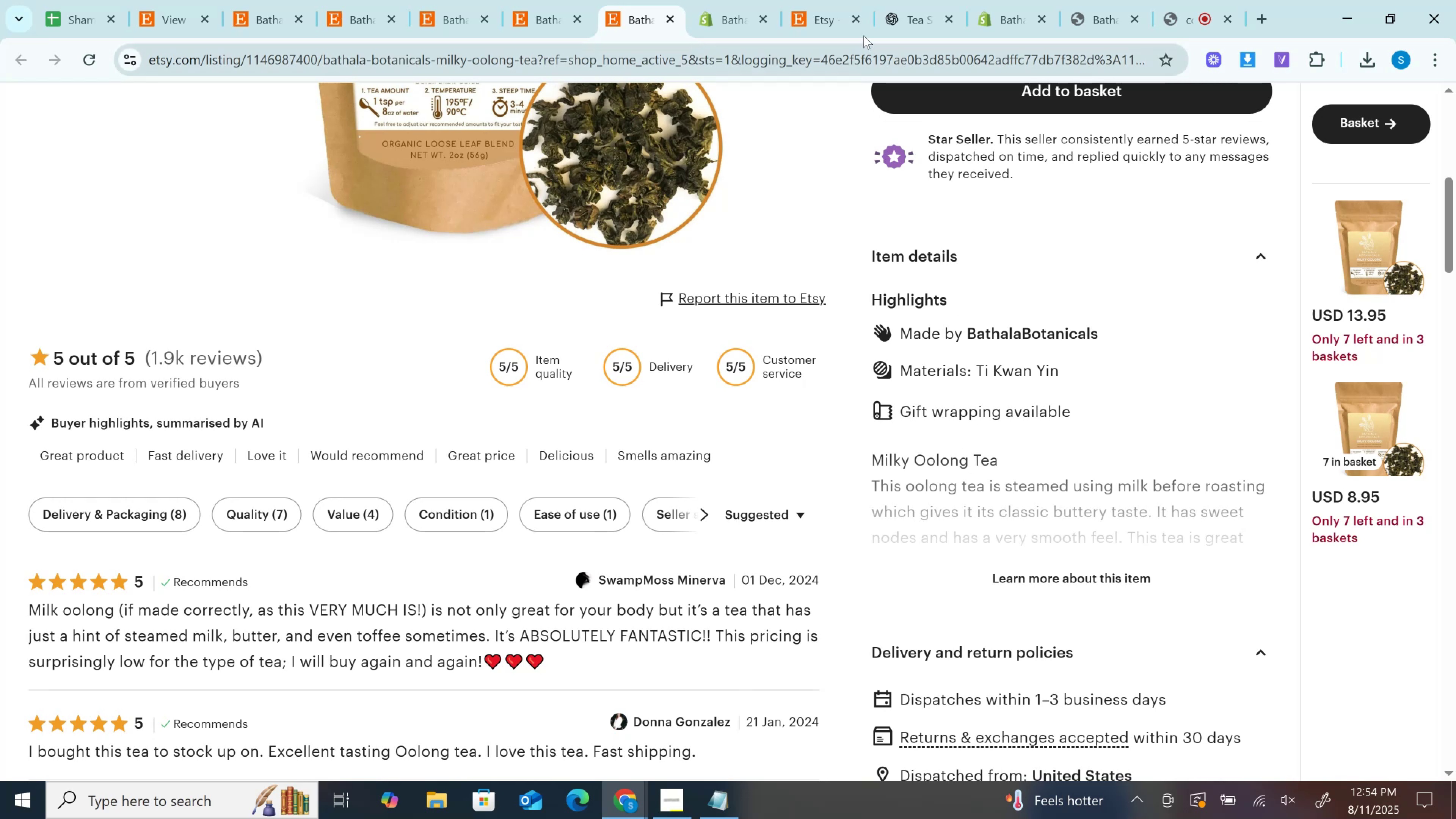 
wait(6.06)
 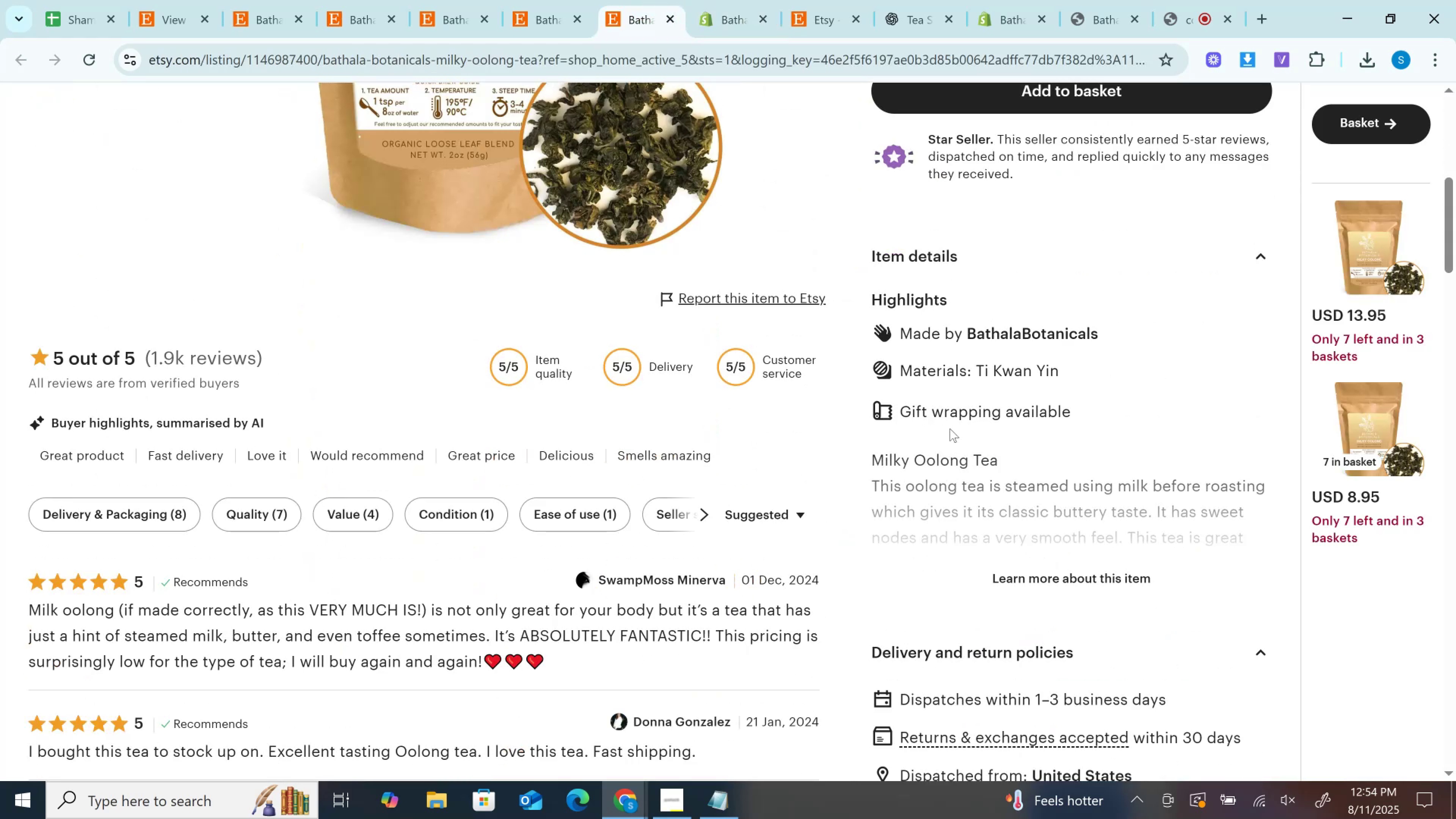 
left_click([752, 0])
 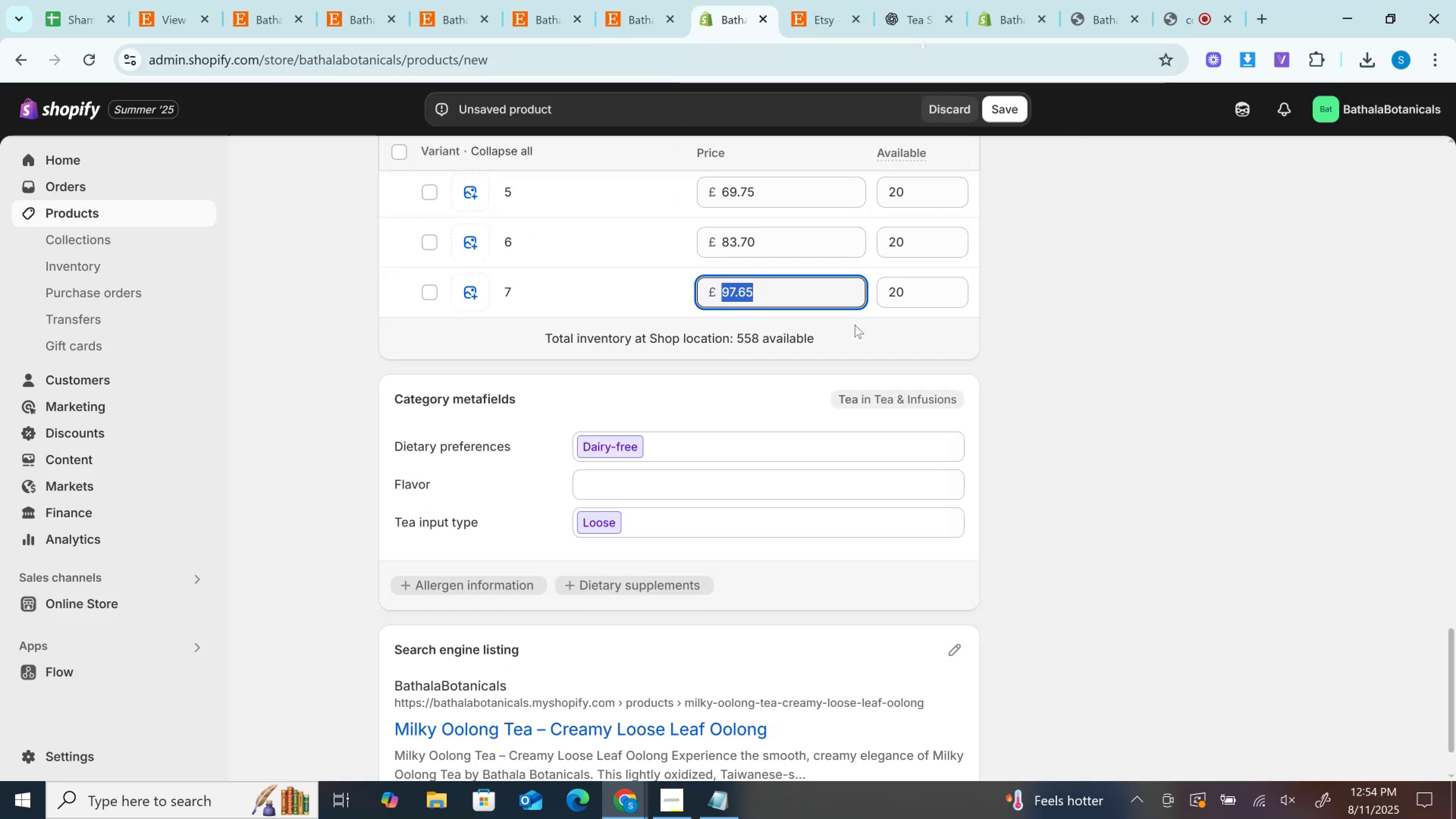 
scroll: coordinate [928, 486], scroll_direction: down, amount: 4.0
 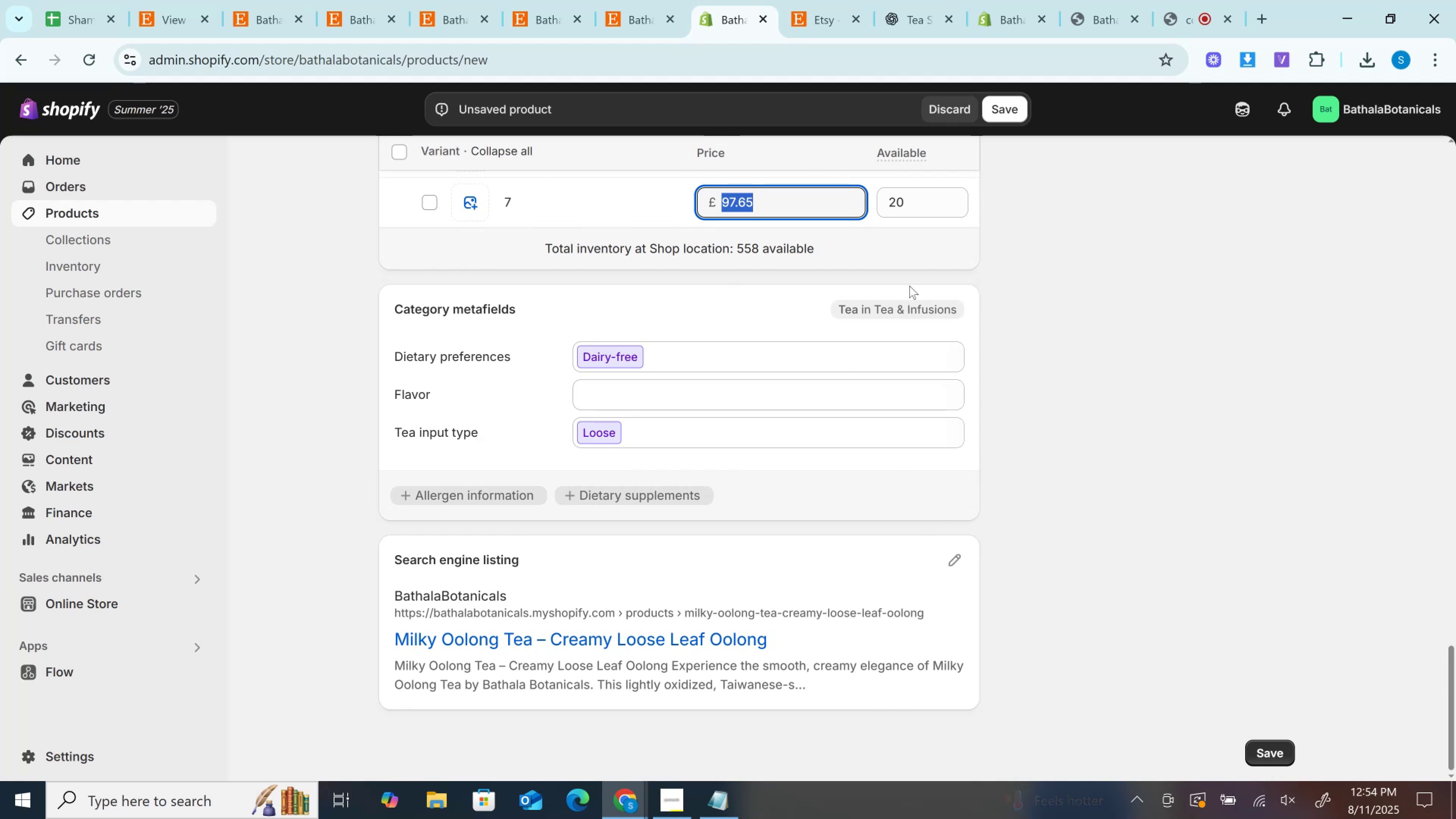 
wait(5.5)
 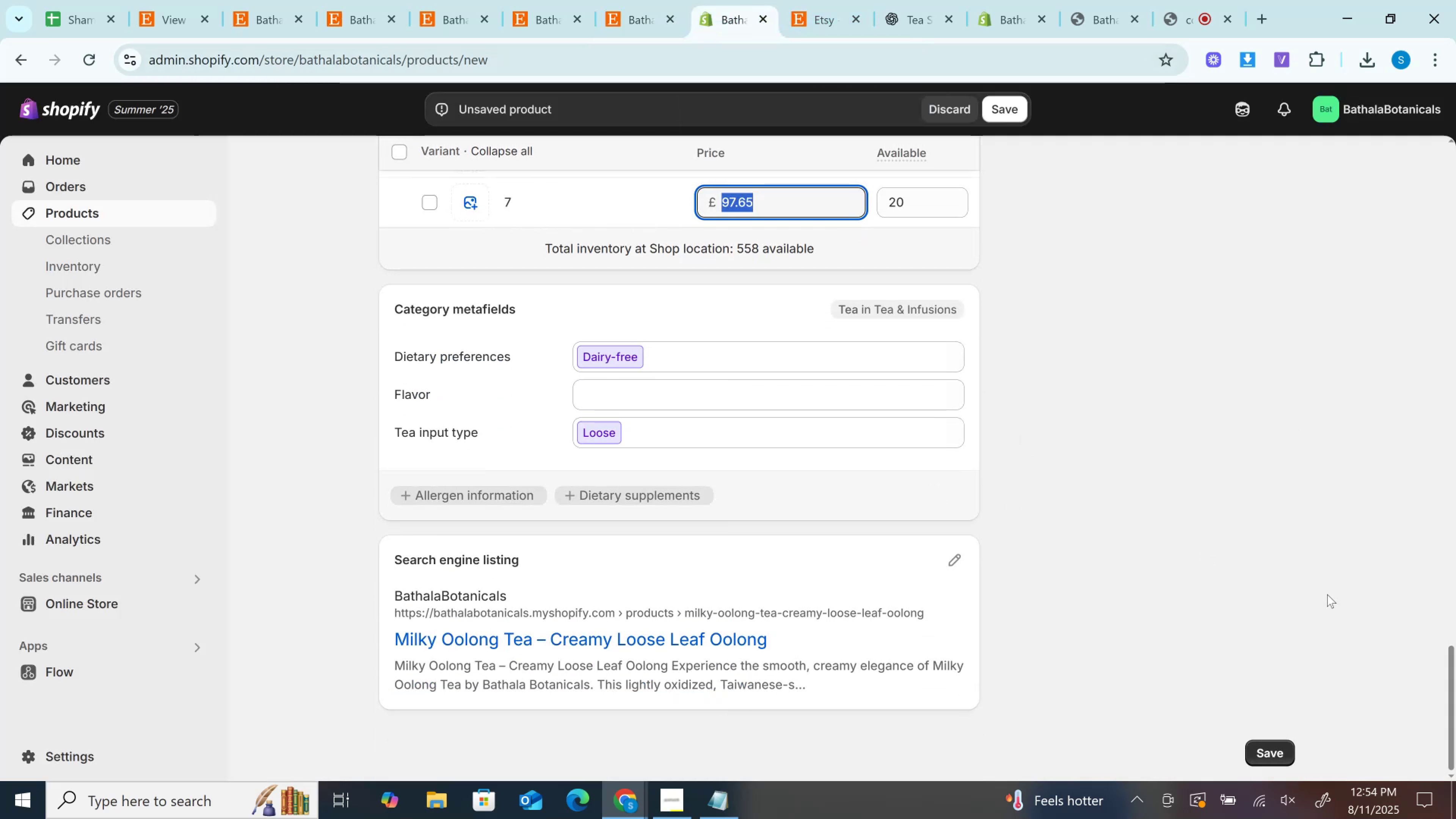 
left_click([833, 0])
 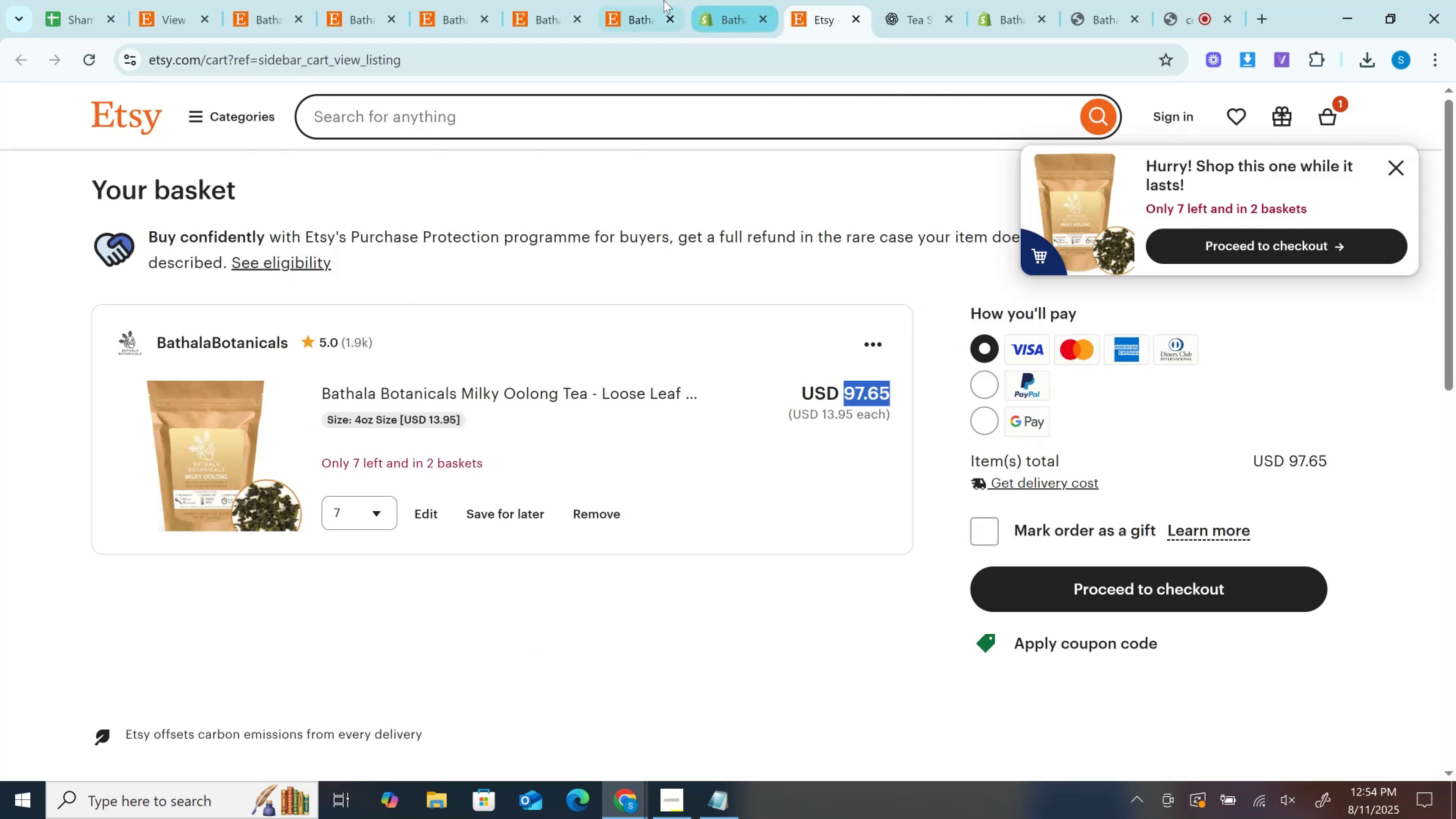 
left_click([631, 0])
 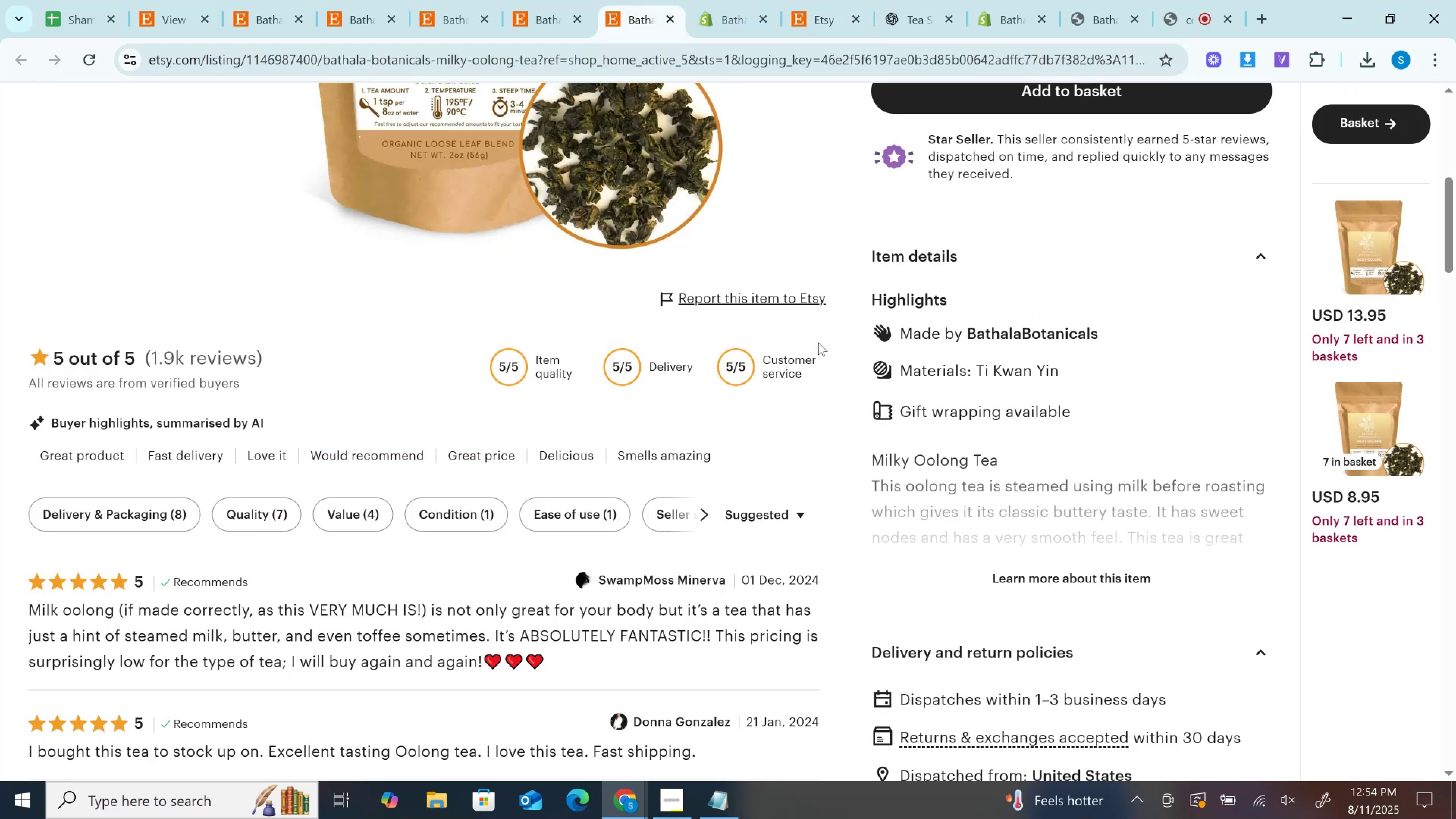 
scroll: coordinate [818, 342], scroll_direction: up, amount: 2.0
 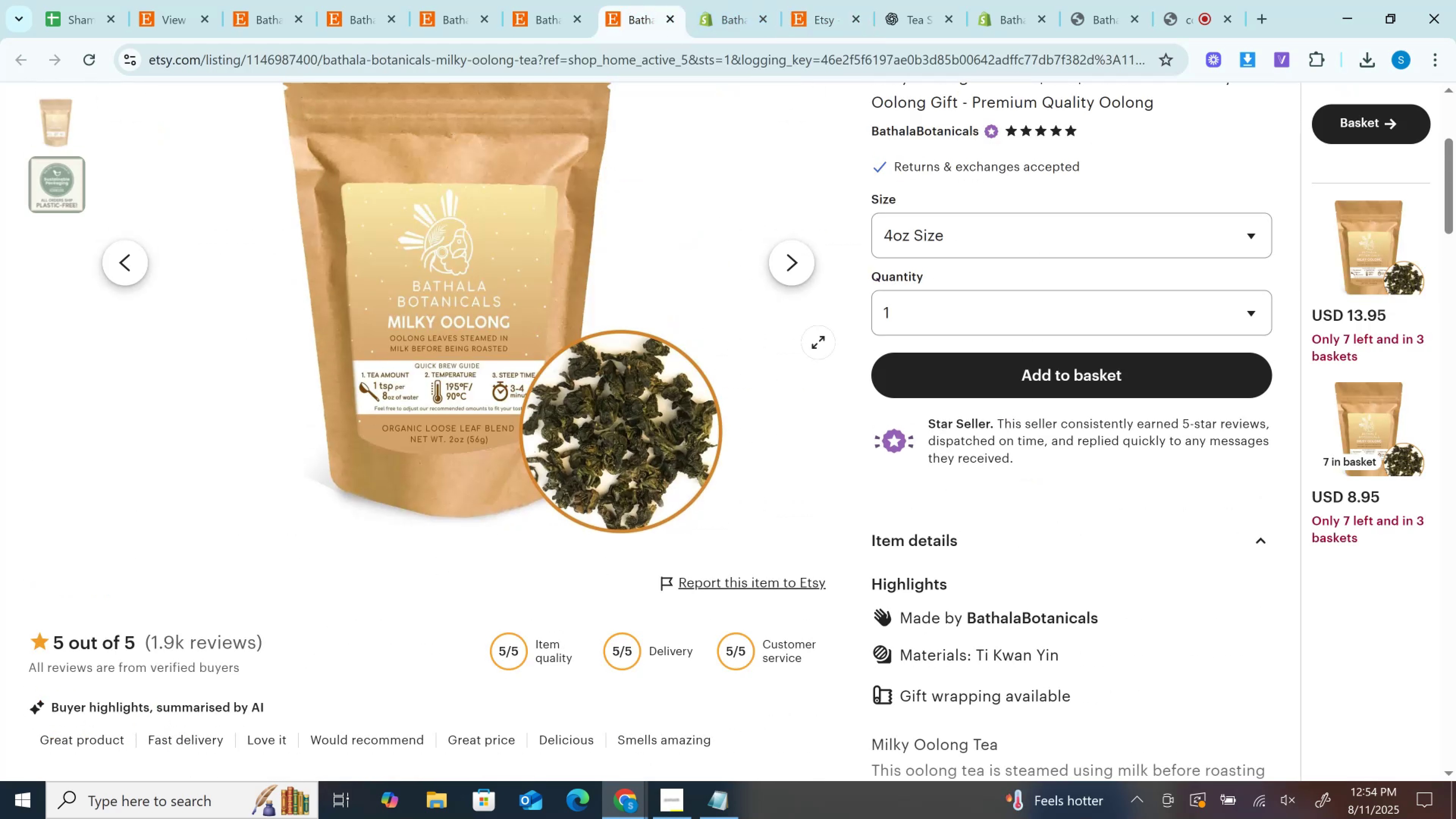 
scroll: coordinate [818, 342], scroll_direction: down, amount: 1.0
 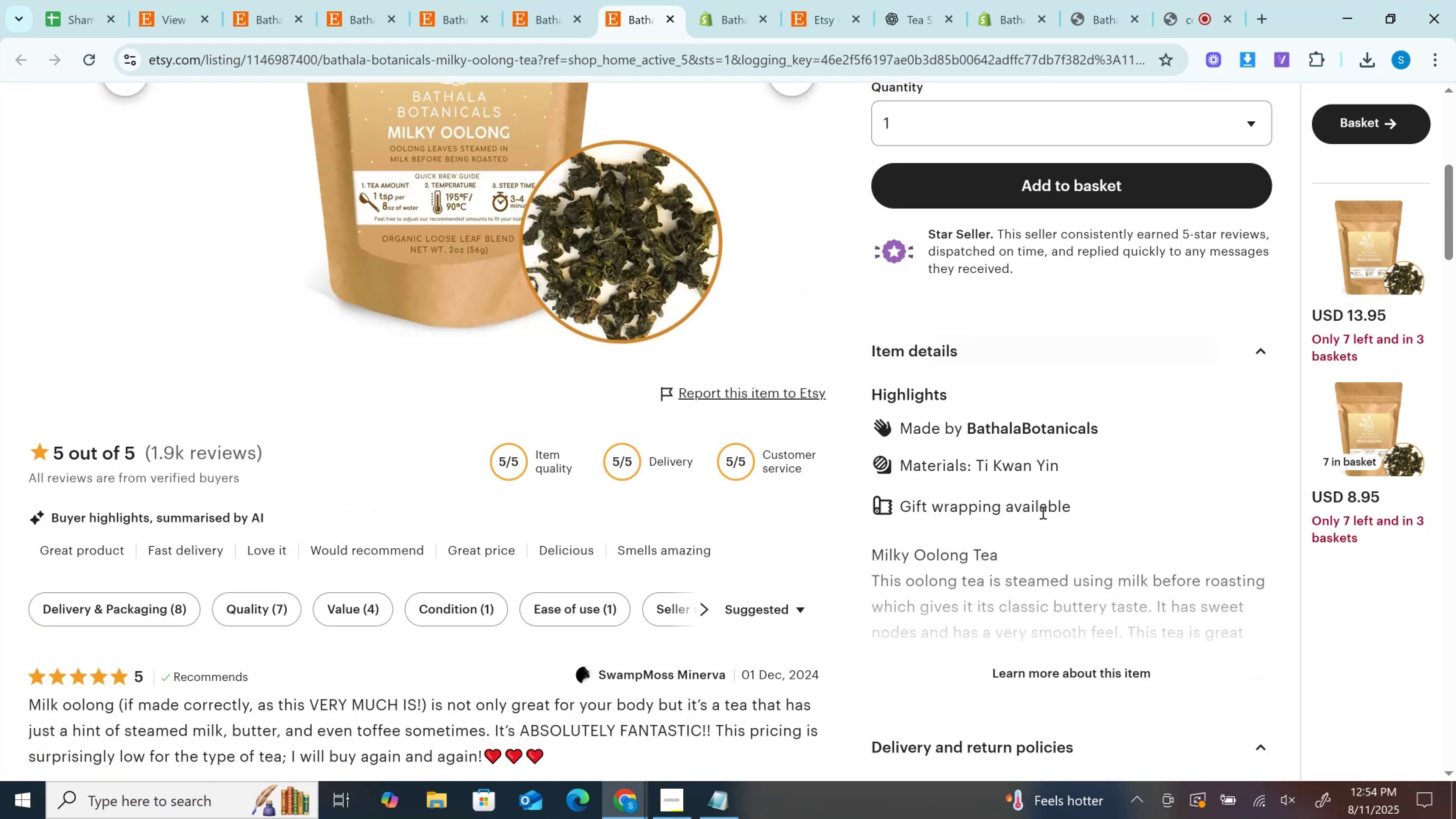 
left_click([1009, 504])
 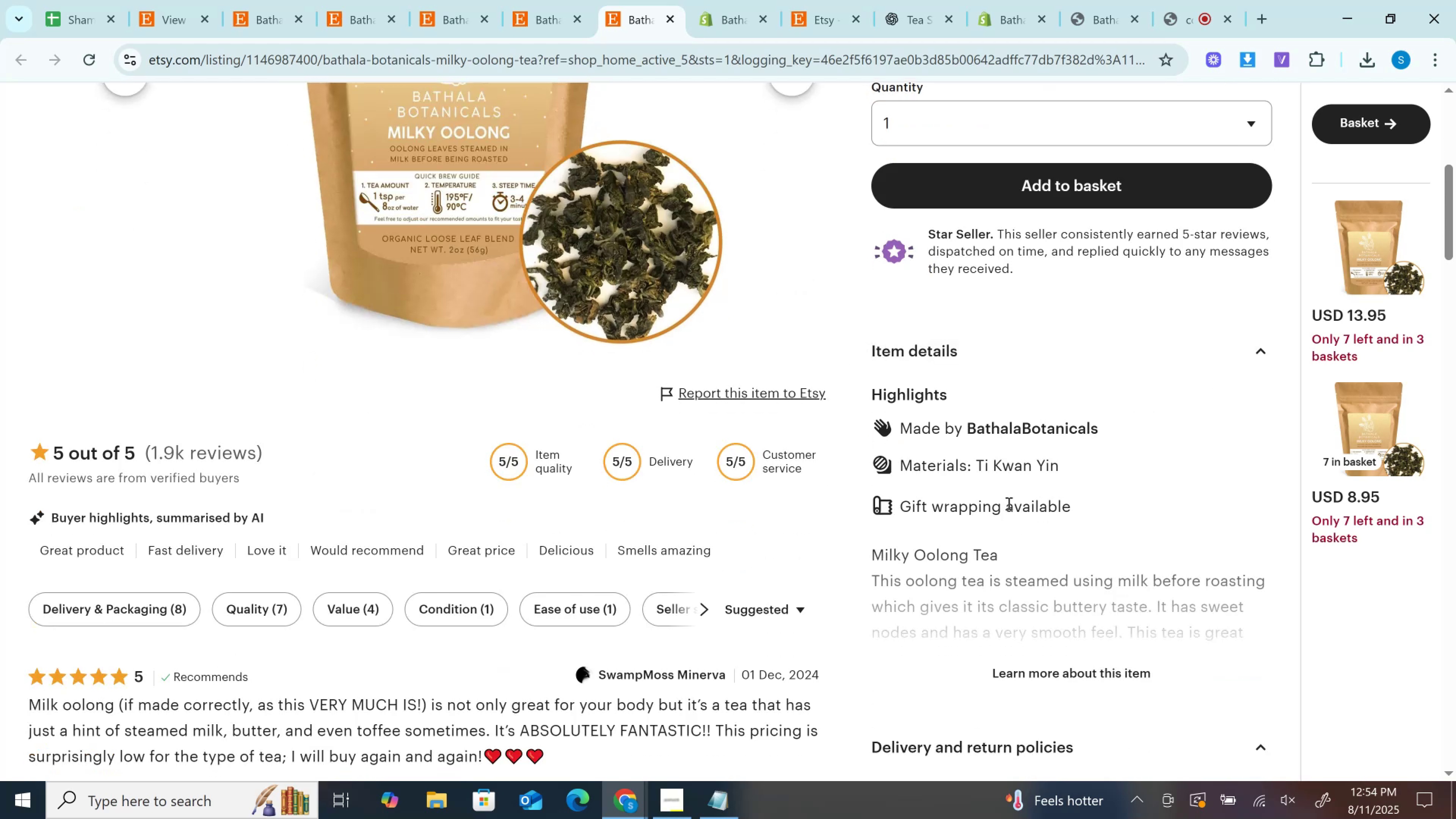 
scroll: coordinate [1008, 447], scroll_direction: up, amount: 3.0
 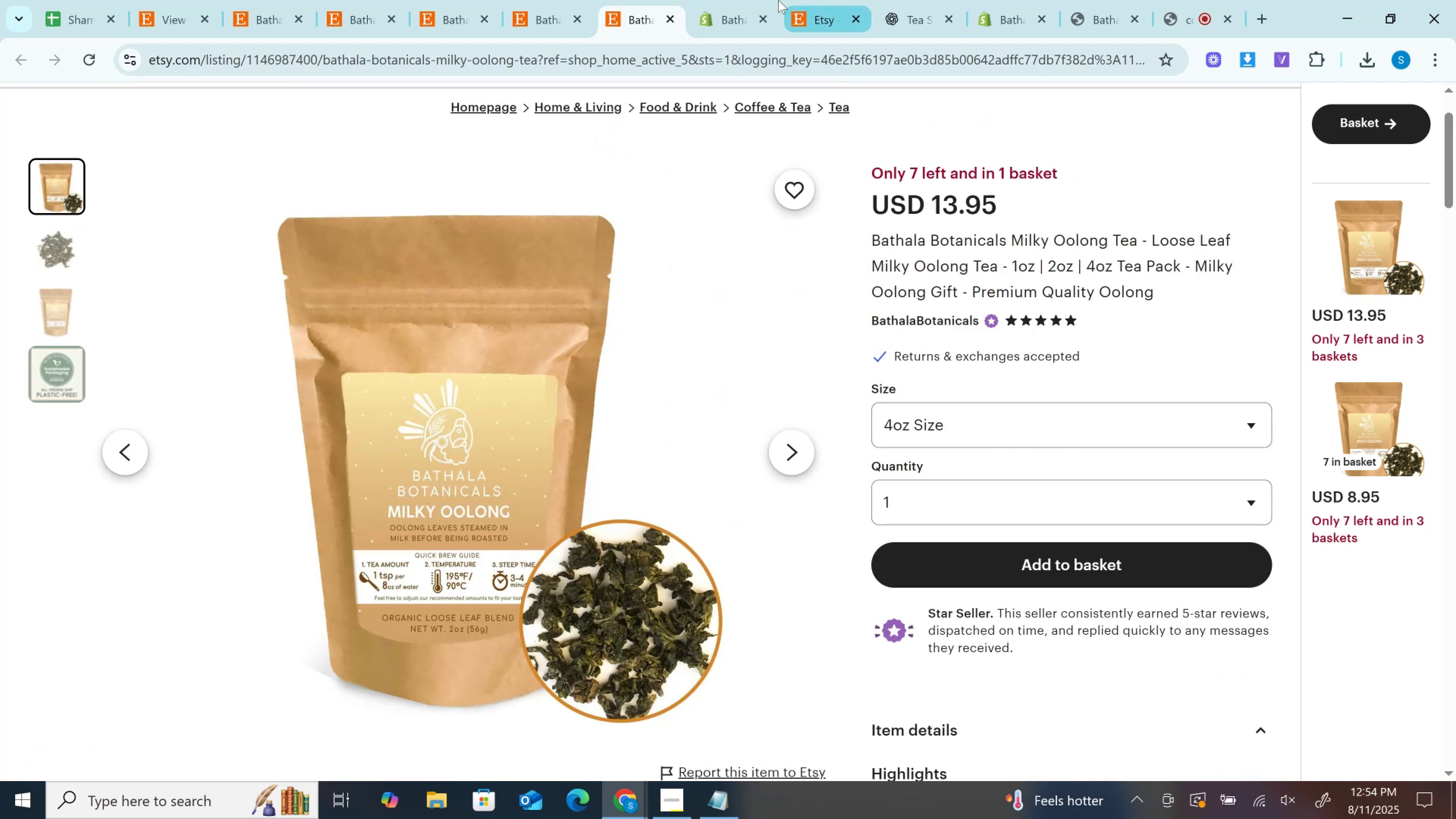 
left_click([752, 0])
 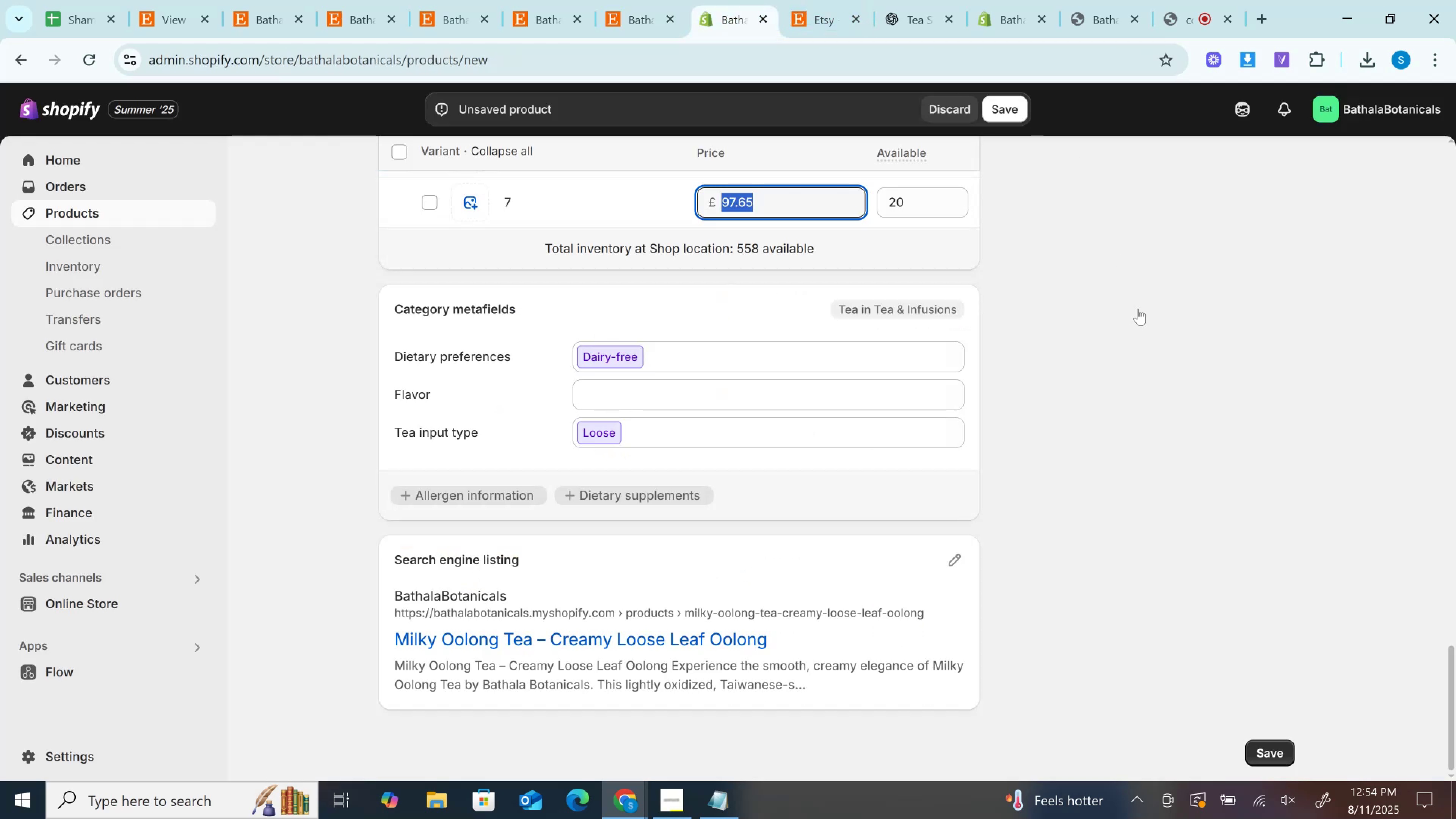 
scroll: coordinate [1150, 443], scroll_direction: up, amount: 25.0
 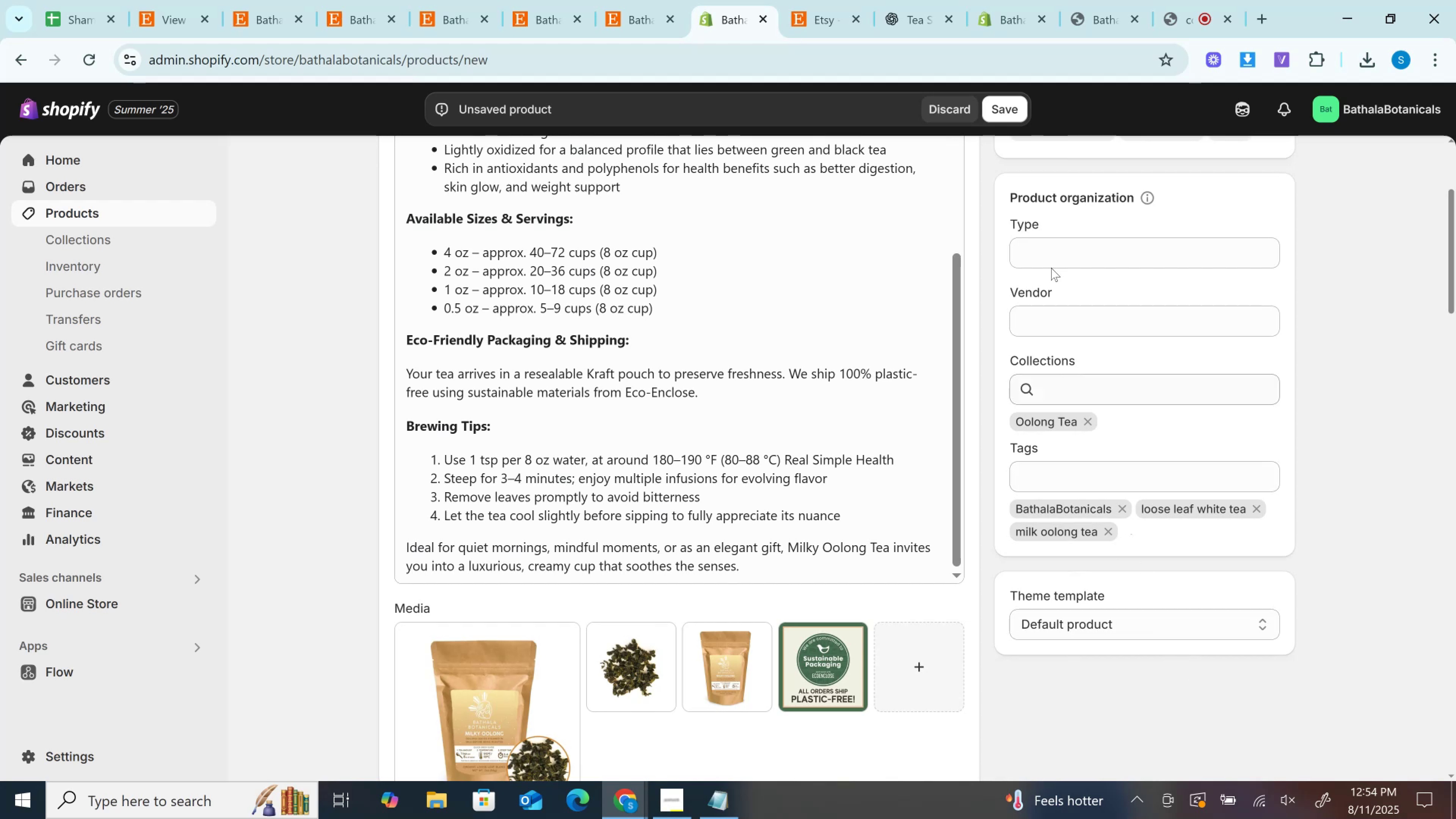 
left_click([1007, 107])
 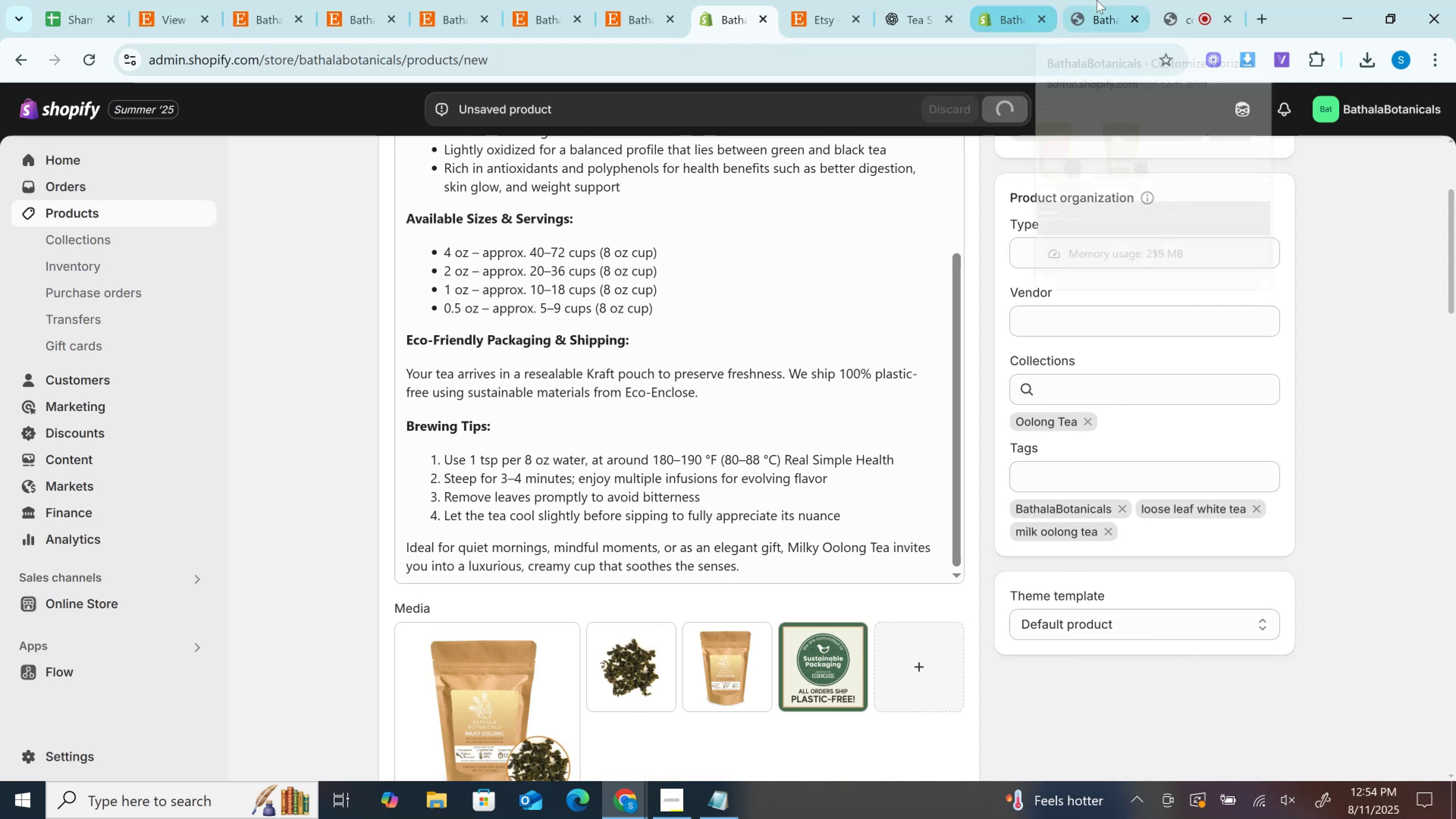 
left_click([1103, 0])
 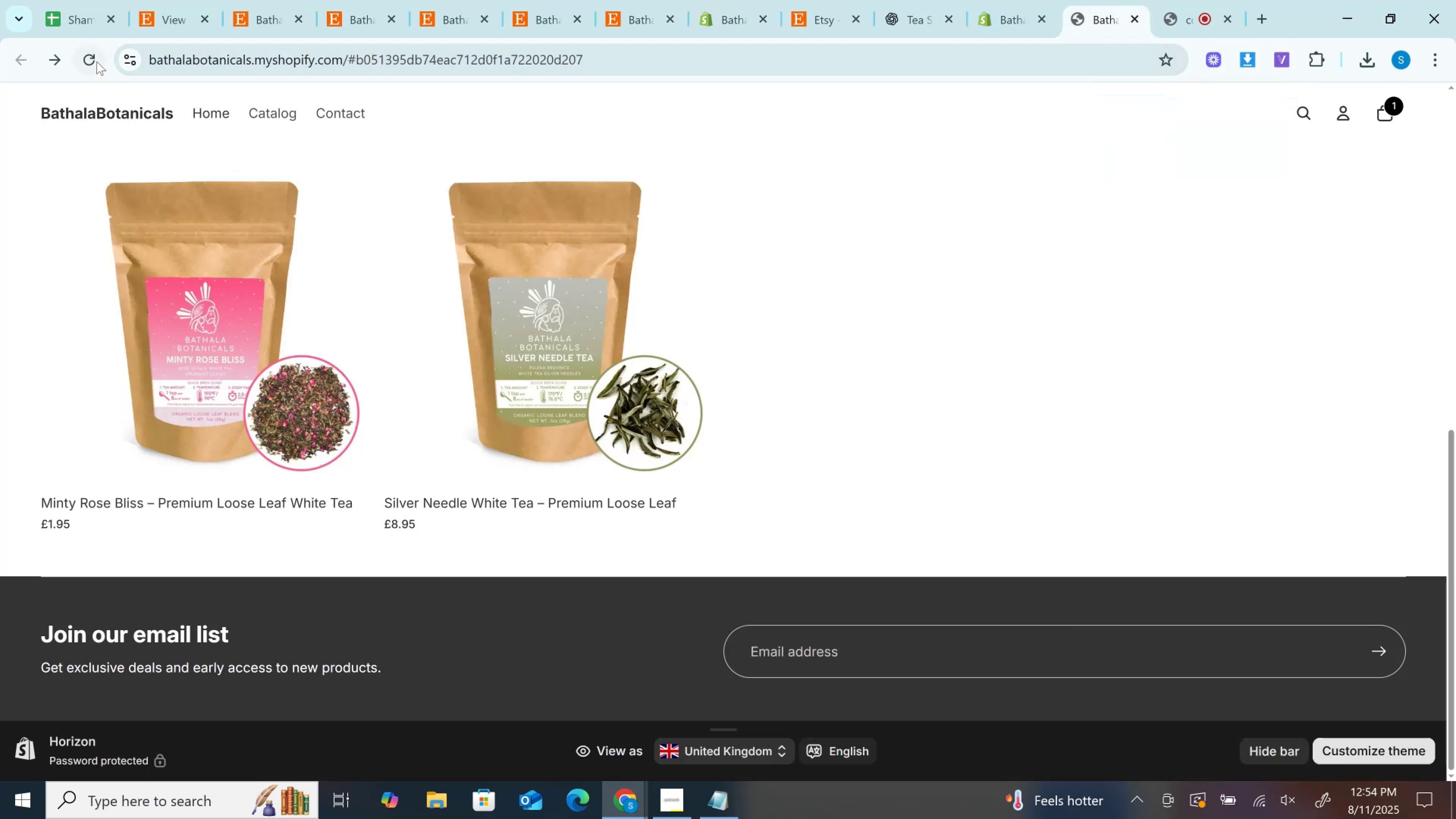 
left_click([96, 59])
 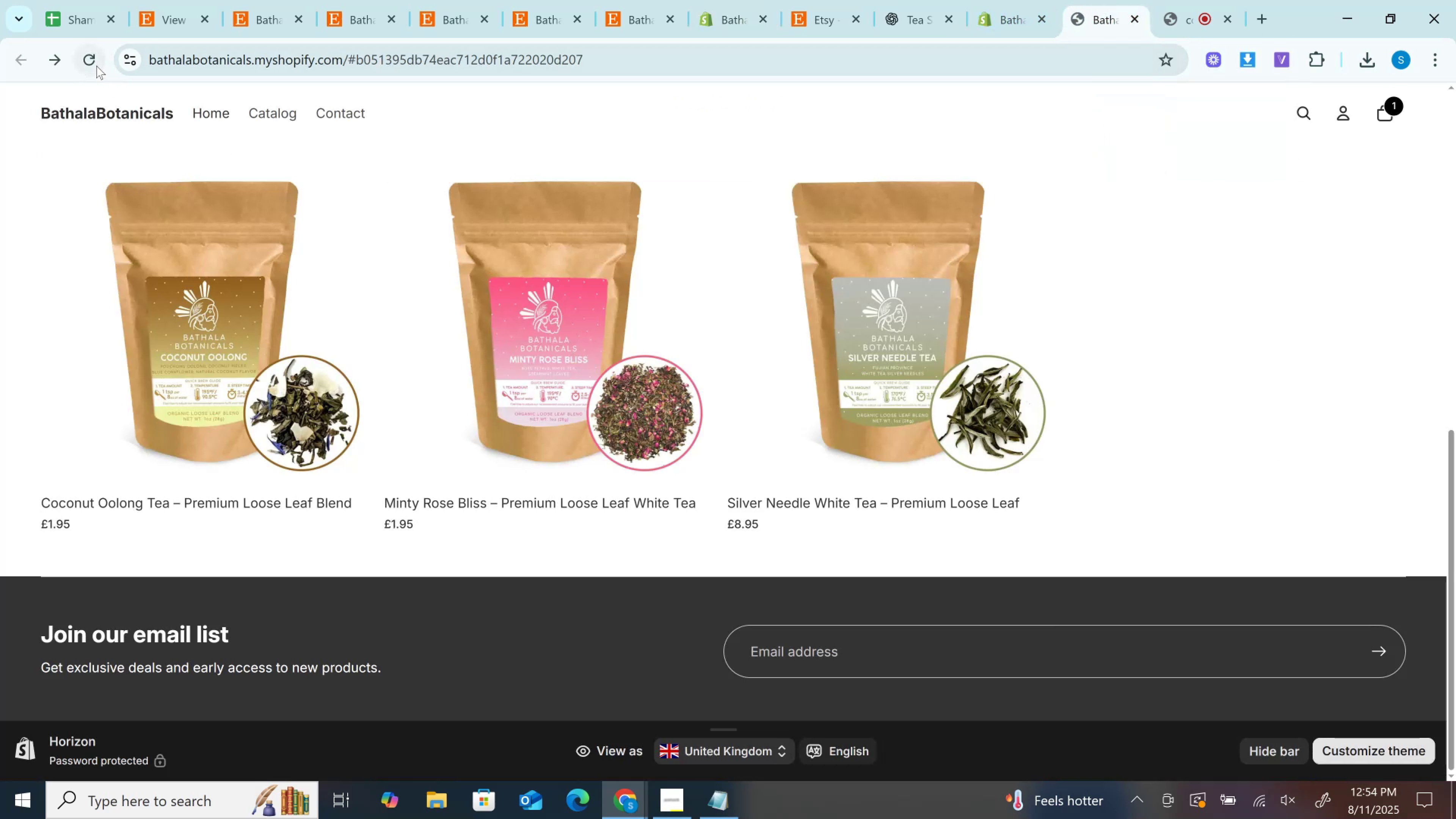 
wait(8.29)
 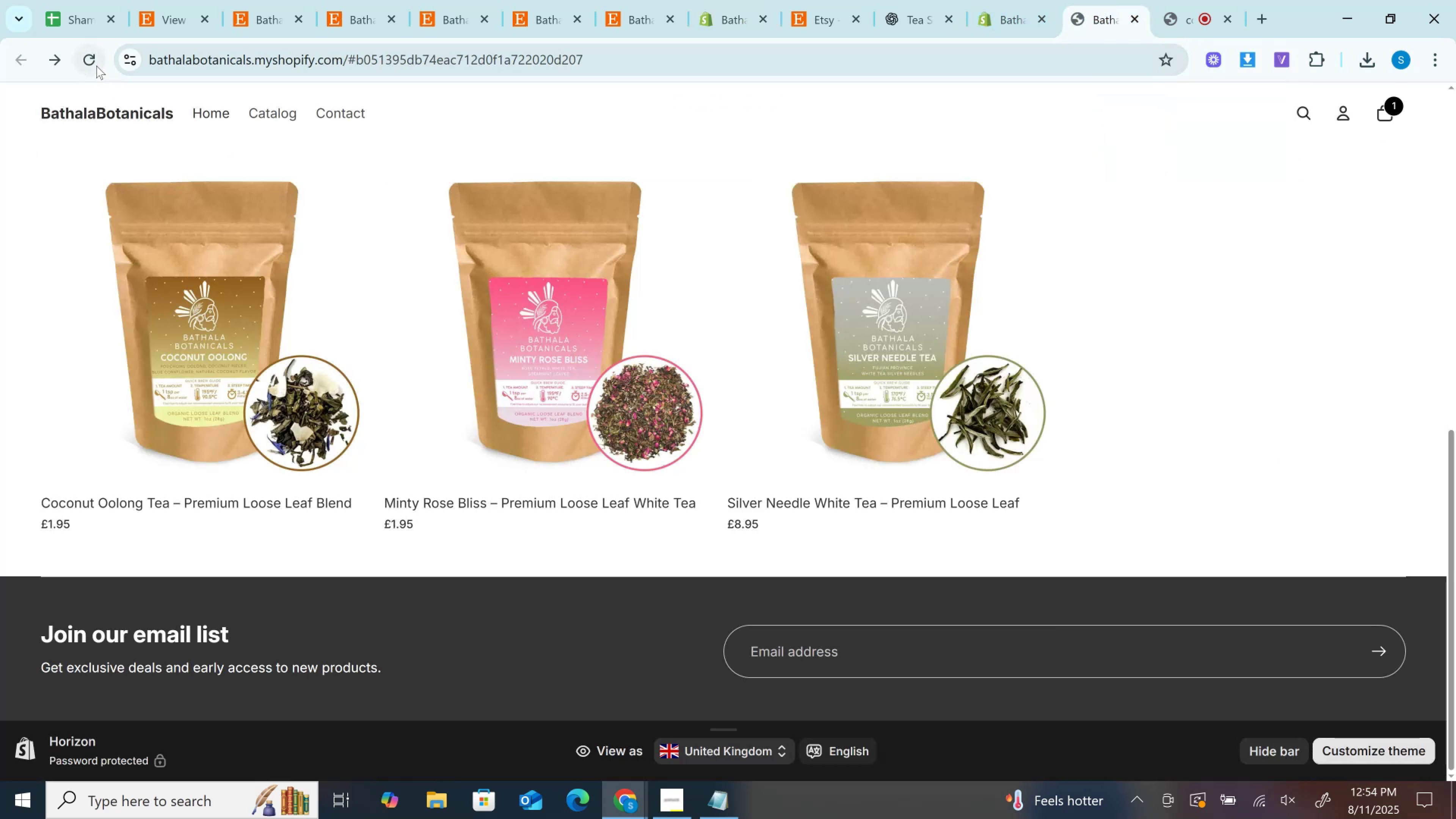 
left_click([82, 64])
 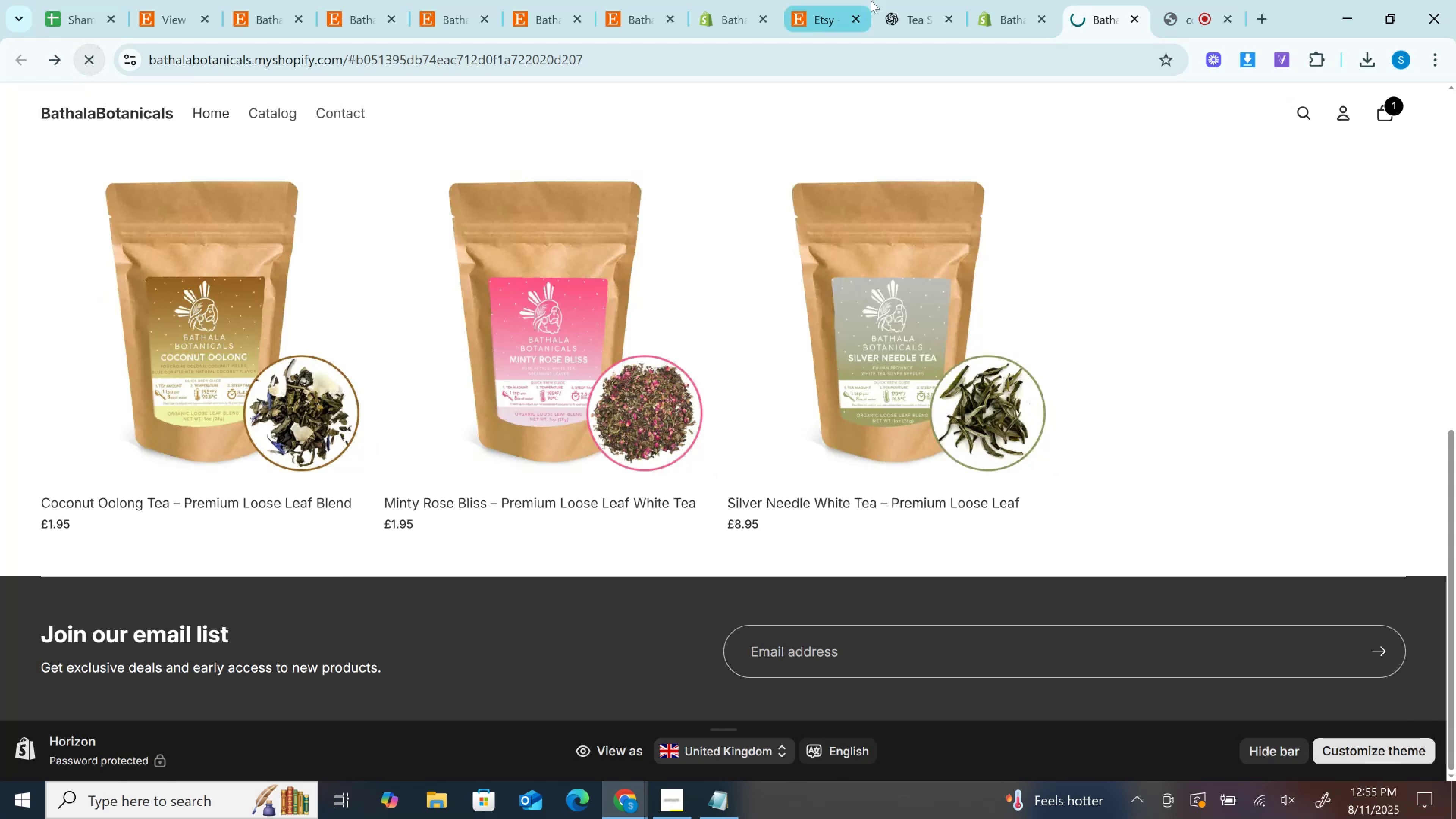 
mouse_move([873, -8])
 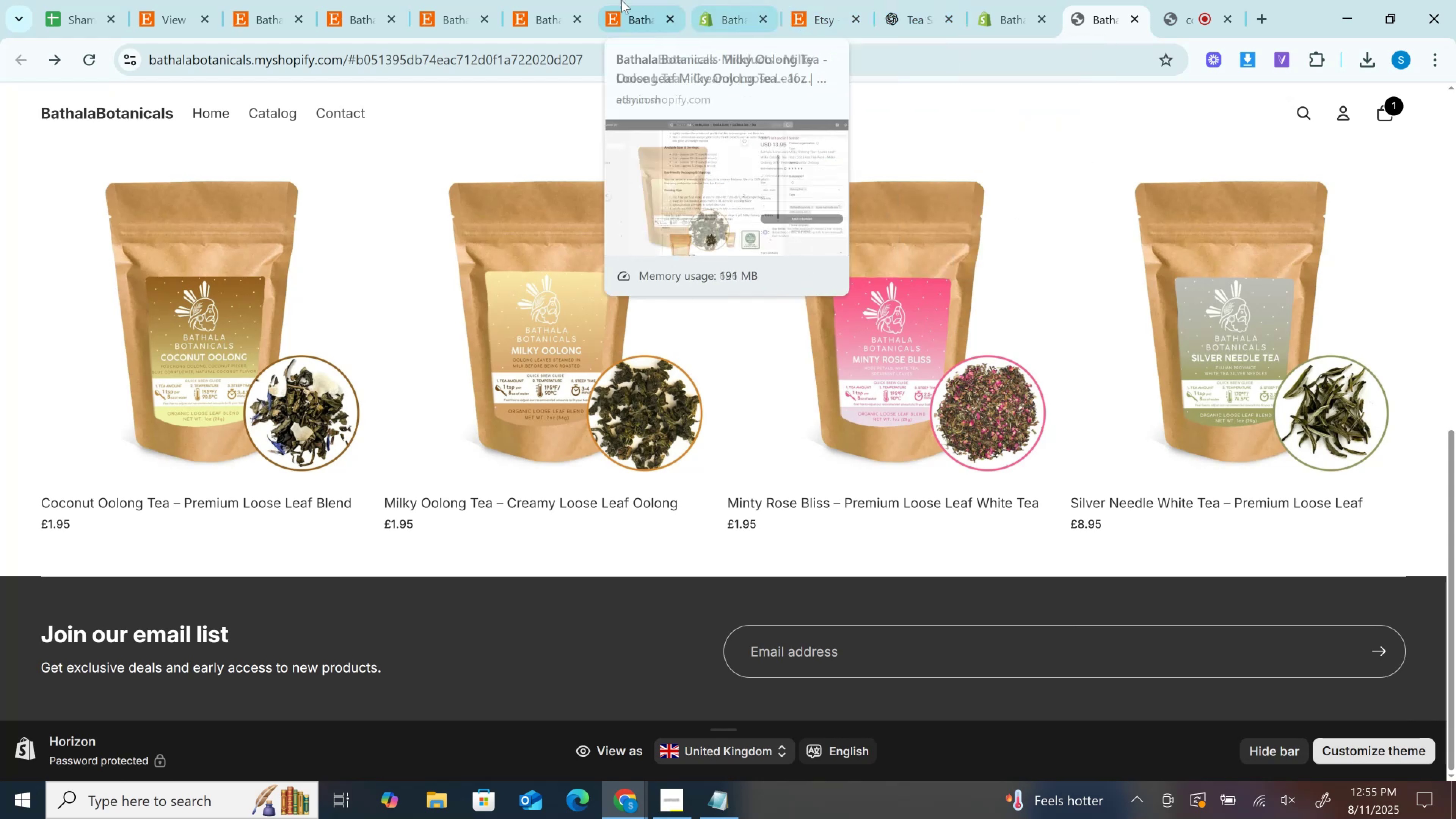 
left_click([615, 0])
 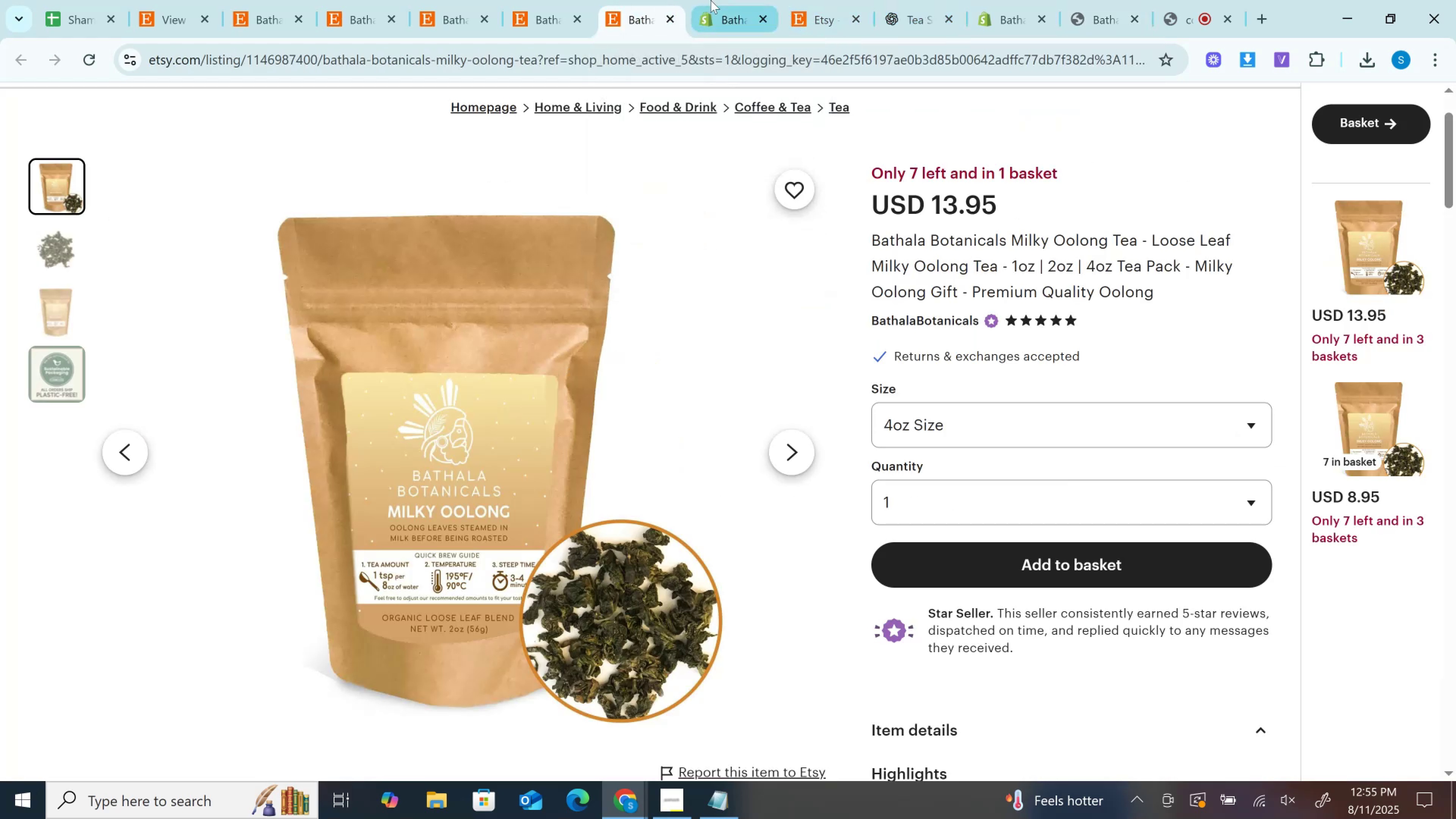 
left_click([711, 0])
 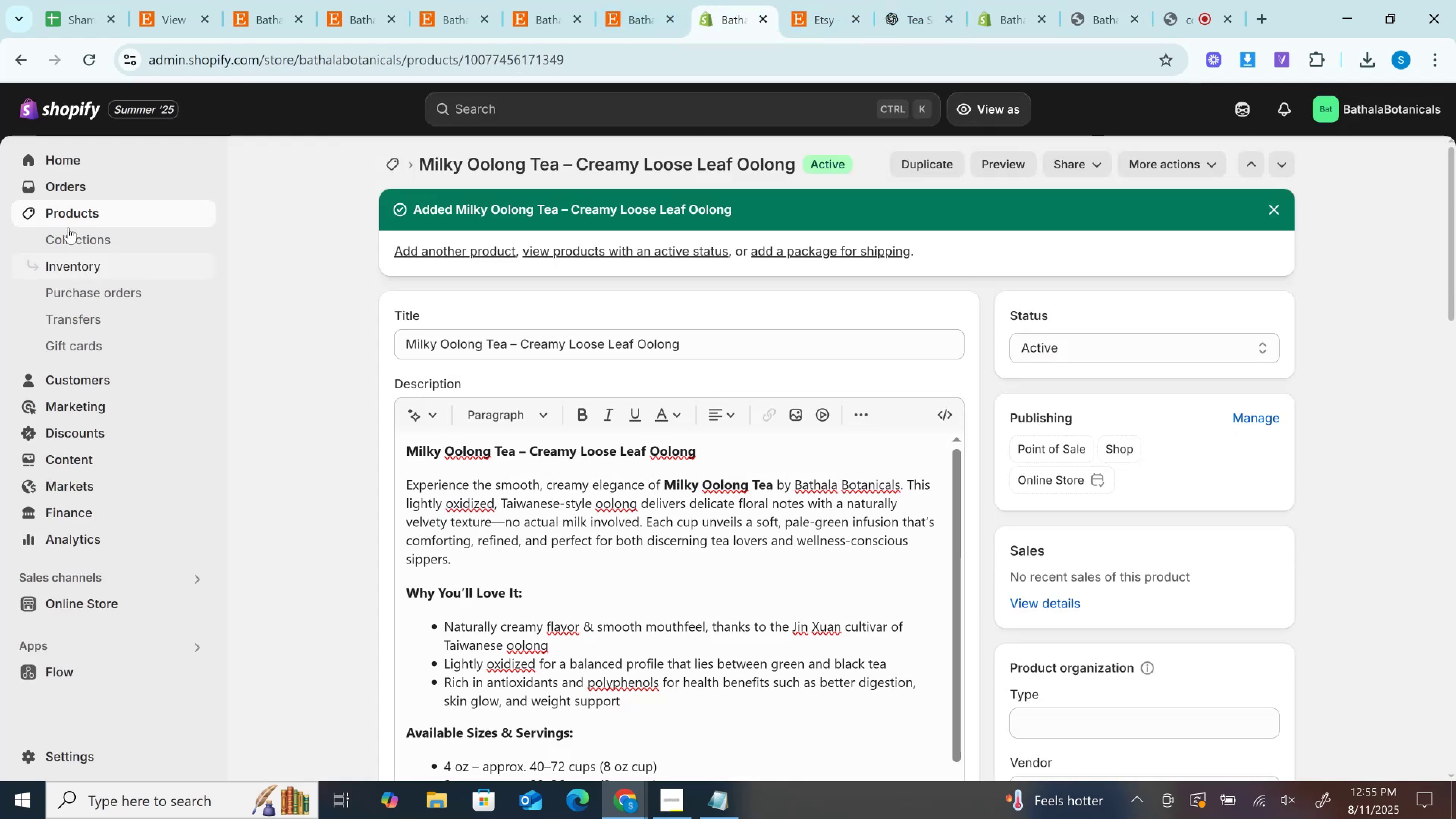 
left_click([69, 215])
 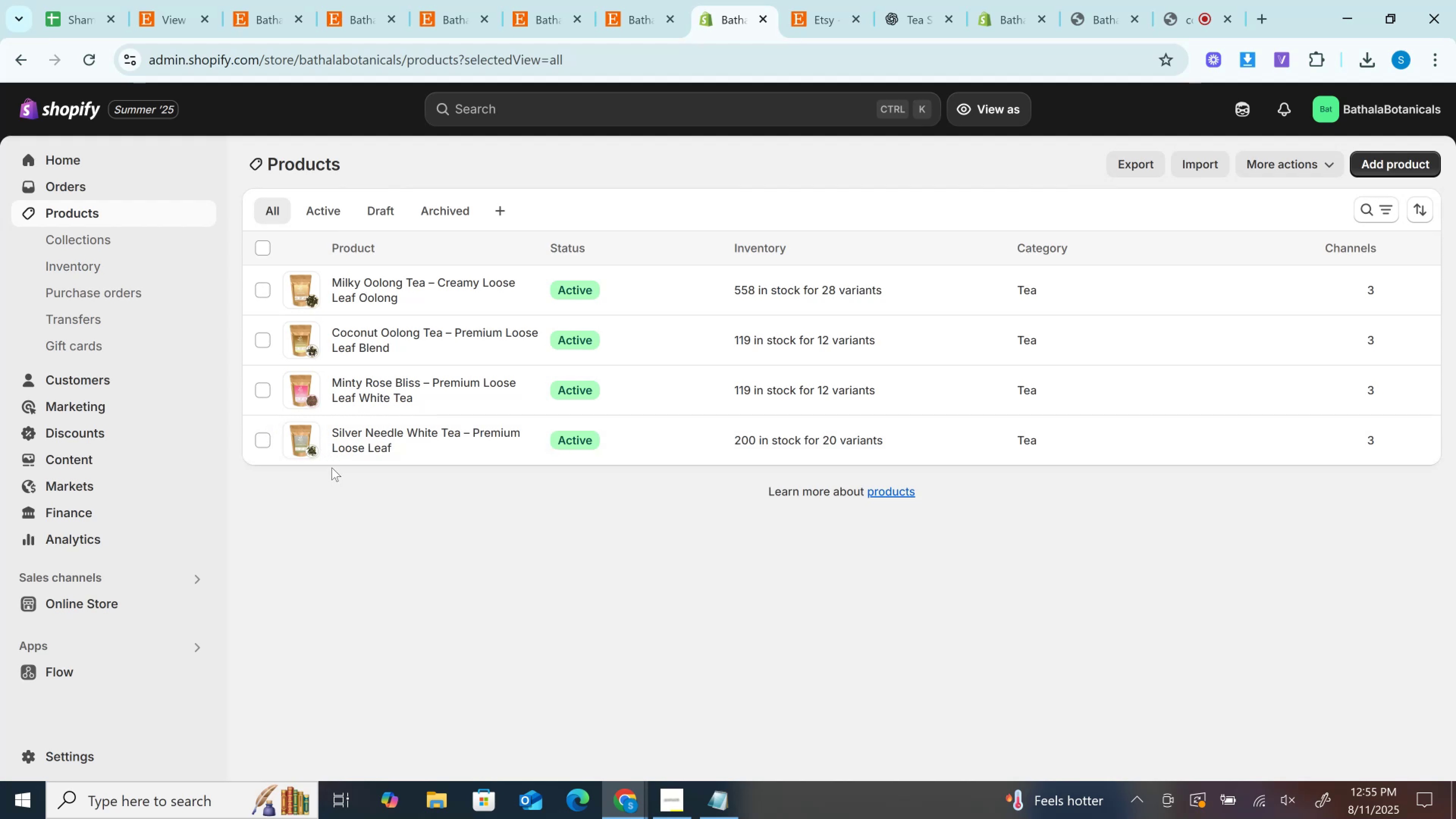 
wait(17.59)
 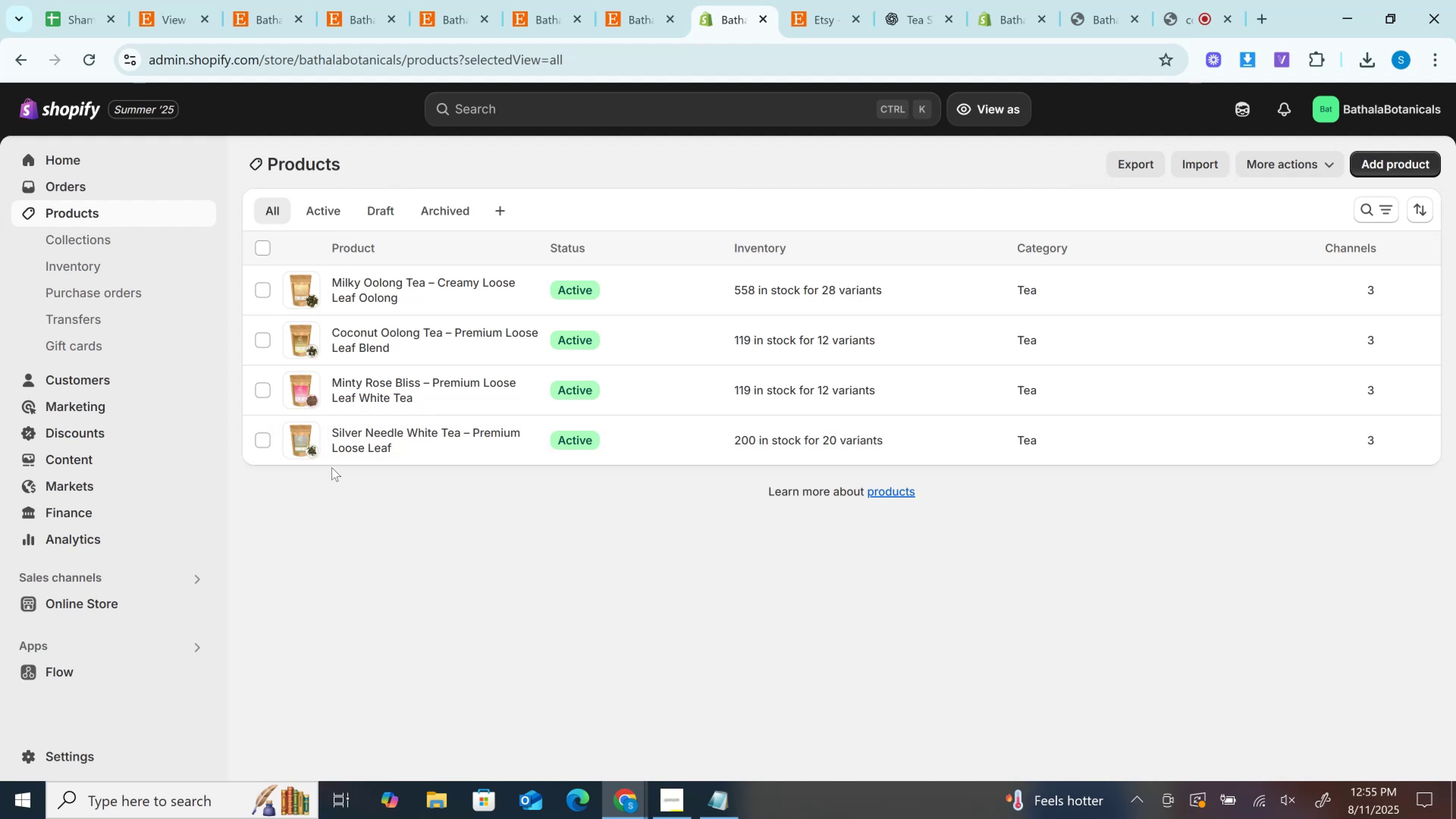 
left_click([354, 401])
 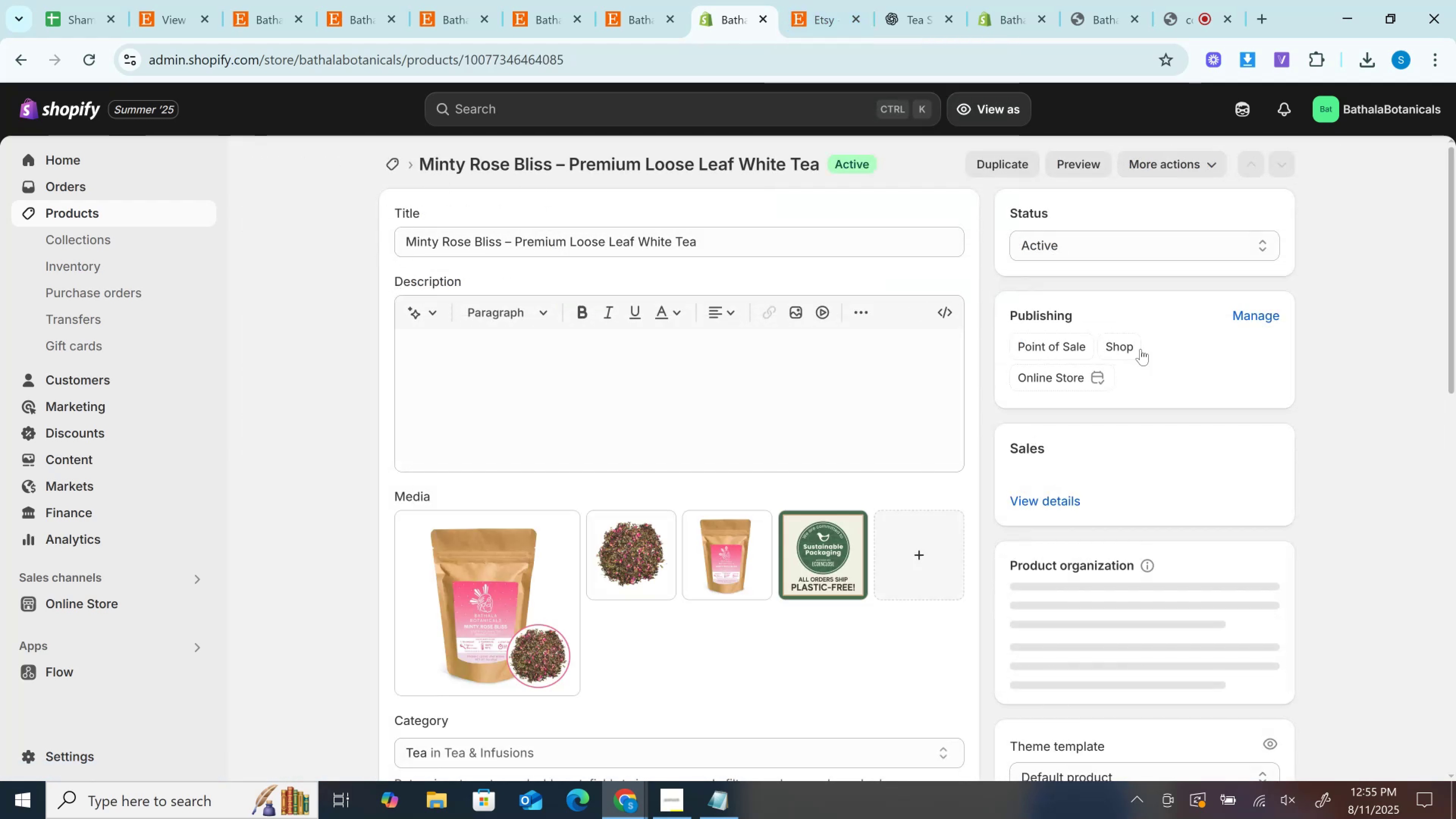 
scroll: coordinate [1176, 418], scroll_direction: down, amount: 2.0
 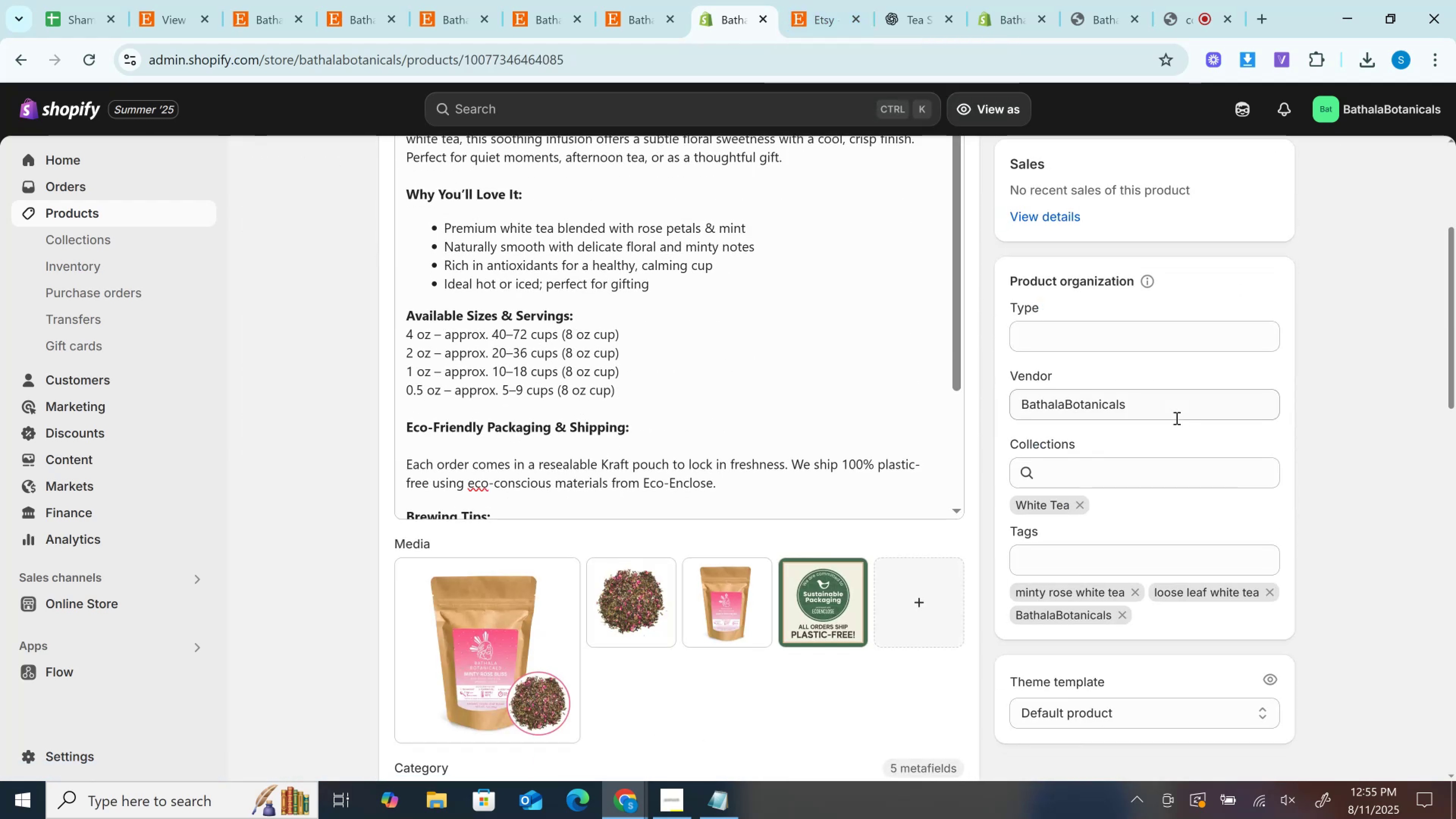 
scroll: coordinate [1176, 418], scroll_direction: up, amount: 2.0
 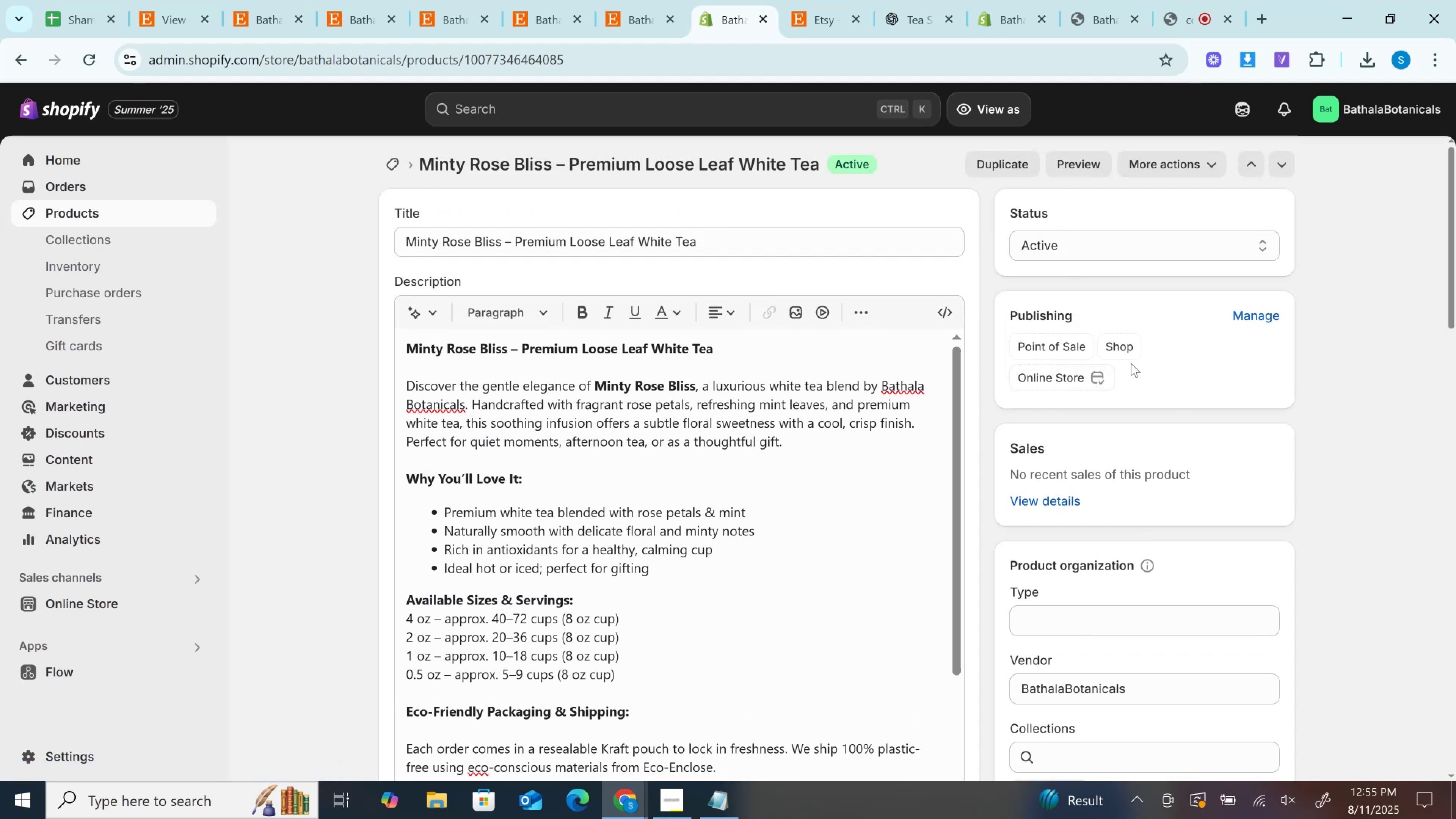 
wait(7.23)
 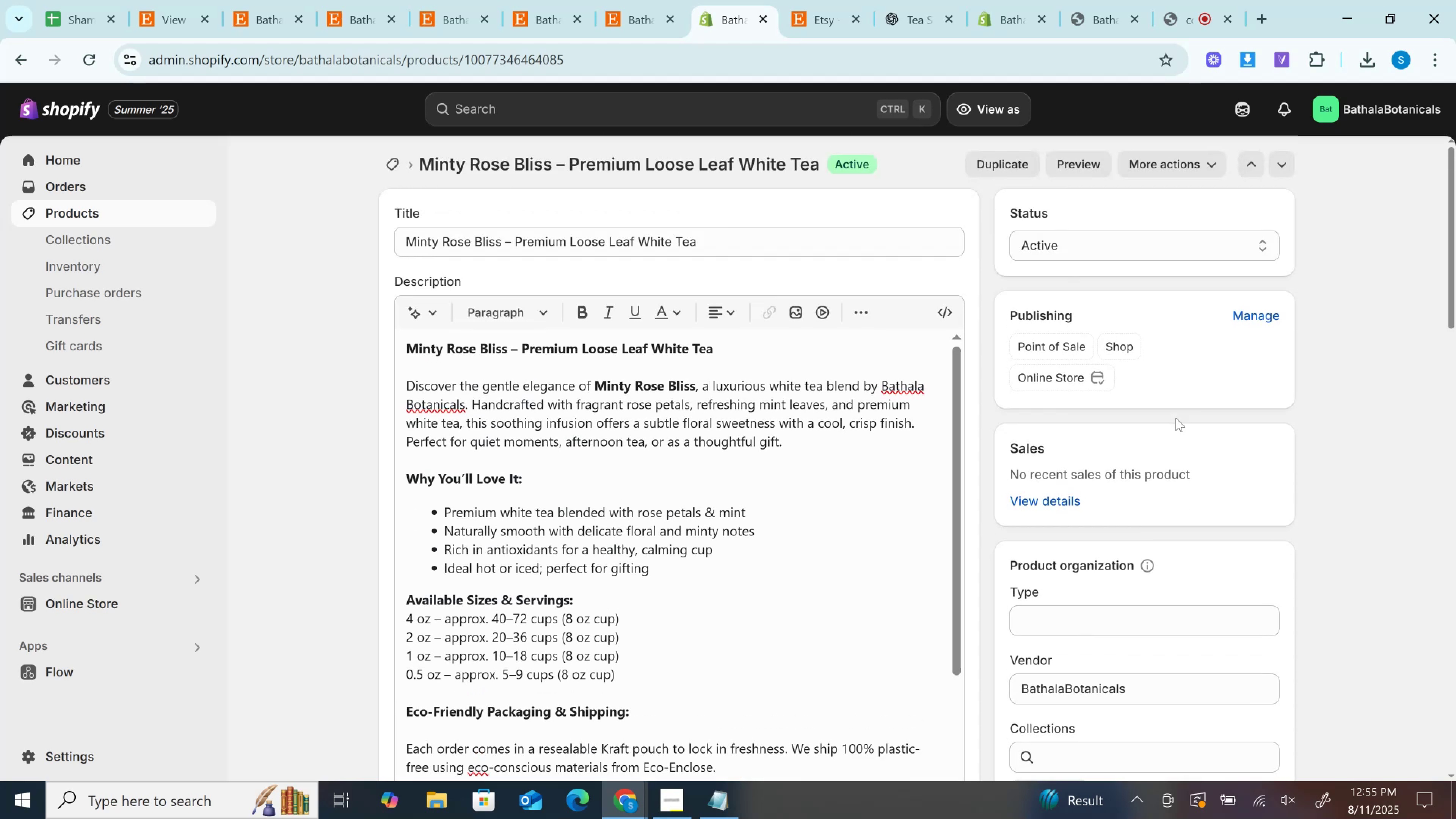 
scroll: coordinate [1053, 390], scroll_direction: down, amount: 2.0
 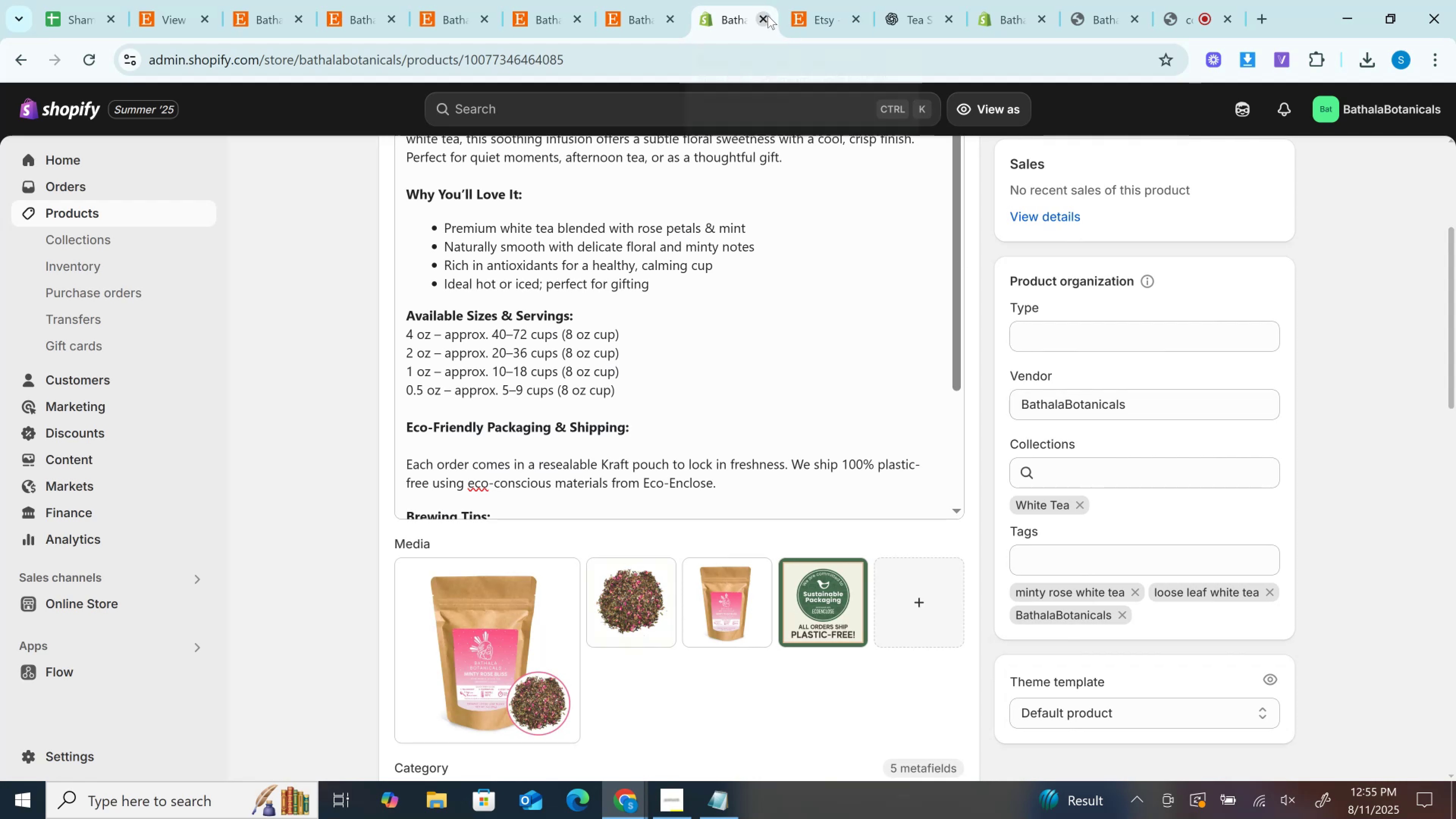 
wait(5.47)
 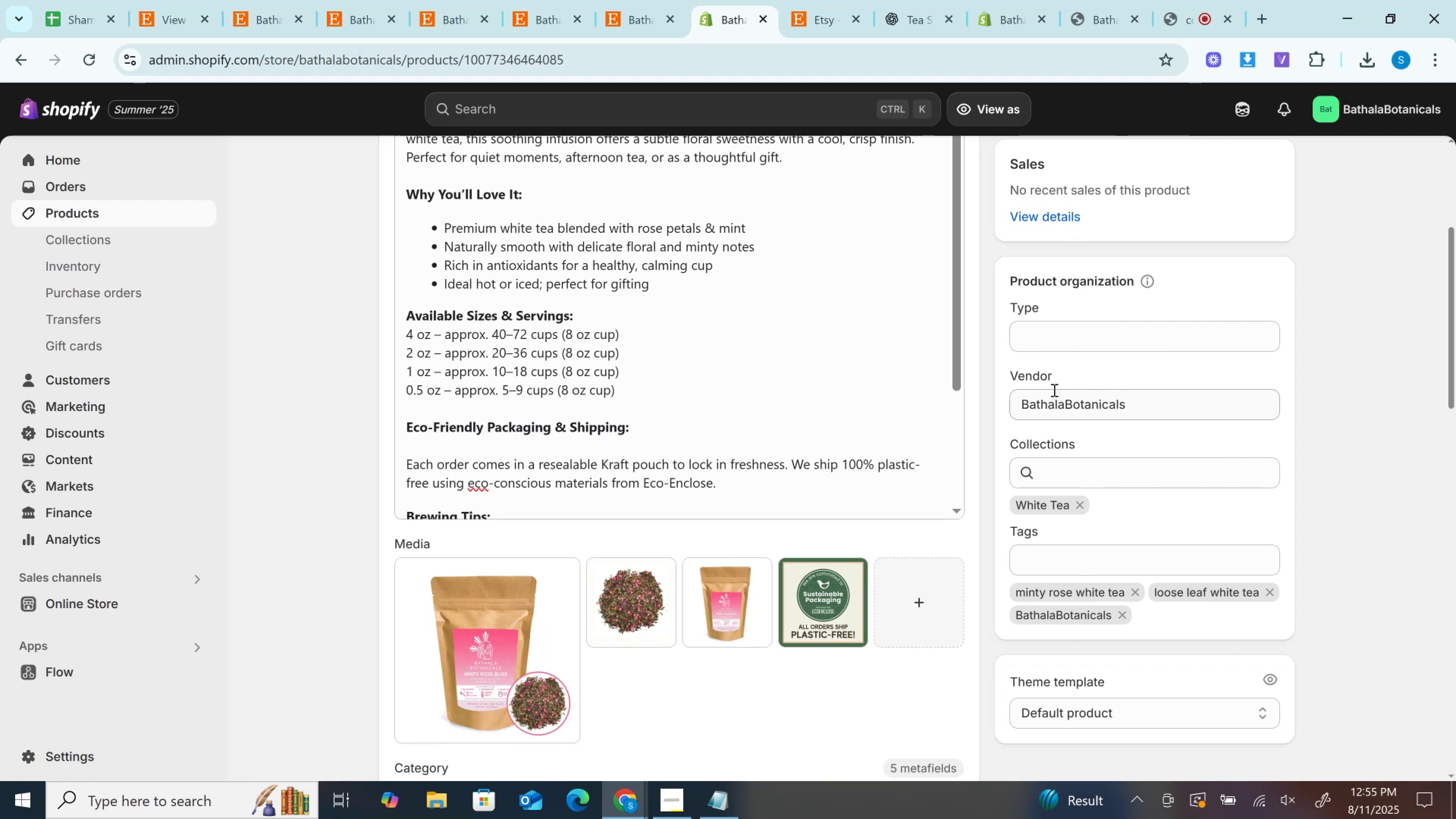 
left_click([97, 209])
 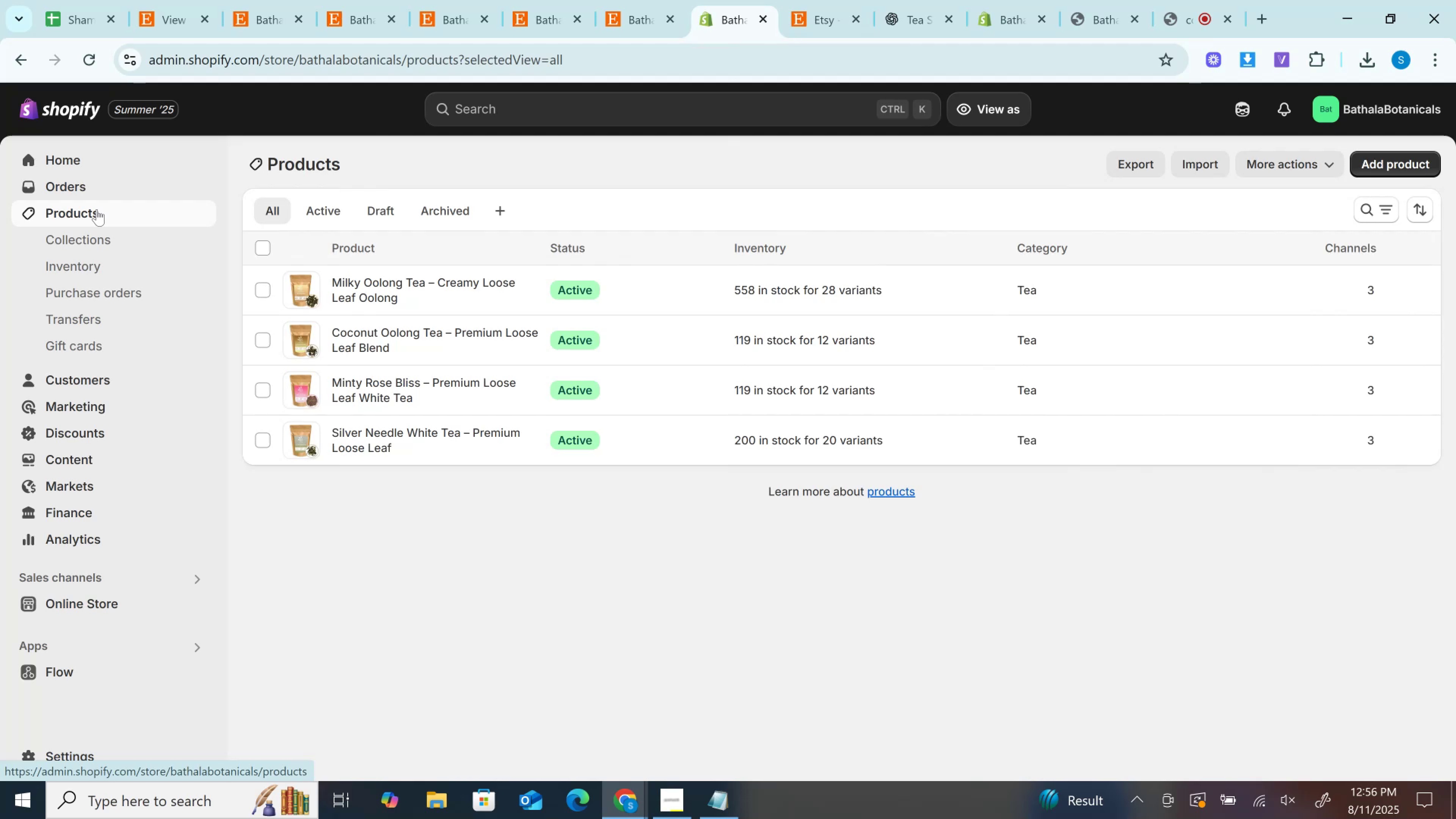 
wait(11.12)
 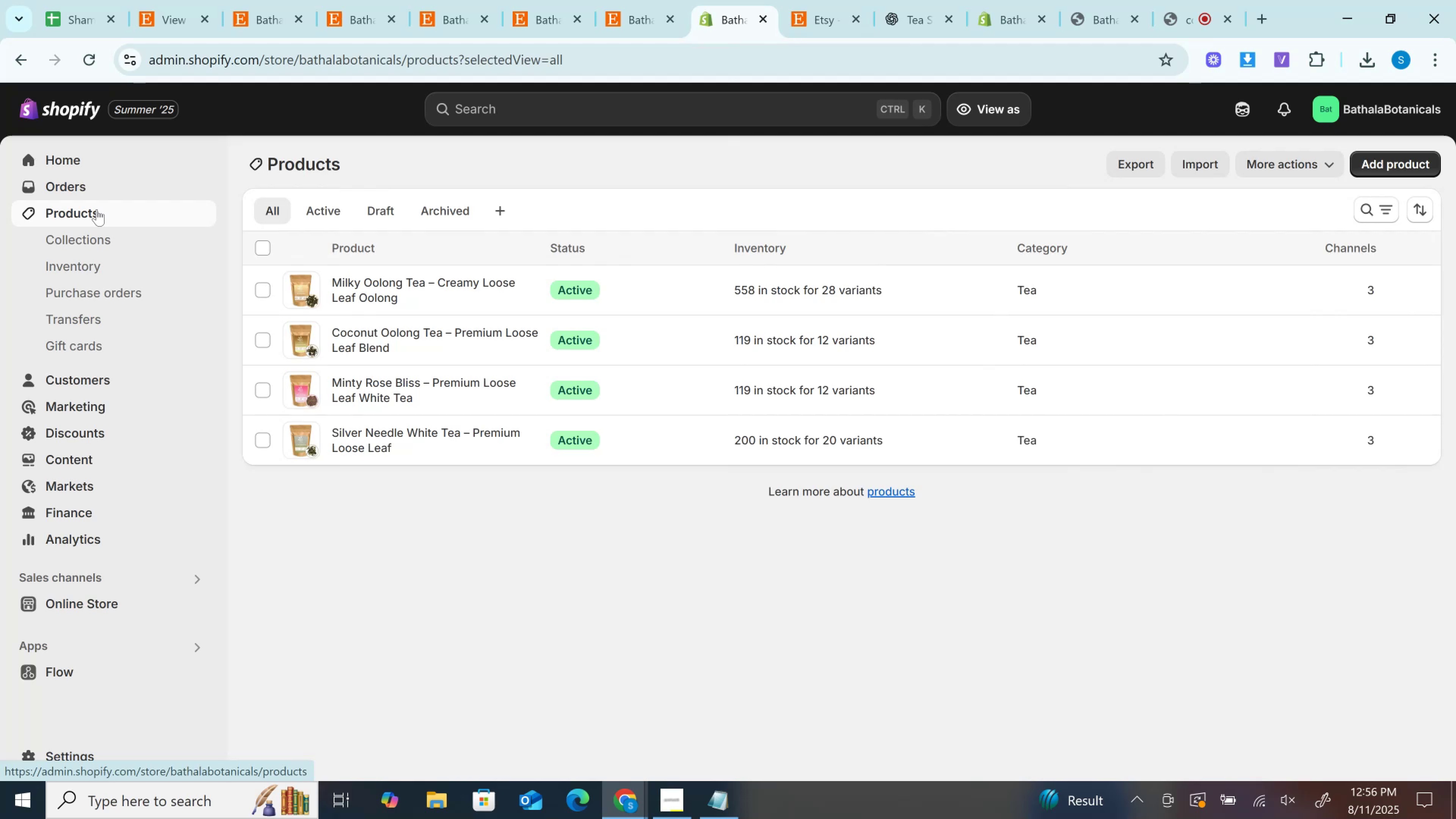 
left_click([417, 280])
 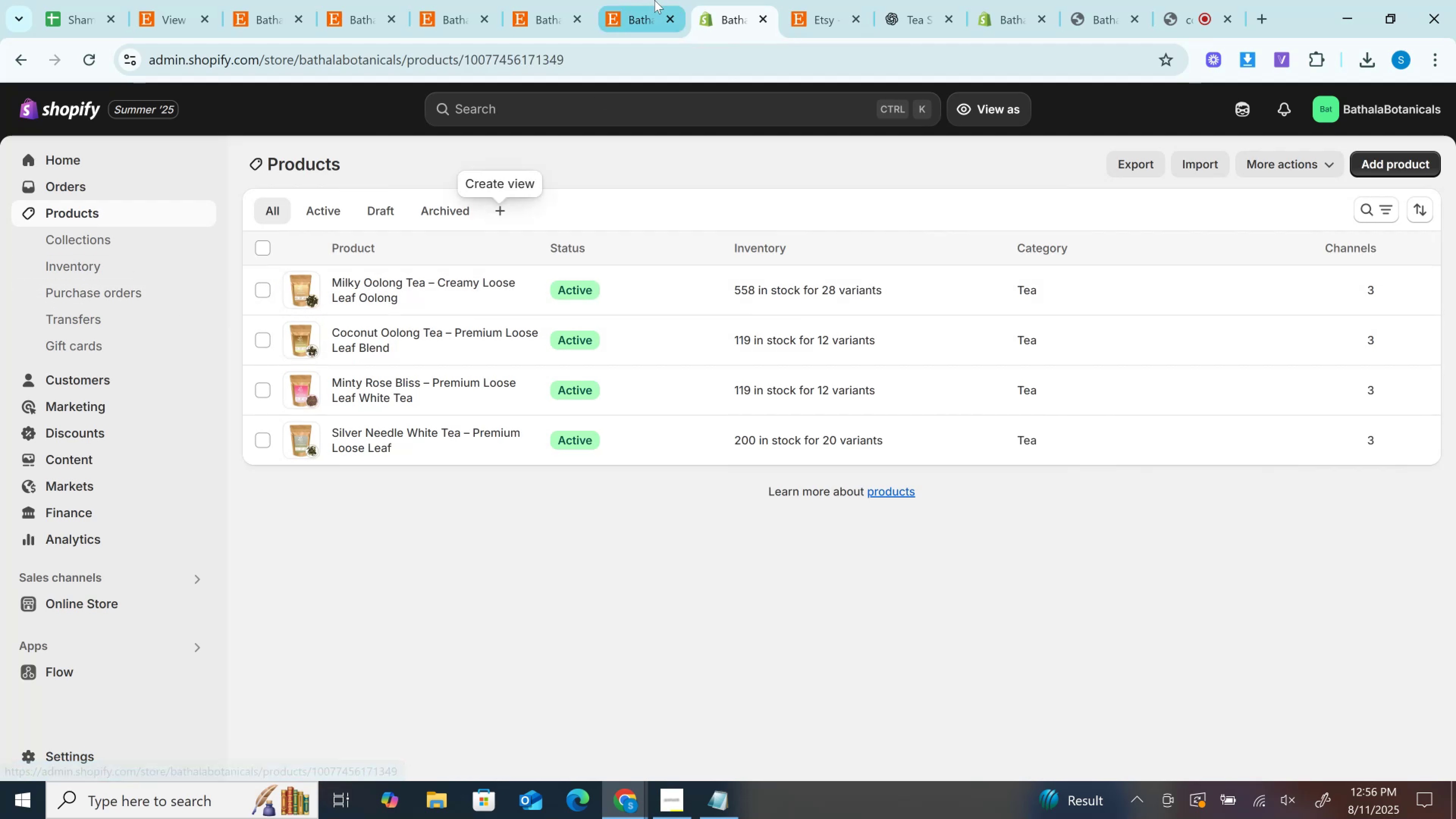 
left_click([654, 0])
 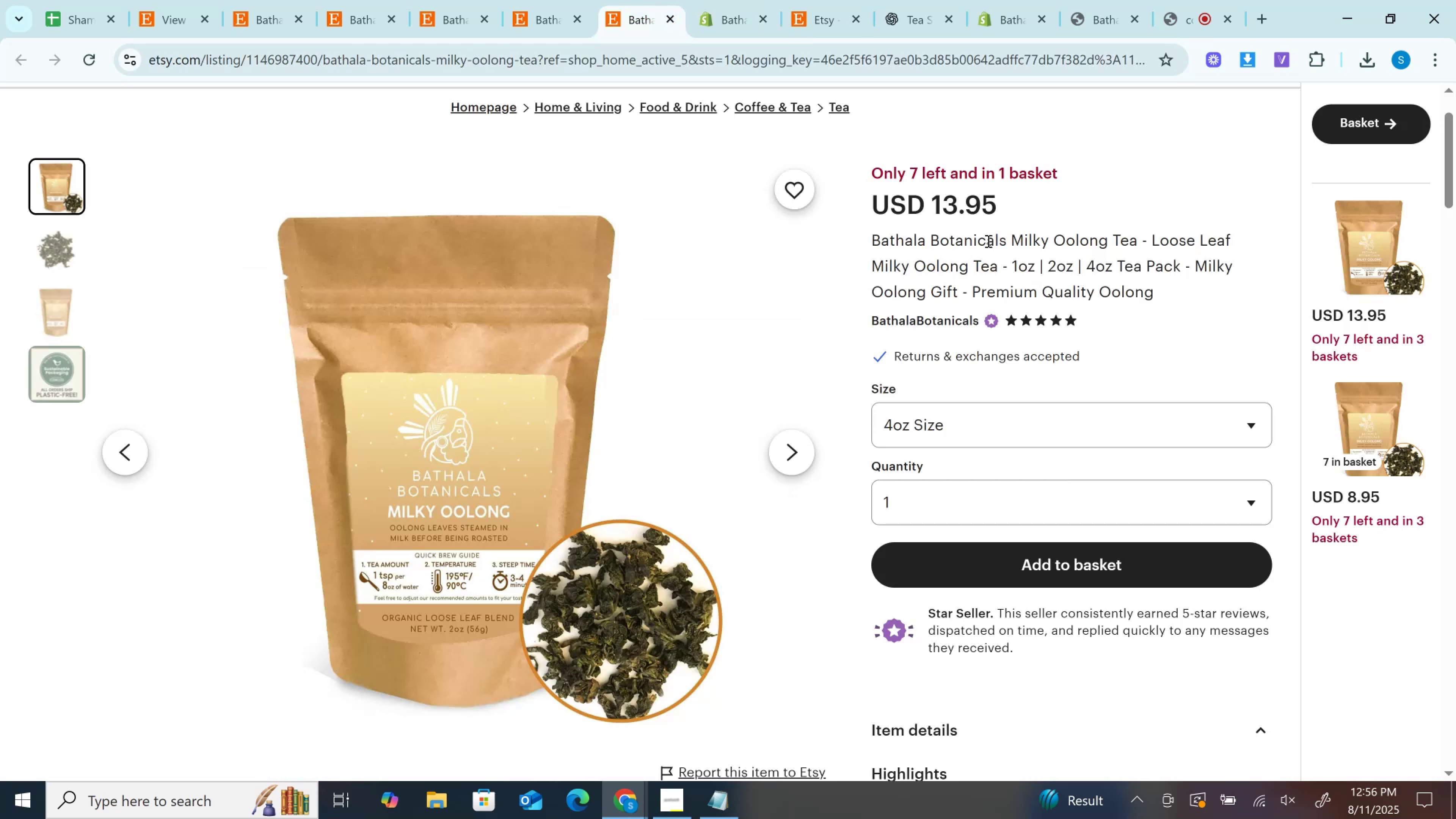 
left_click_drag(start_coordinate=[1018, 243], to_coordinate=[1186, 246])
 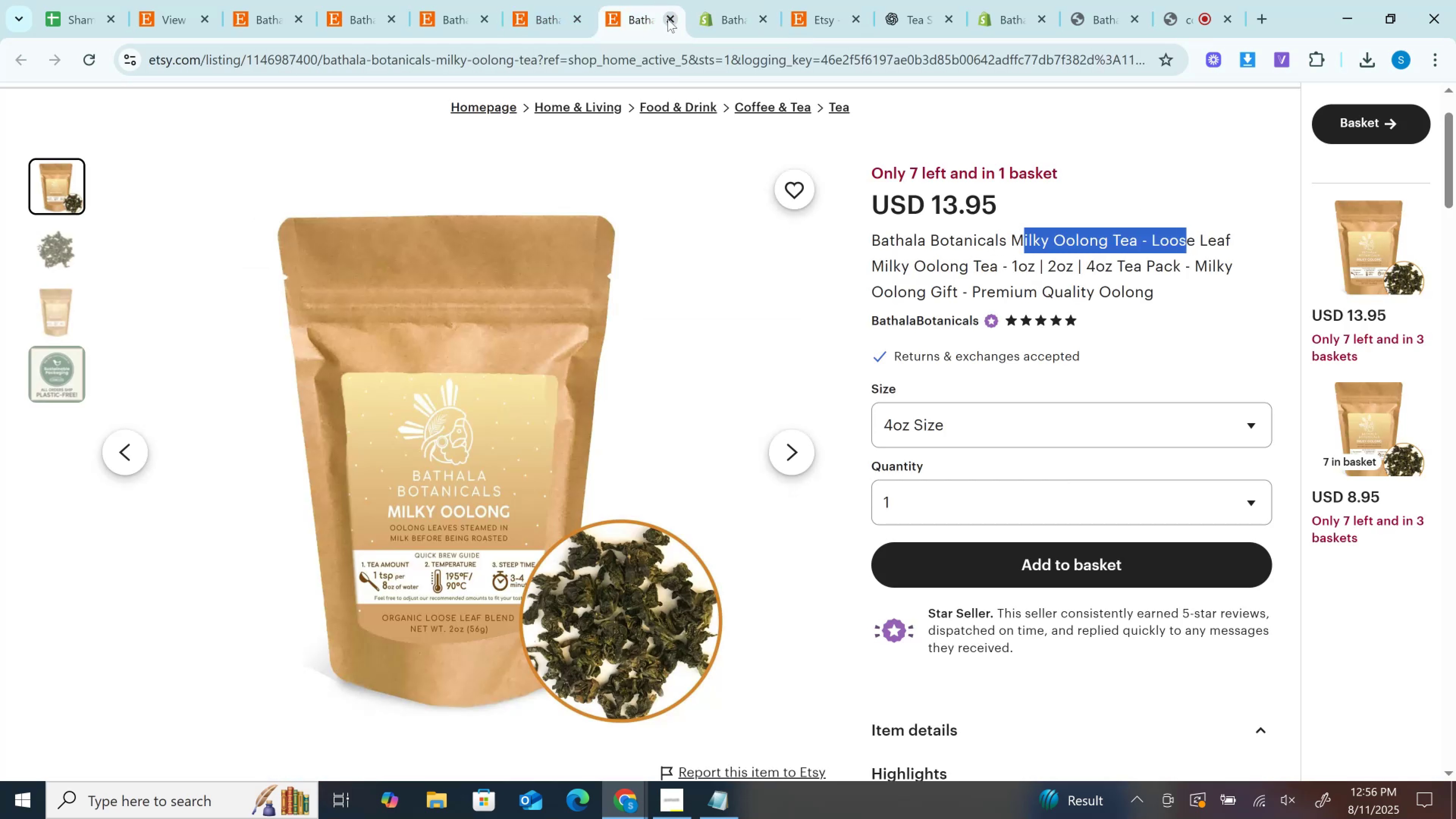 
left_click([668, 19])
 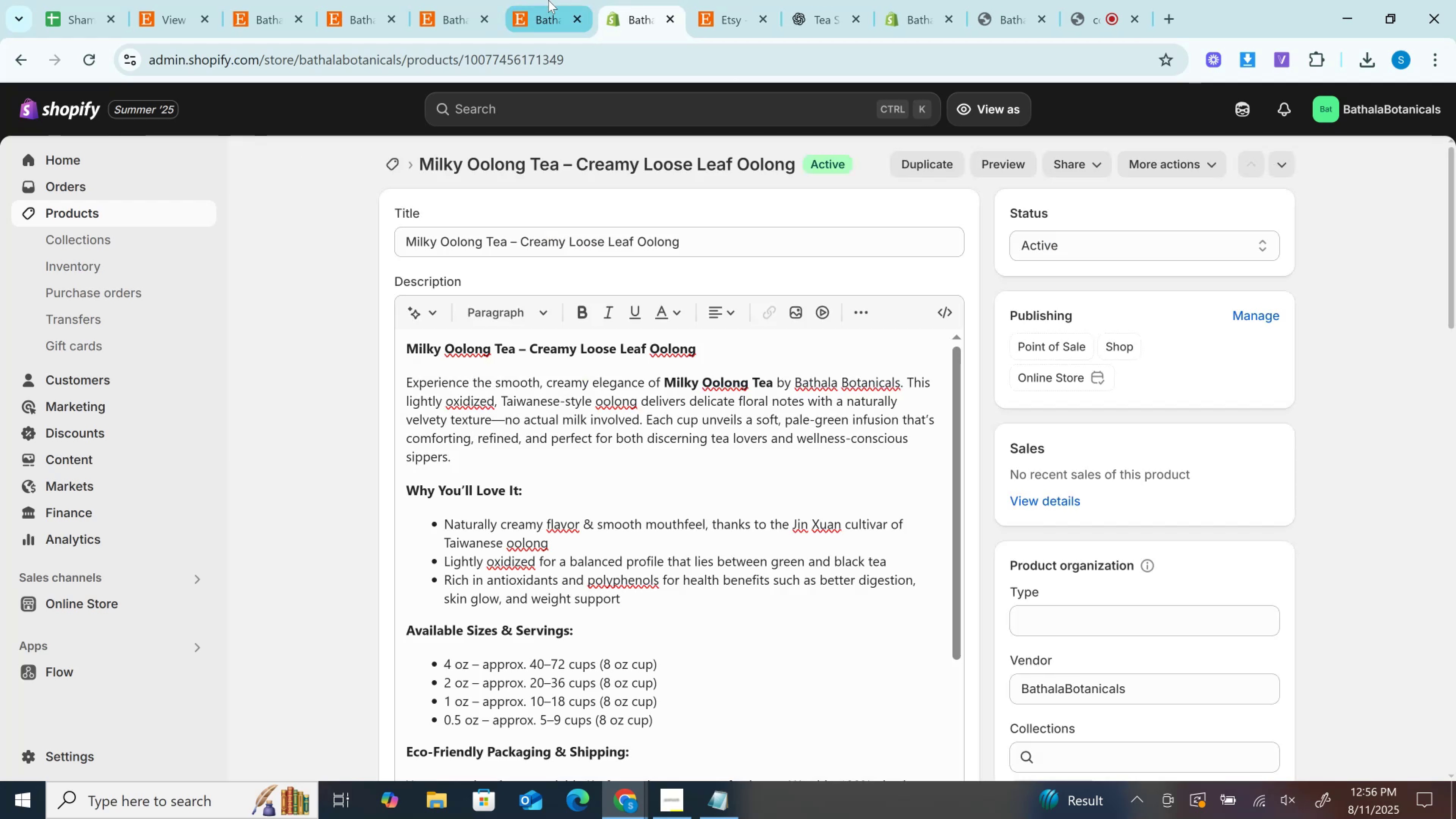 
left_click([548, 0])
 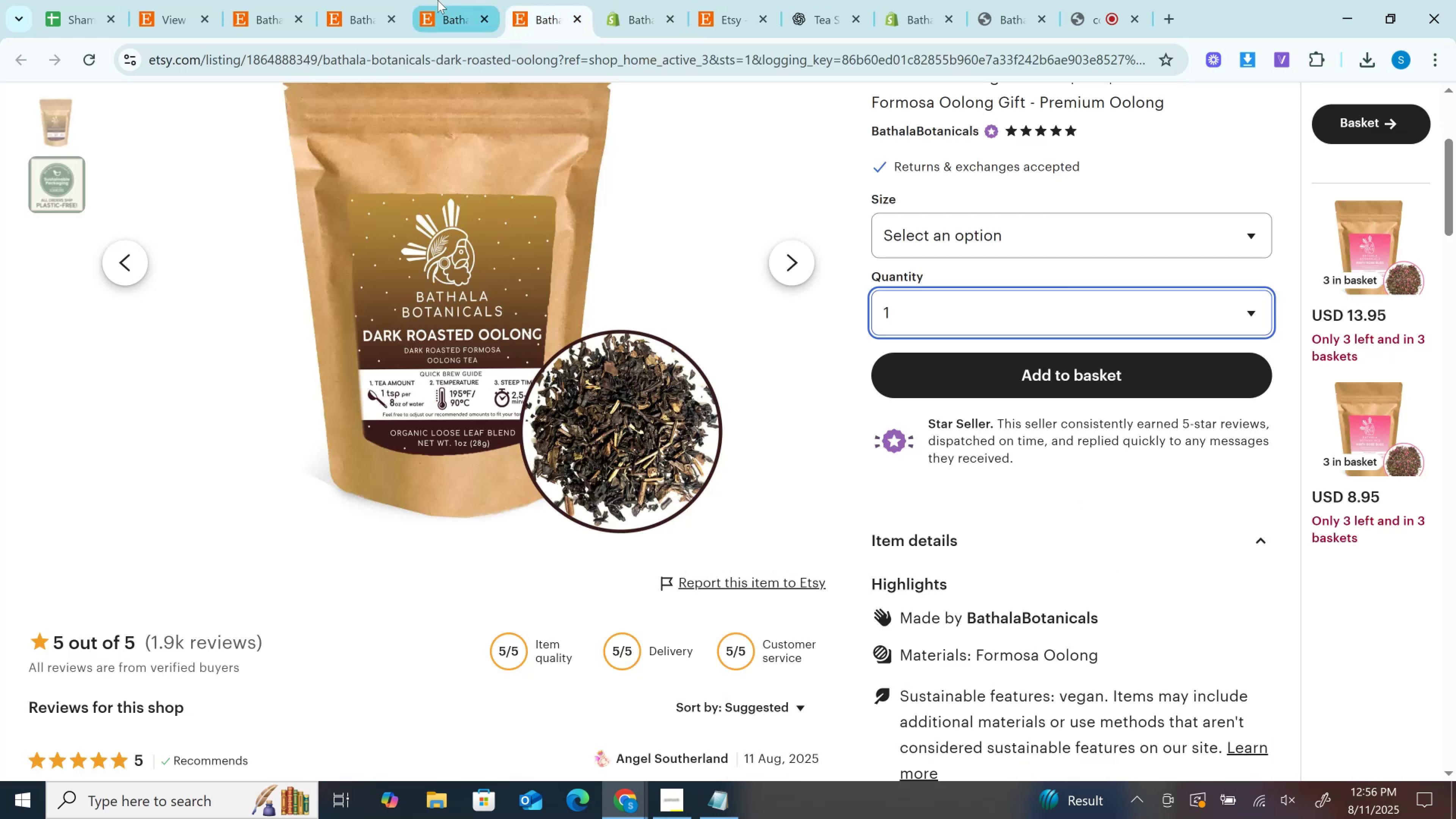 
left_click([438, 0])
 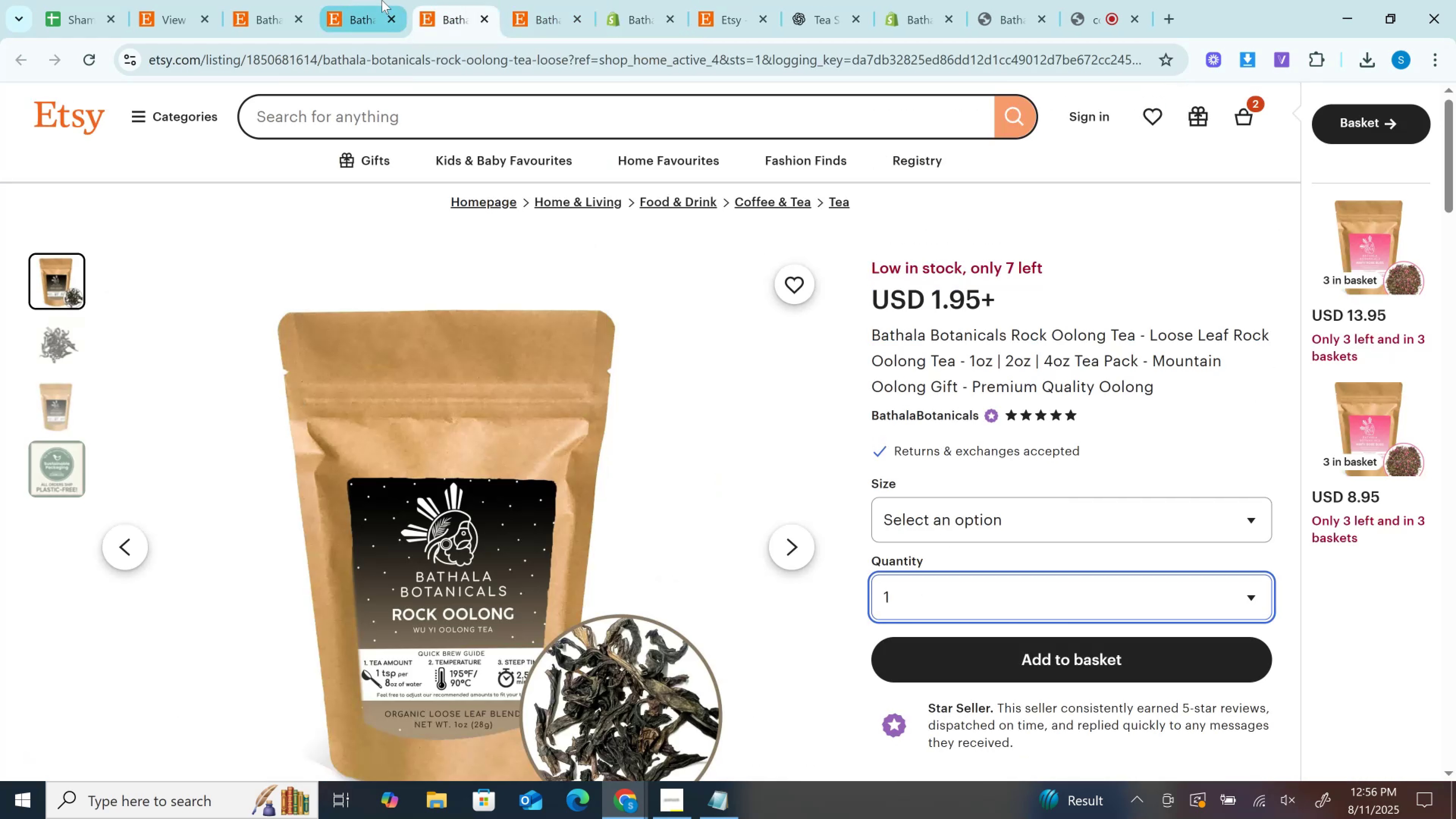 
left_click([382, 0])
 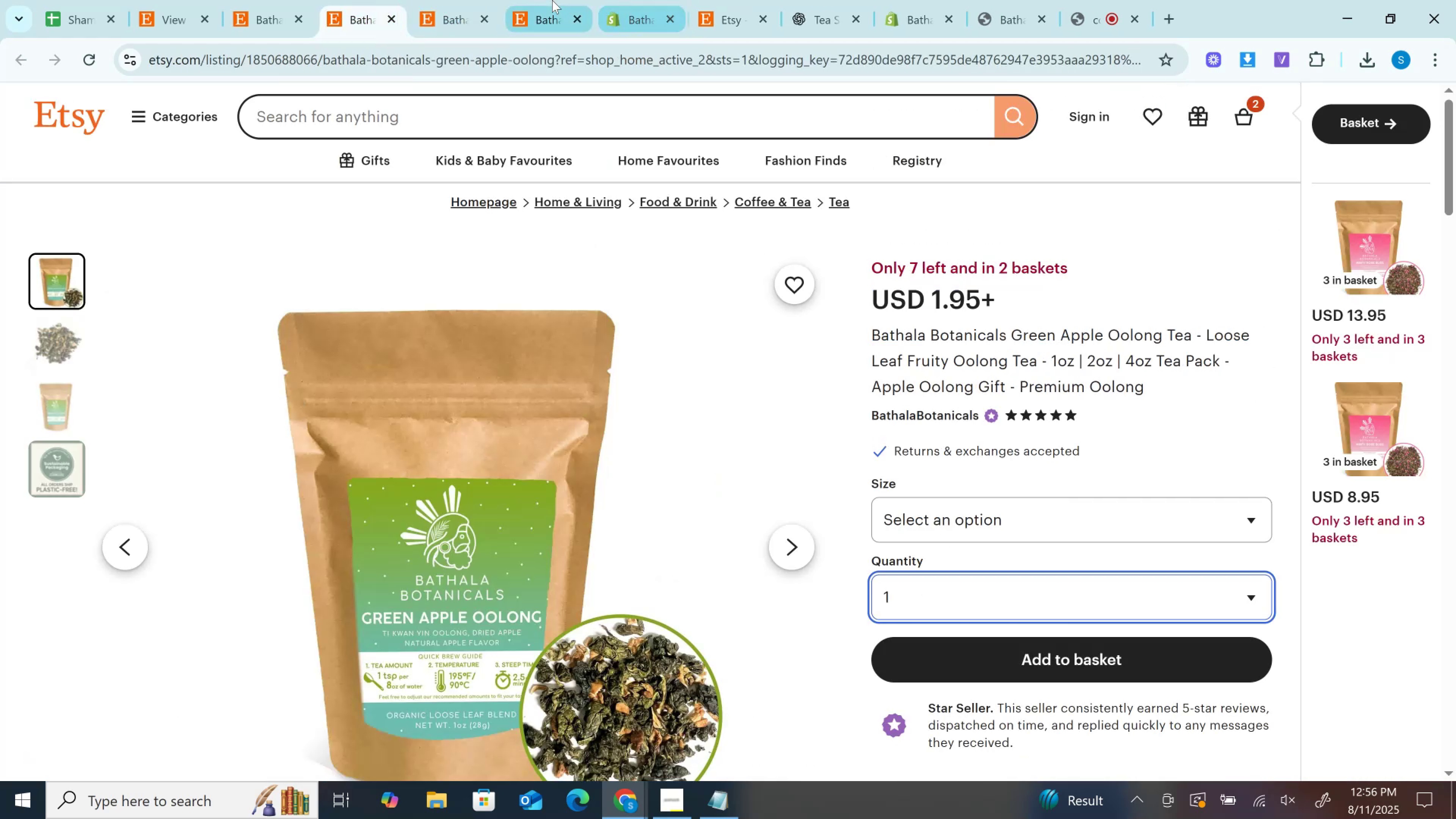 
left_click([552, 0])
 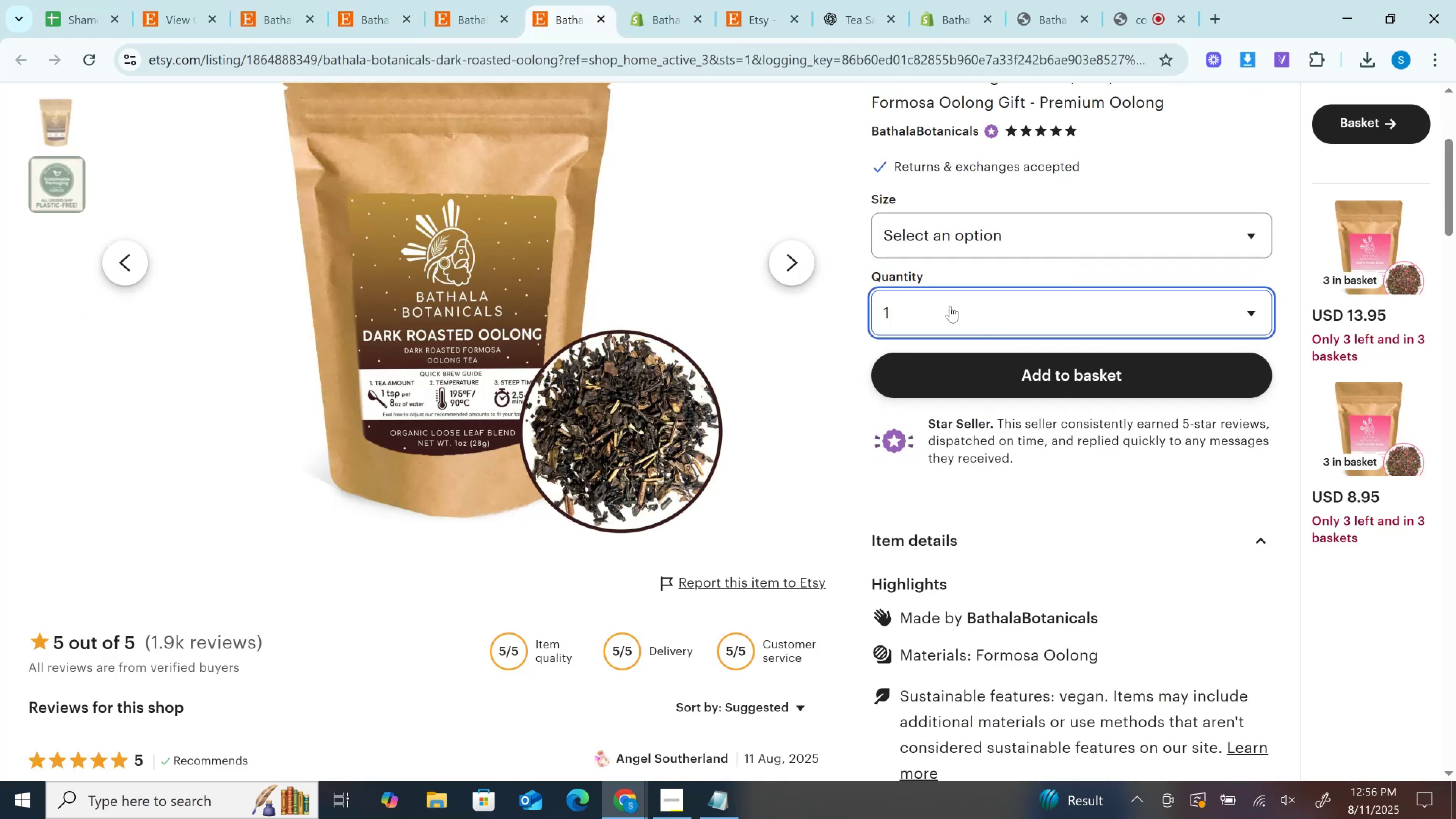 
left_click([946, 297])
 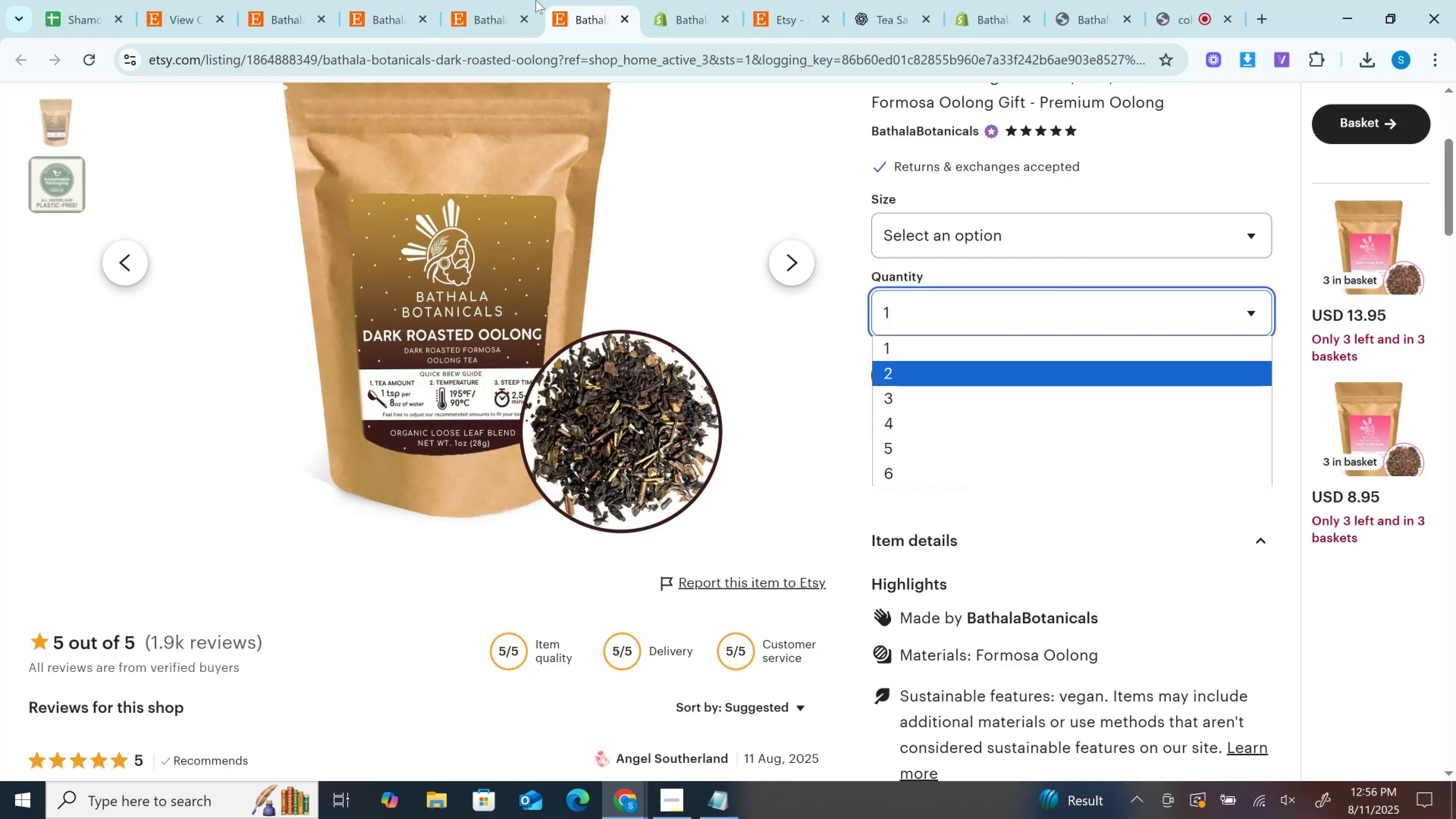 
left_click([508, 0])
 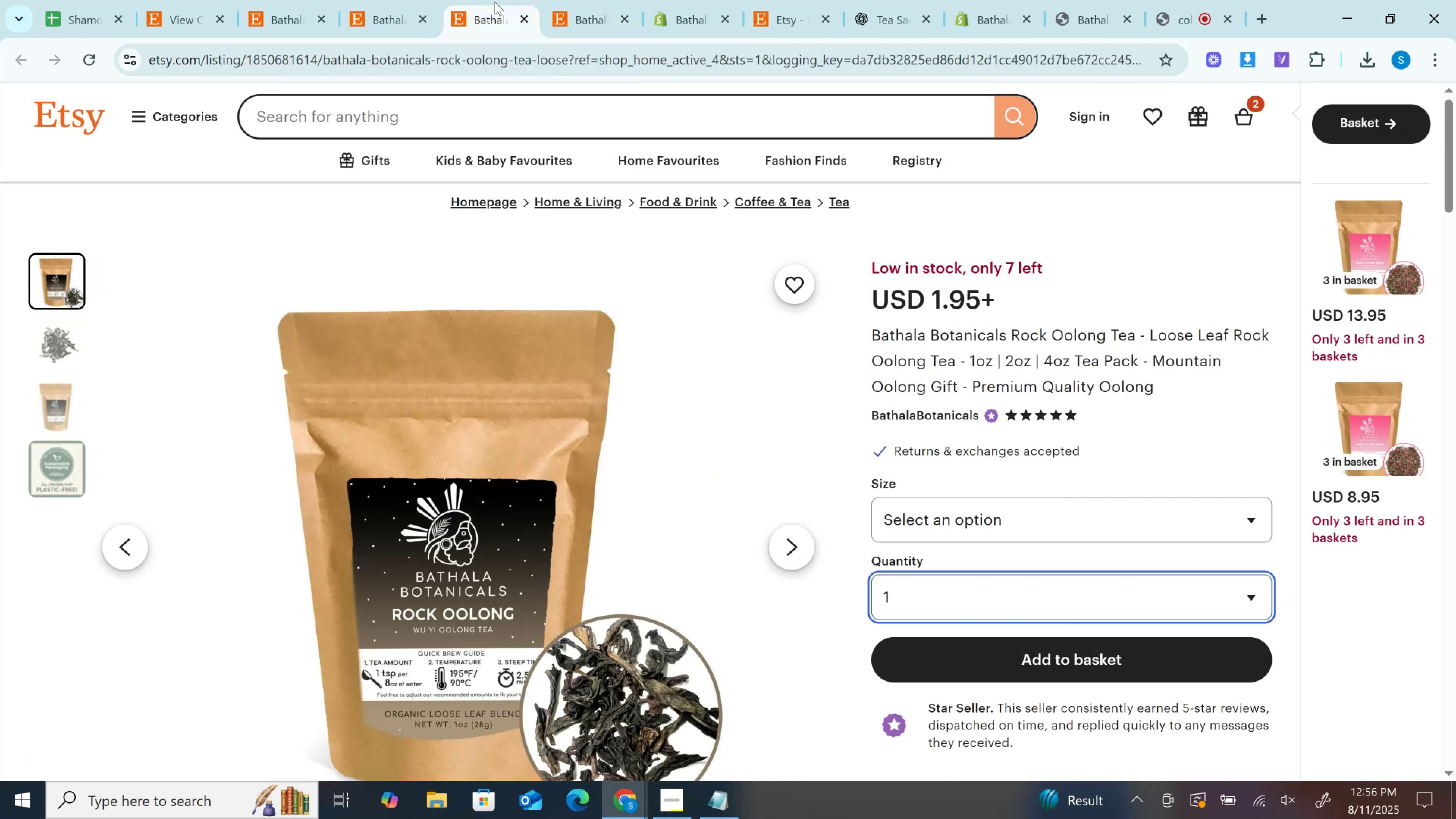 
left_click_drag(start_coordinate=[494, 3], to_coordinate=[610, 5])
 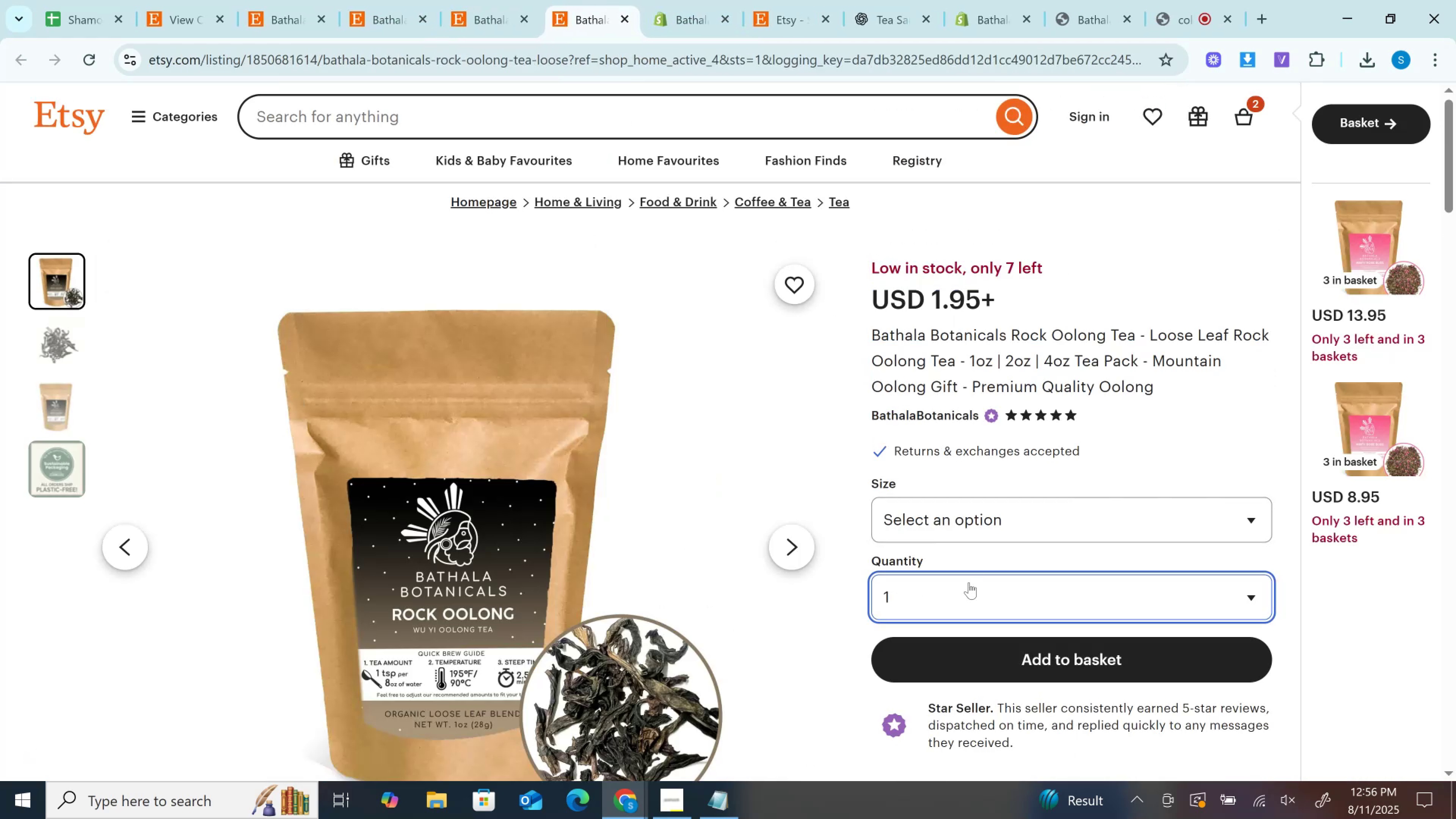 
left_click([969, 582])
 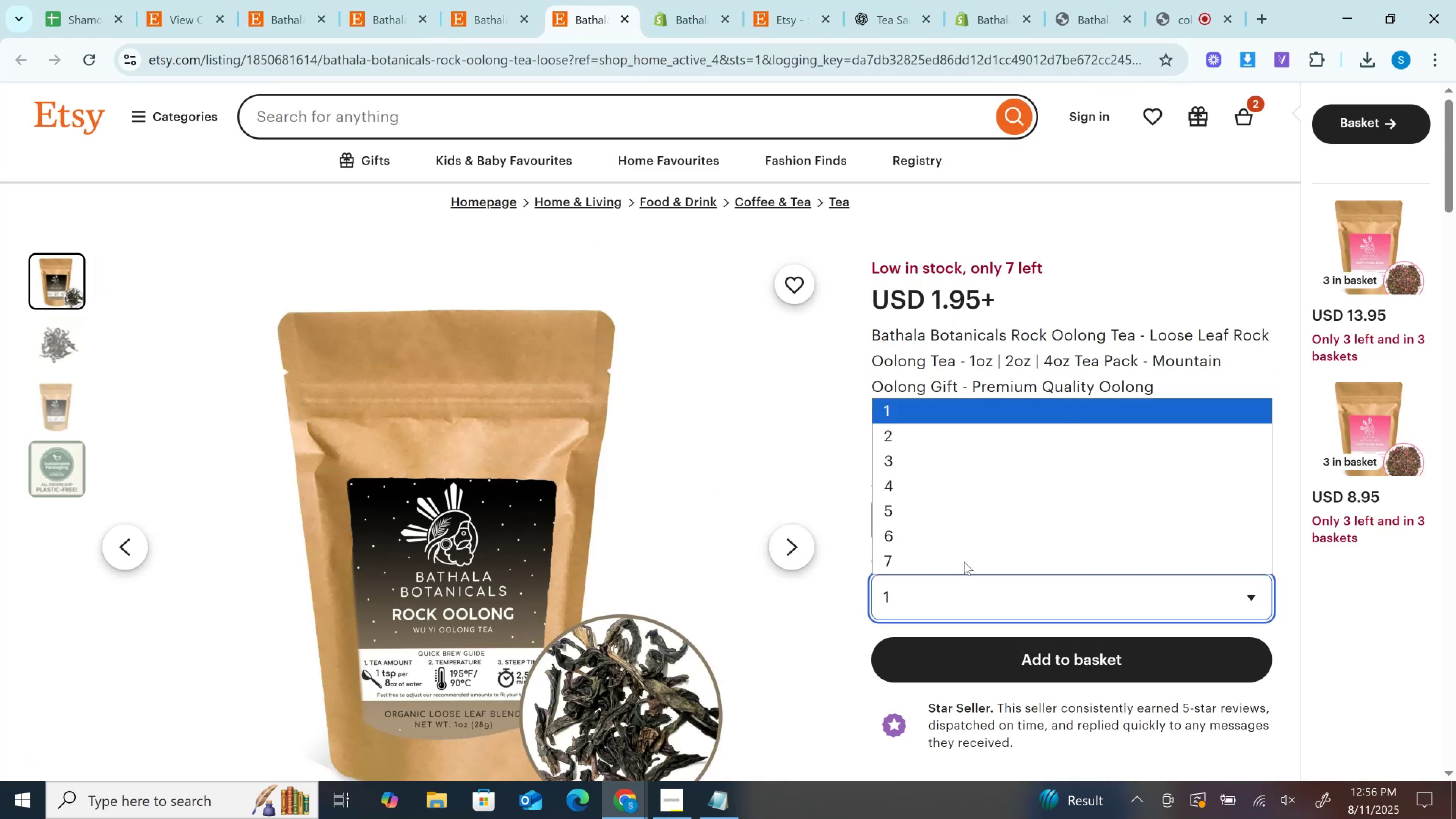 
scroll: coordinate [956, 530], scroll_direction: down, amount: 2.0
 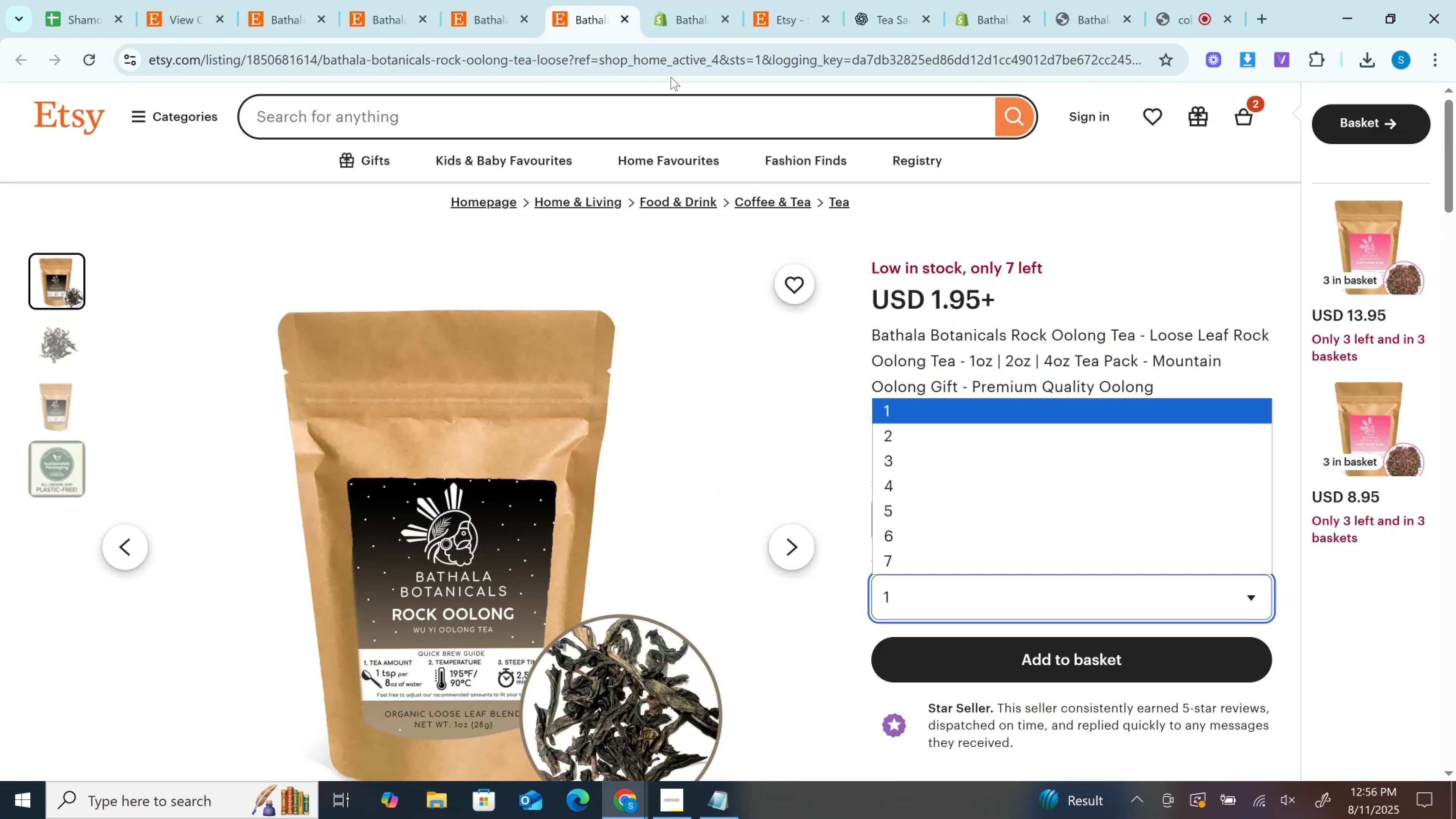 
left_click([670, 64])
 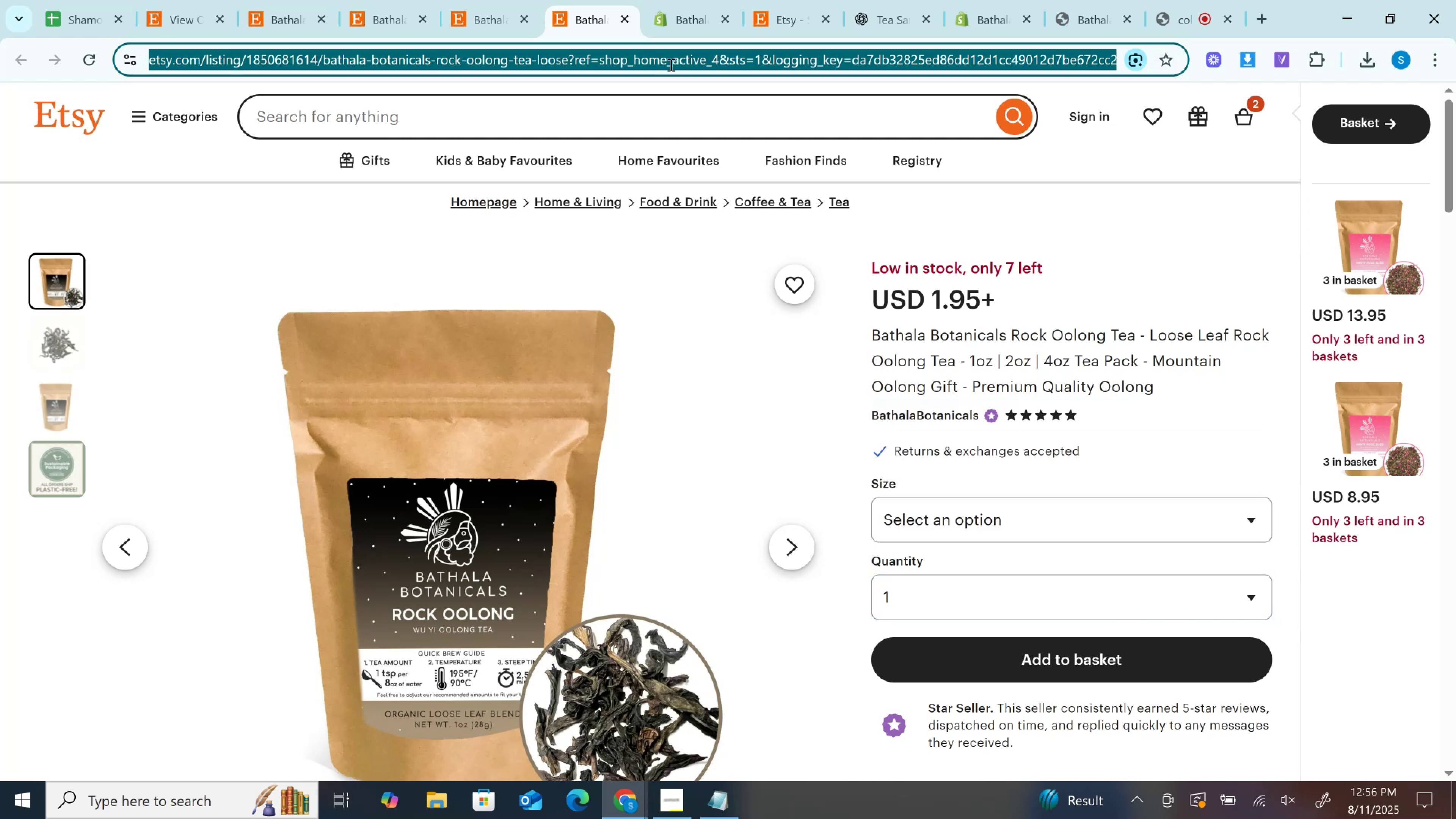 
key(Control+C)
 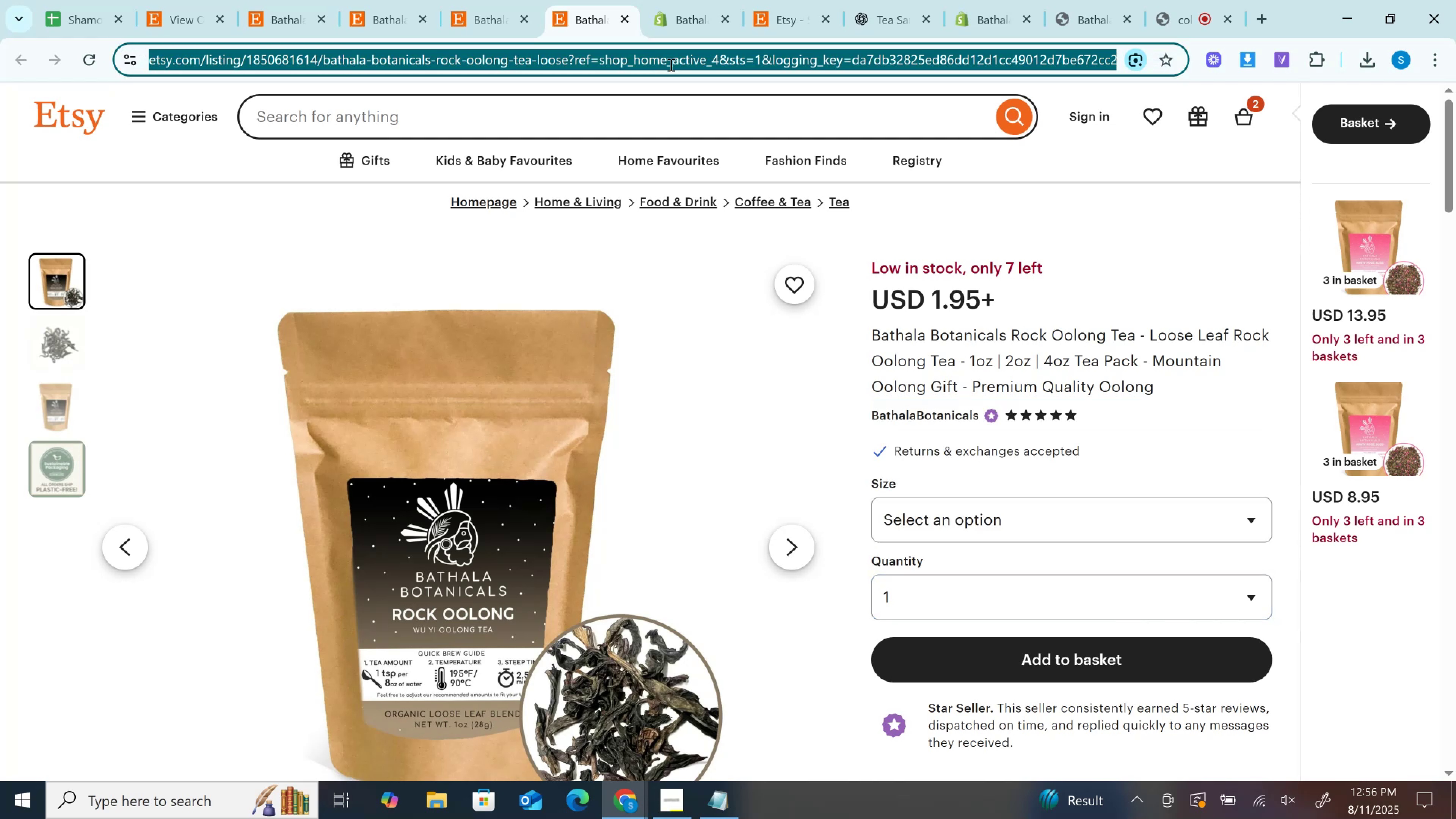 
left_click([915, 0])
 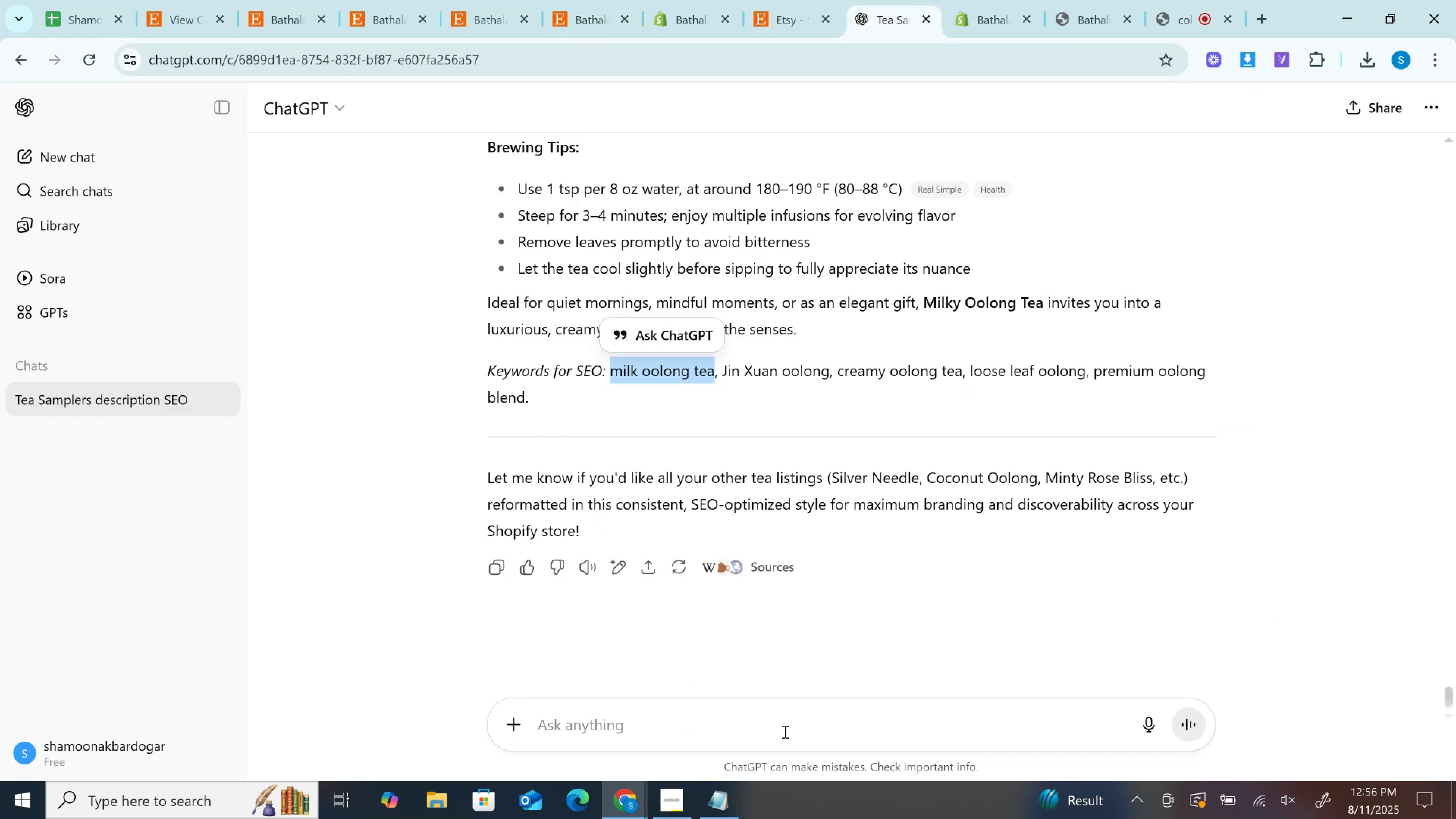 
left_click_drag(start_coordinate=[774, 690], to_coordinate=[772, 690])
 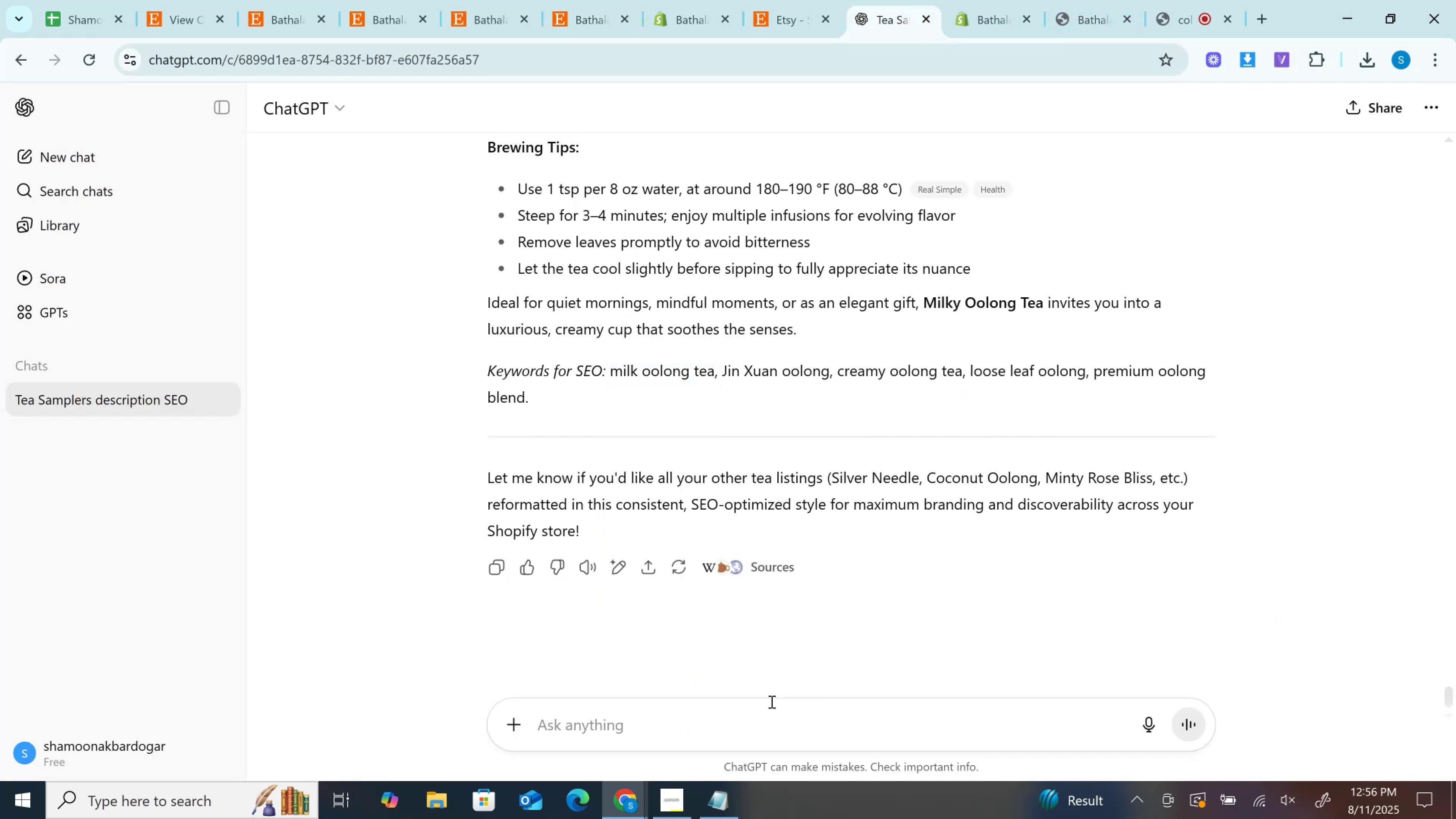 
key(Control+V)
 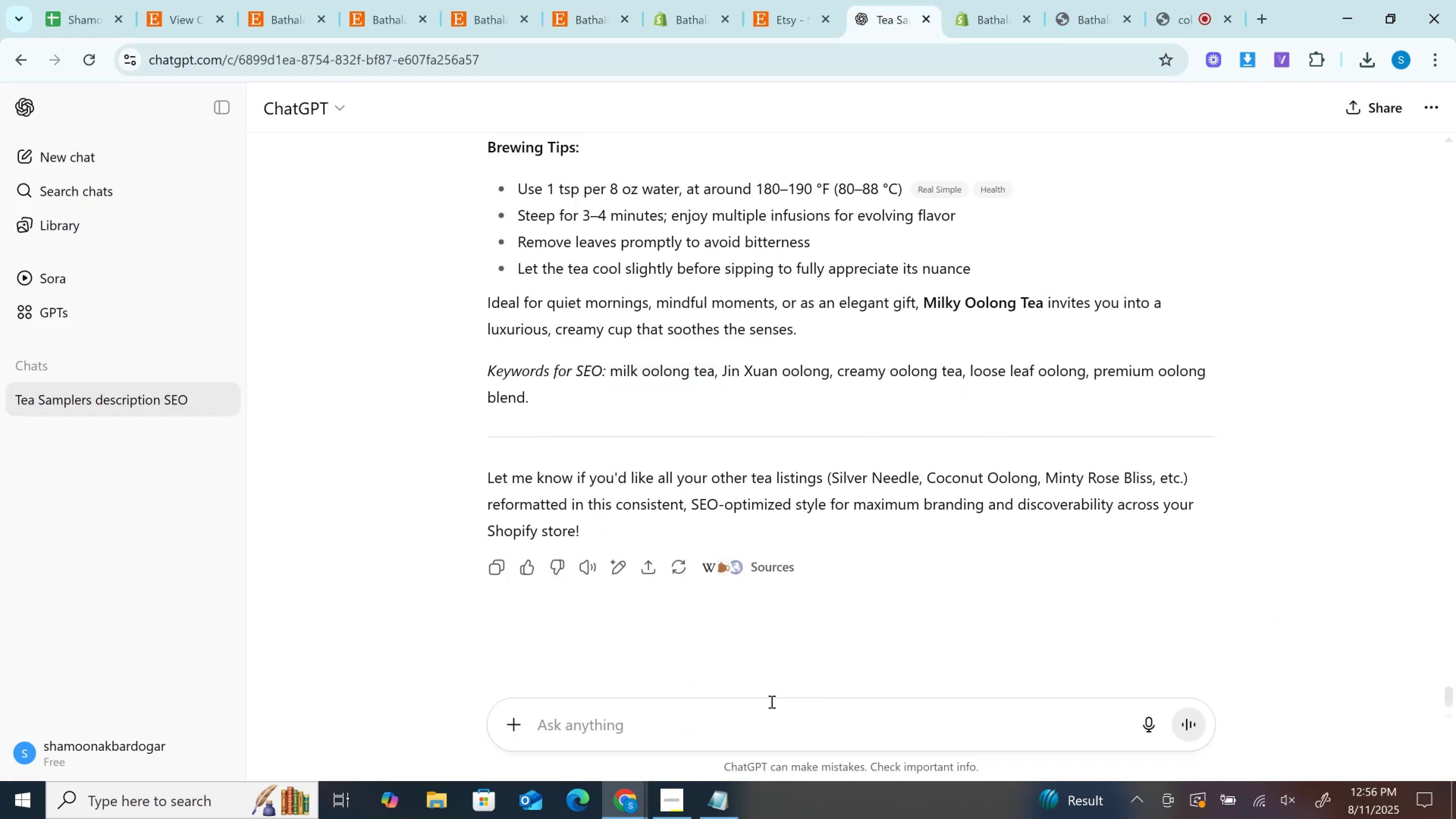 
left_click([771, 701])
 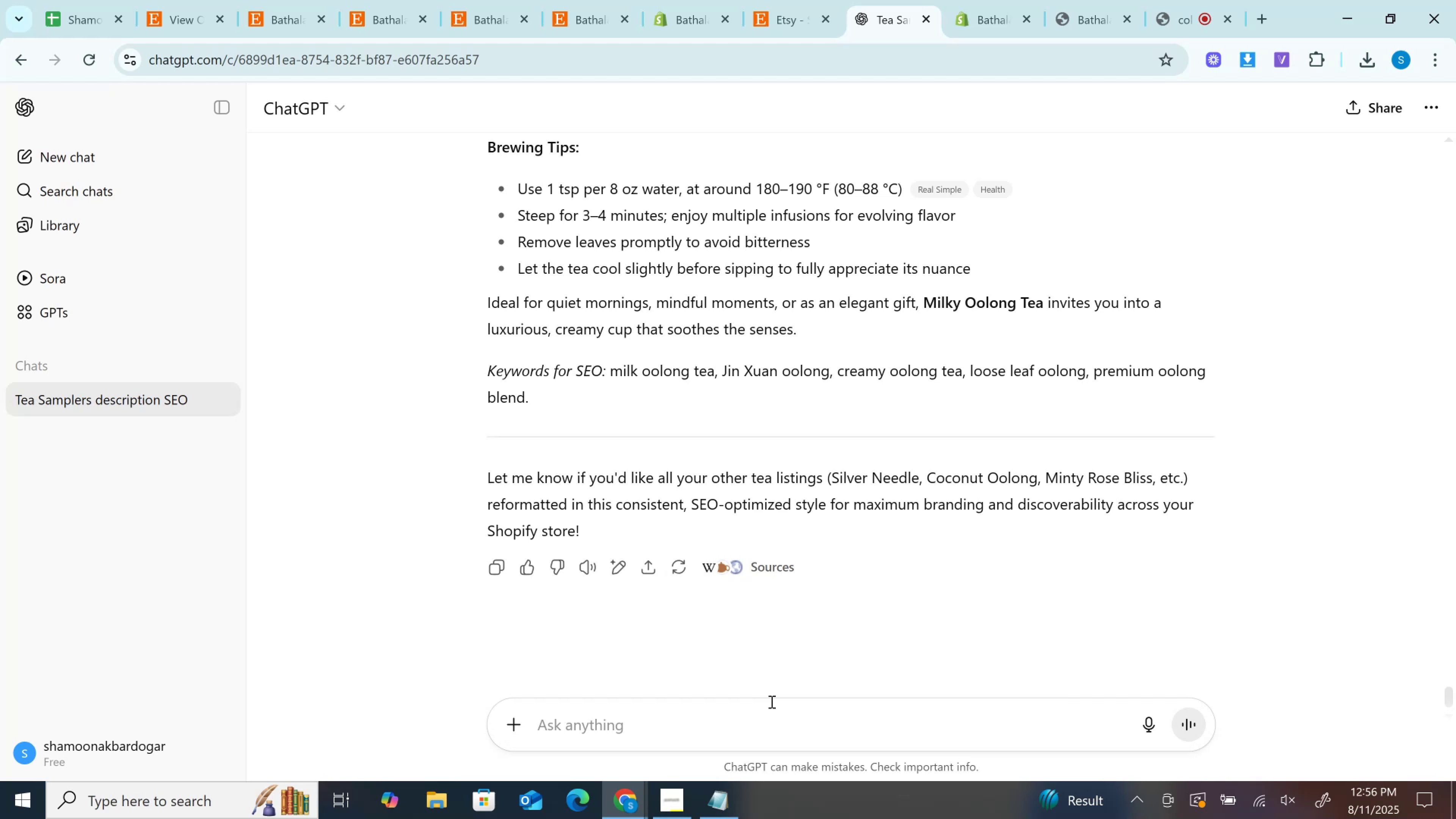 
key(Control+V)
 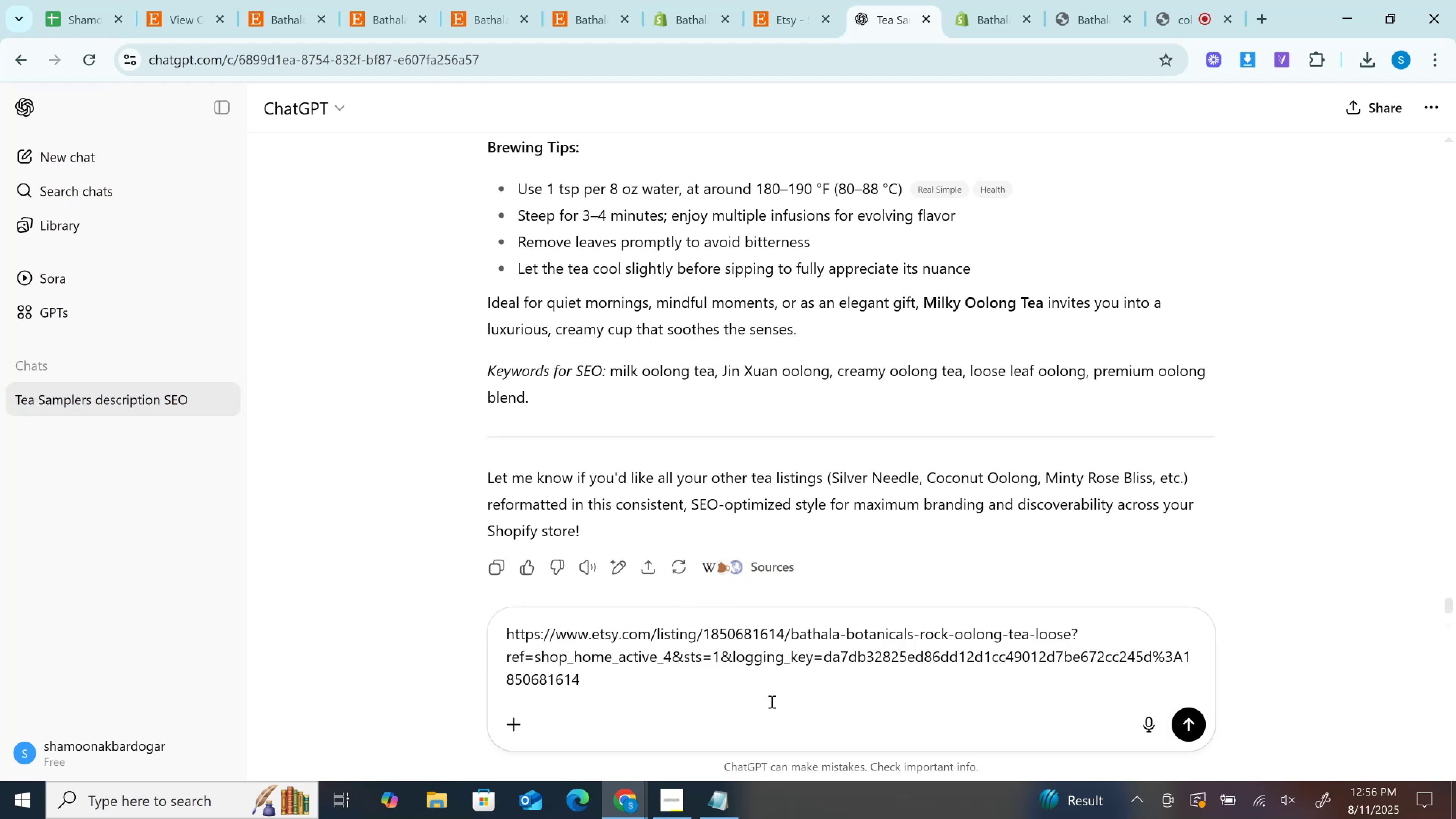 
key(Enter)
 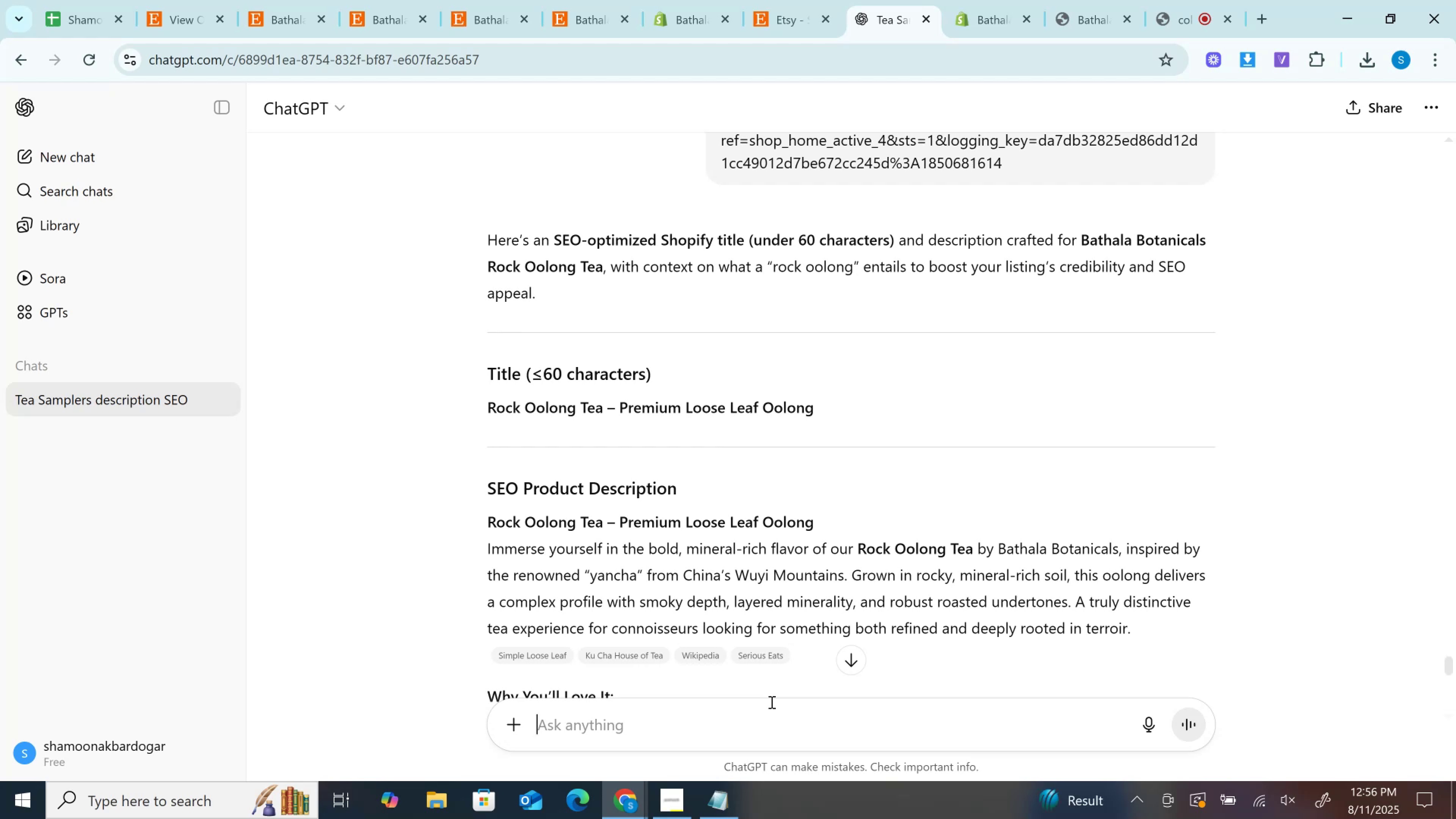 
wait(20.09)
 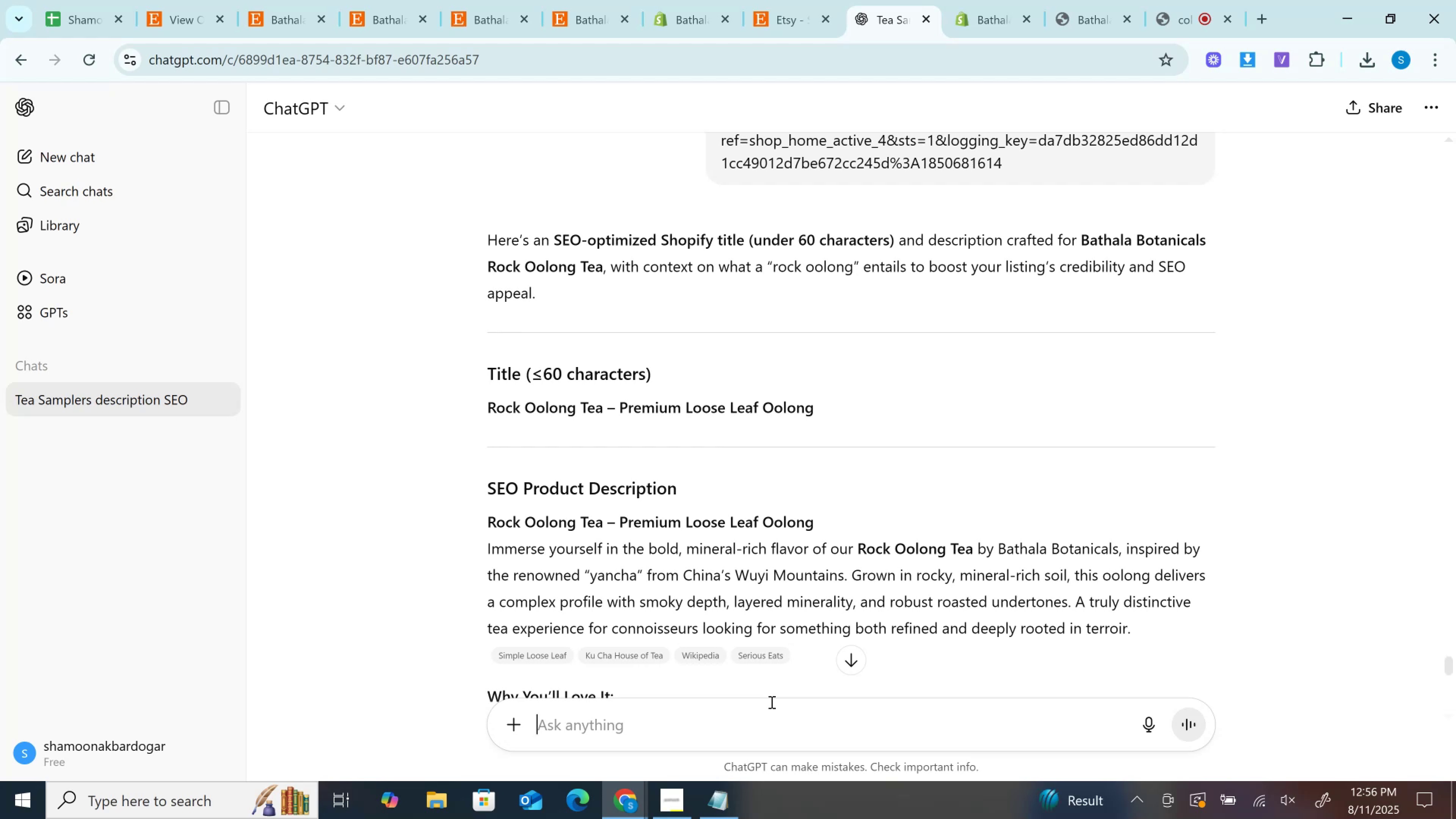 
left_click_drag(start_coordinate=[488, 407], to_coordinate=[837, 420])
 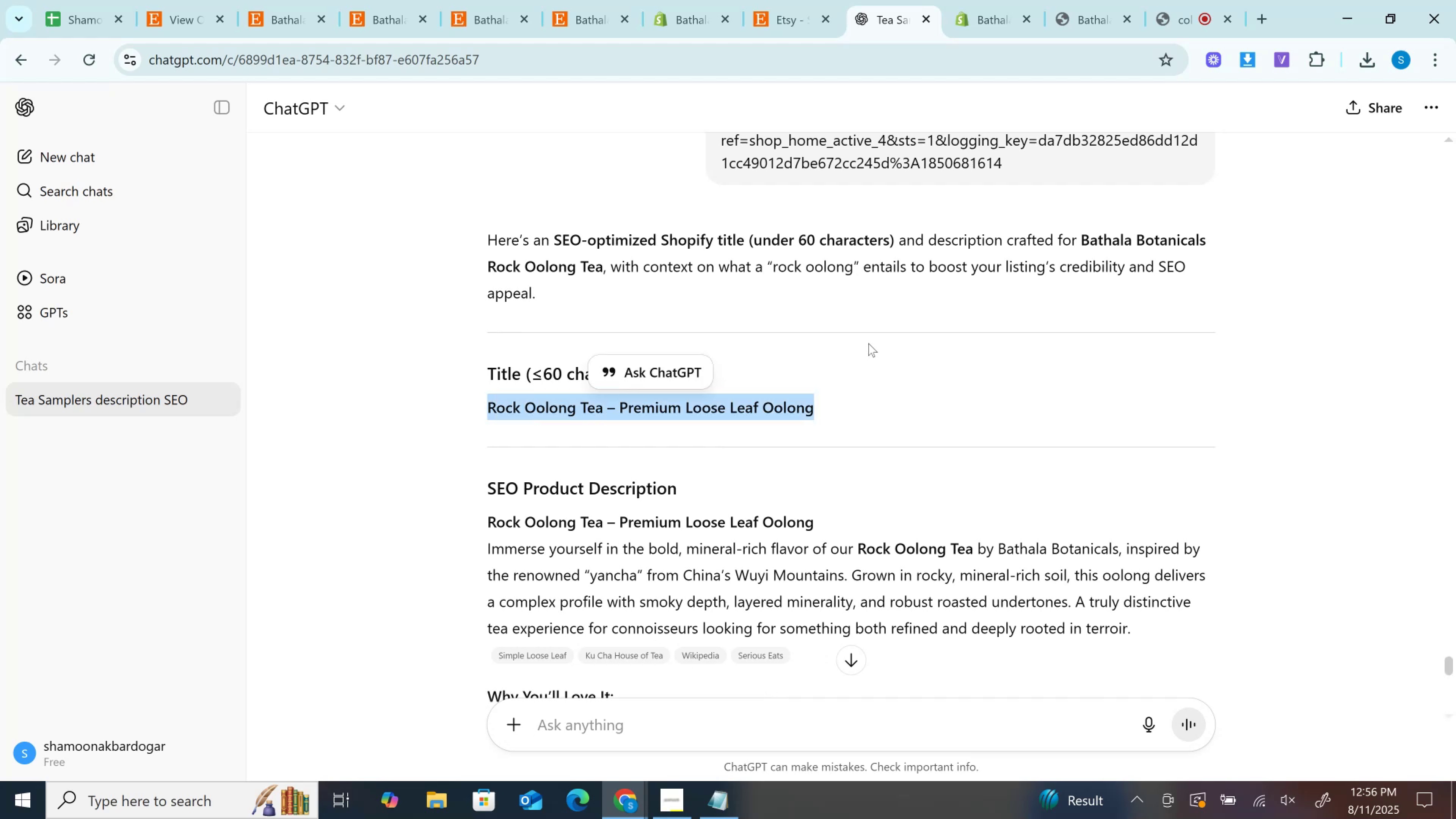 
key(Control+C)
 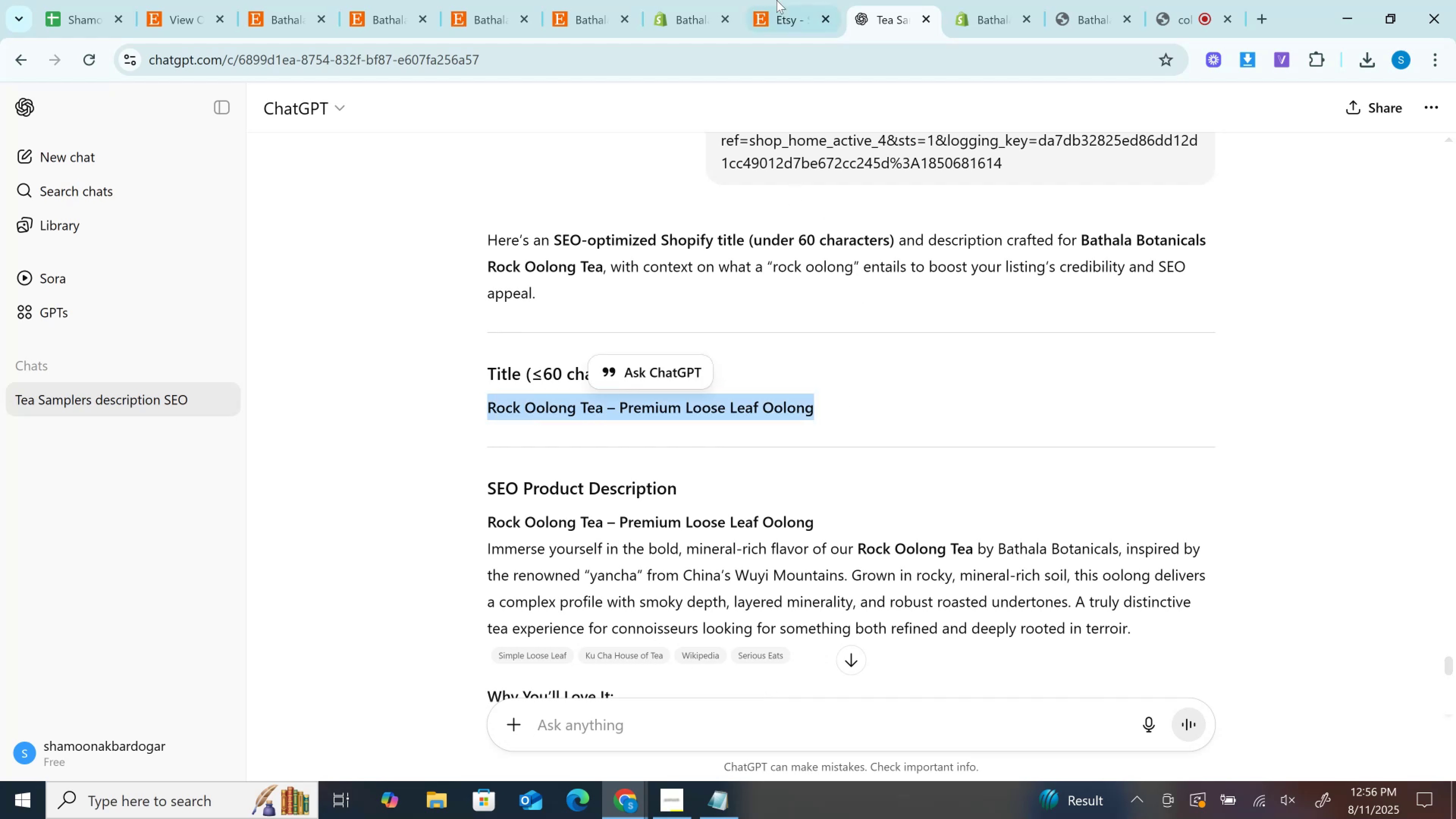 
left_click([775, 0])
 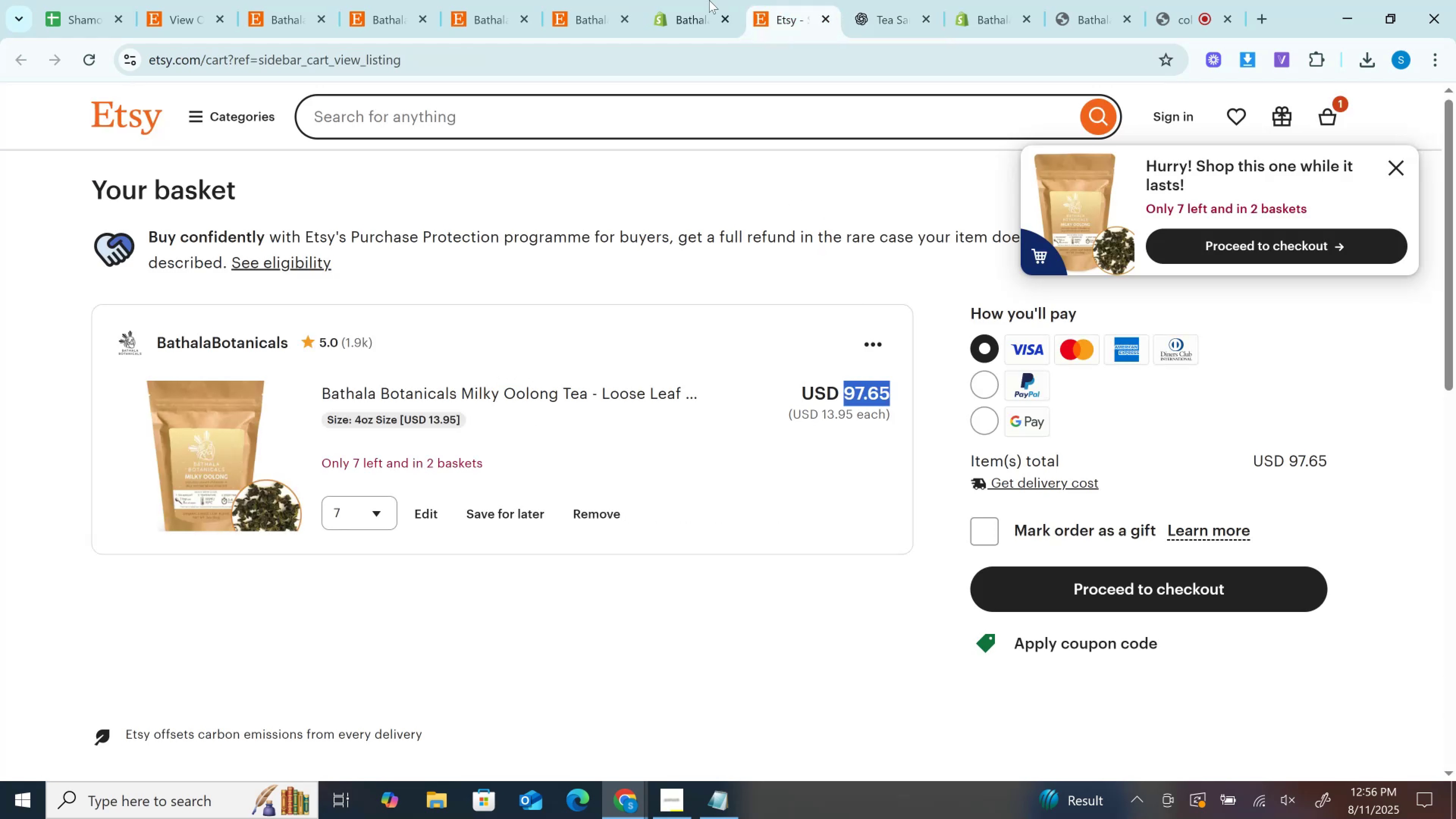 
left_click([701, 0])
 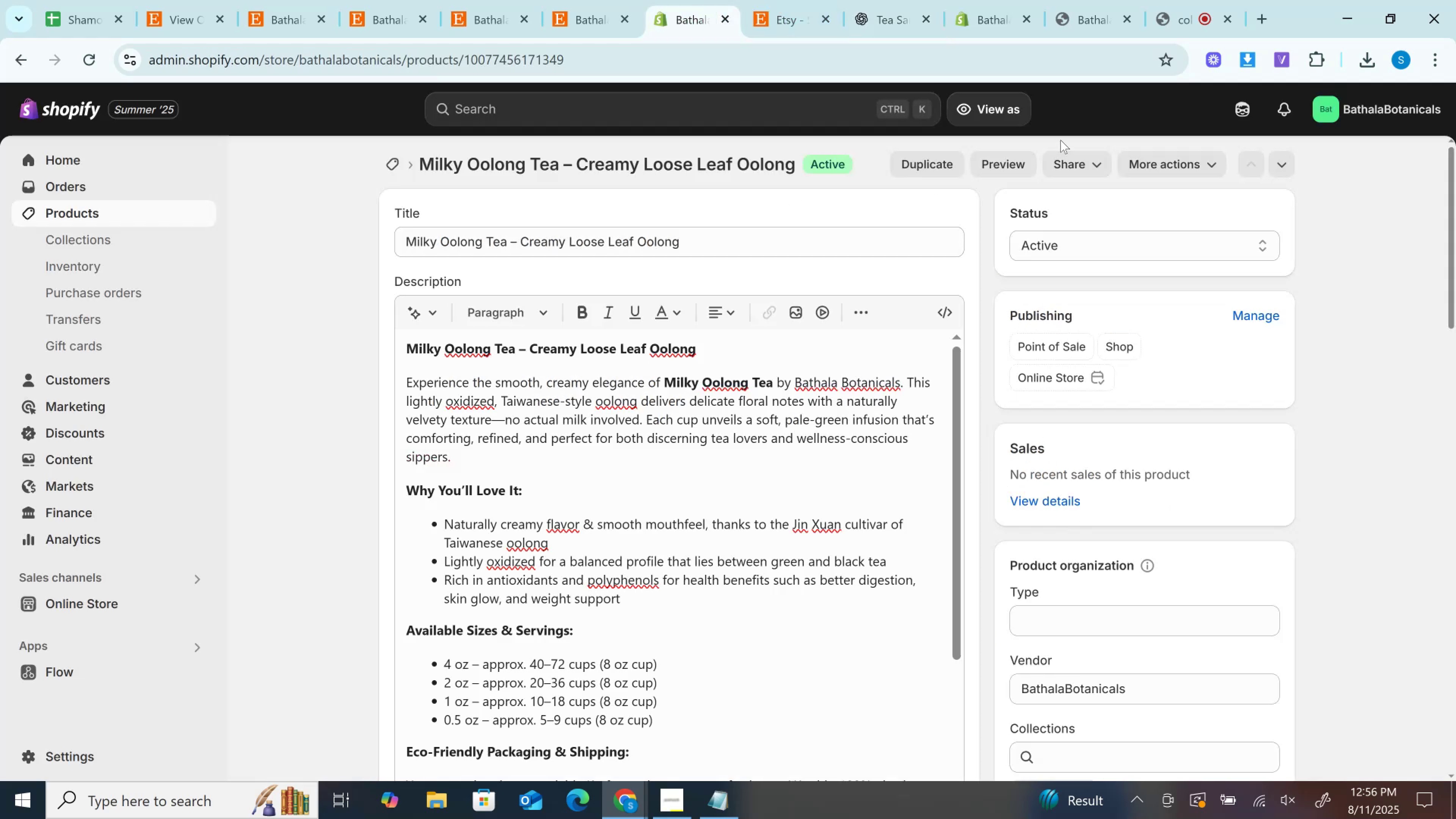 
left_click([919, 161])
 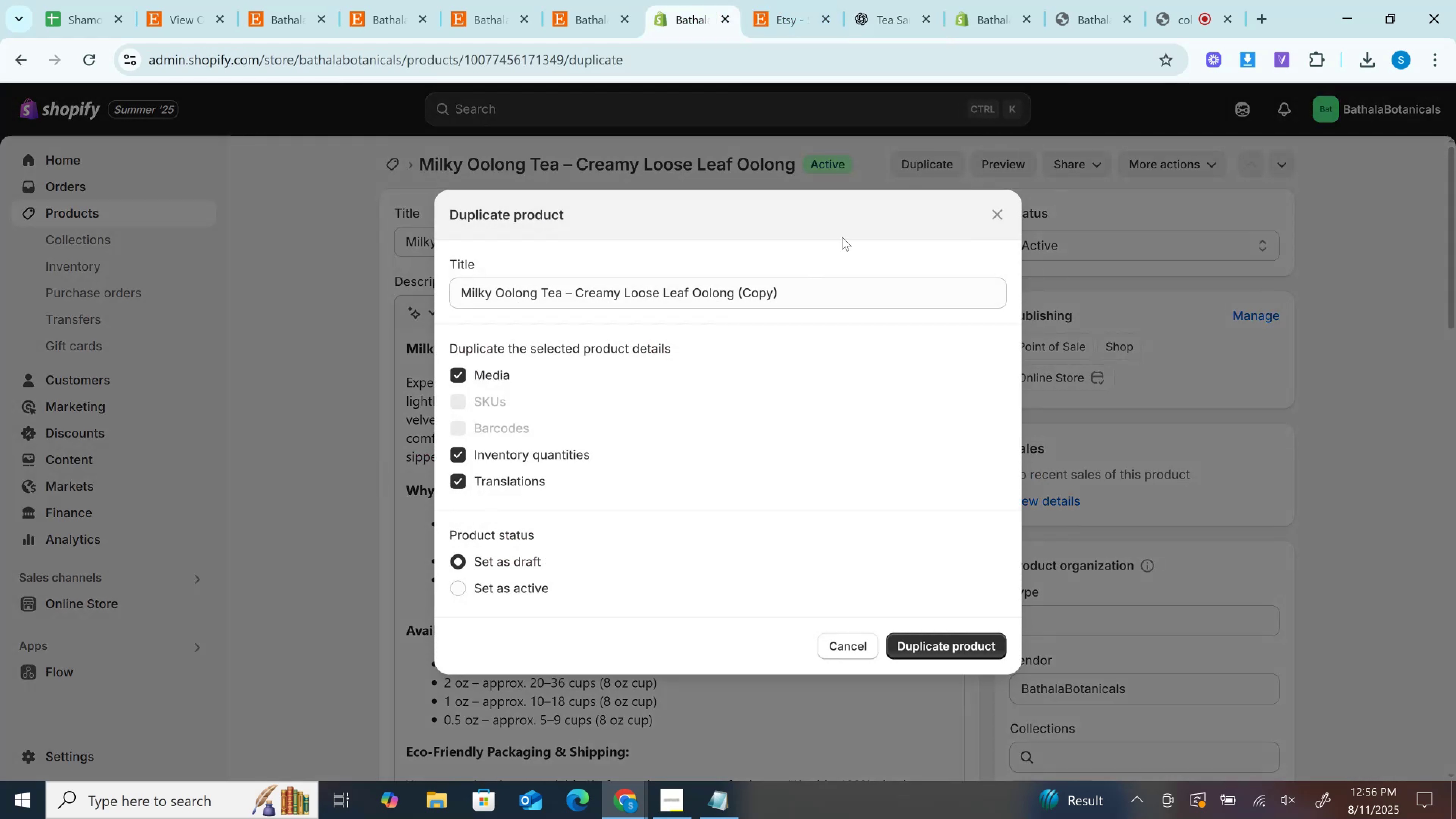 
left_click([781, 298])
 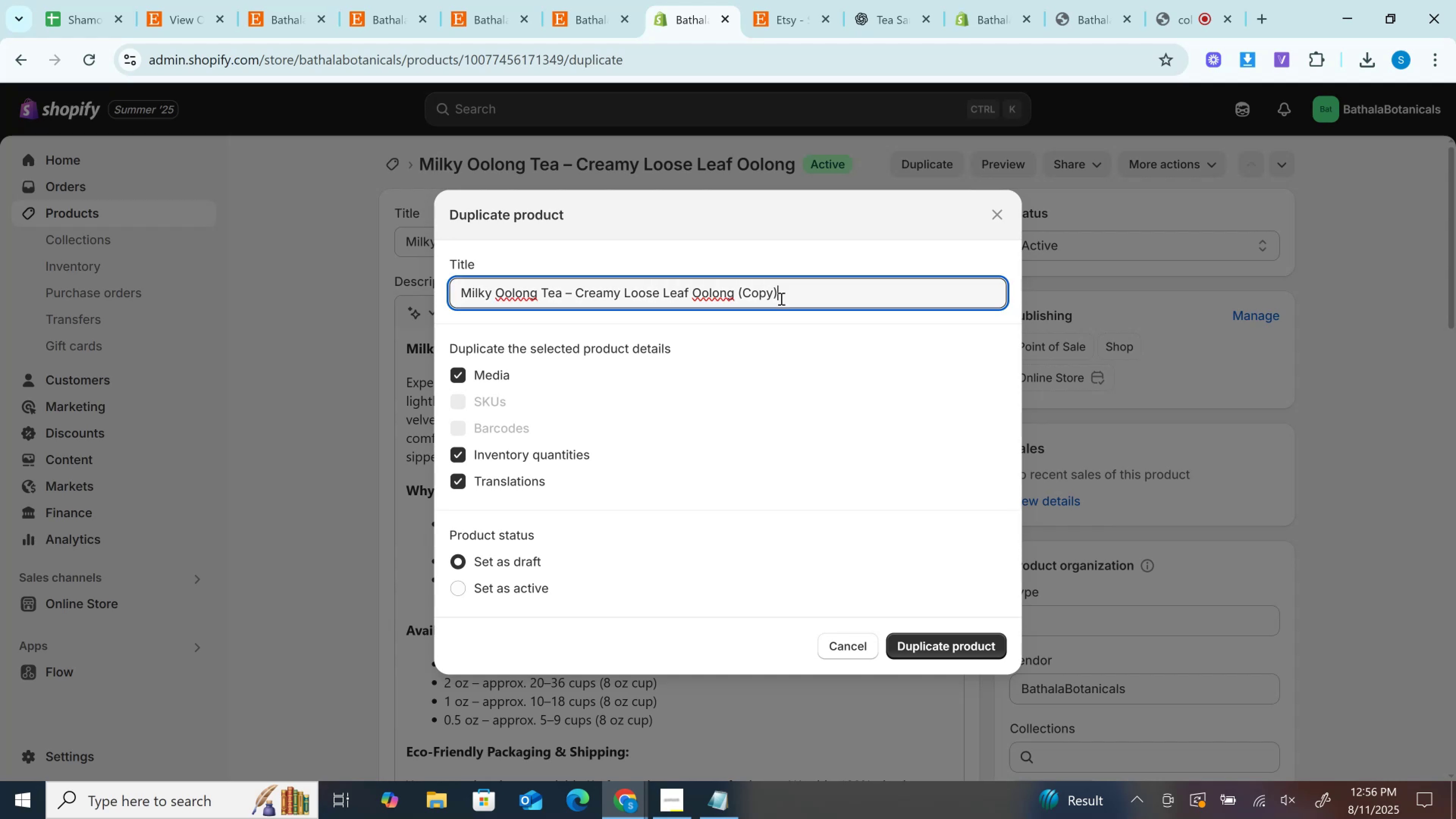 
key(Control+A)
 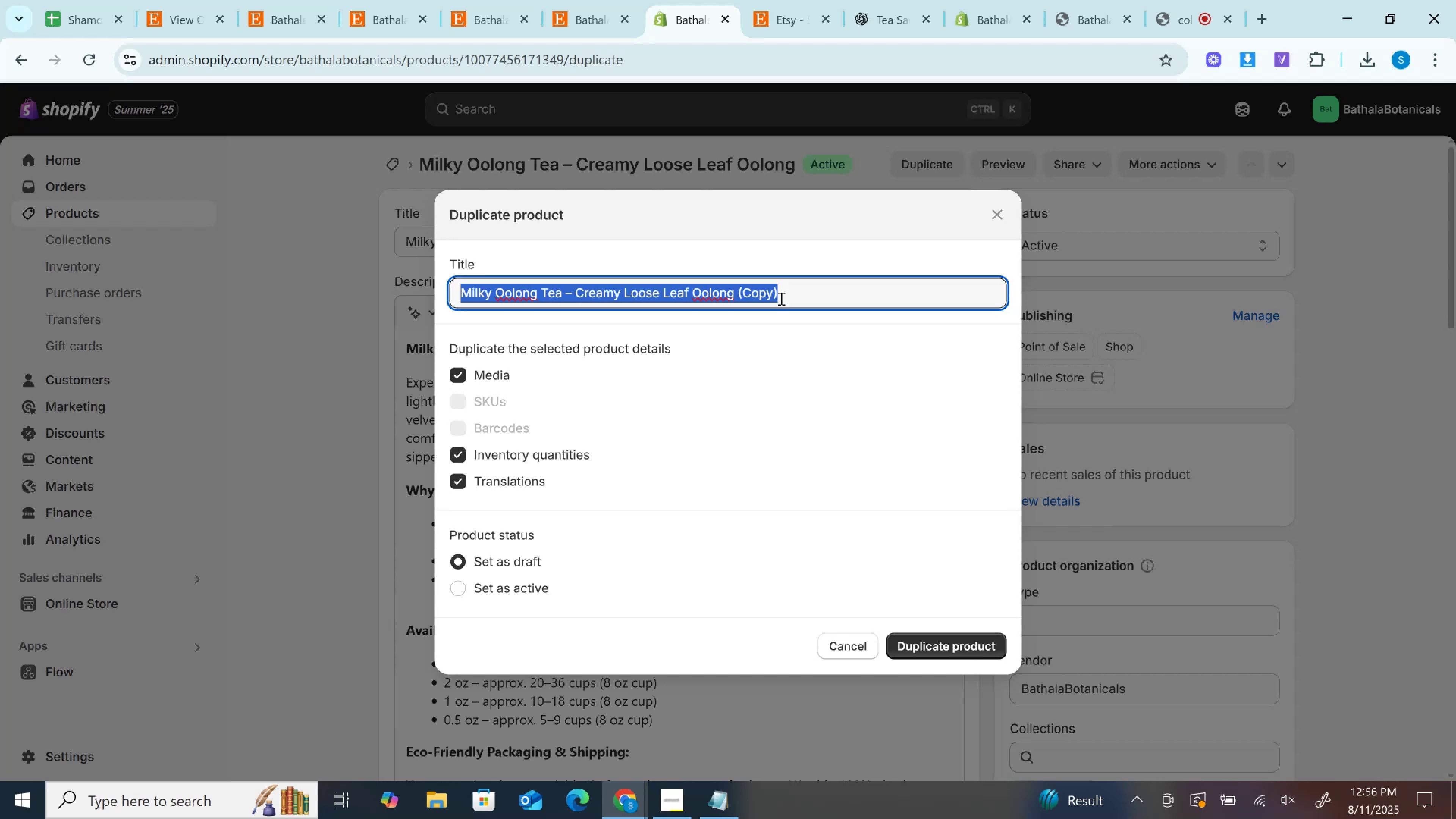 
key(Control+V)
 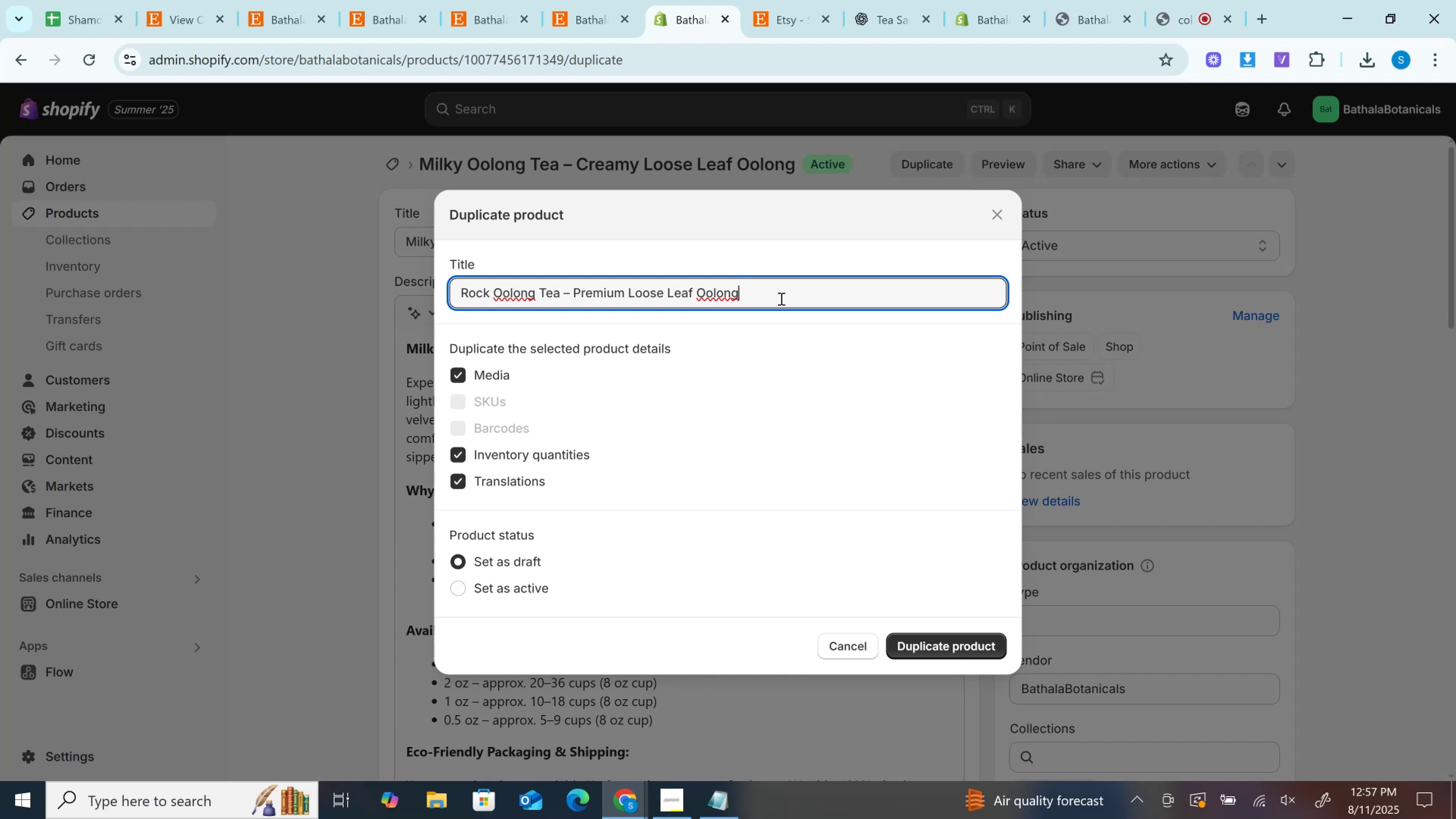 
wait(56.31)
 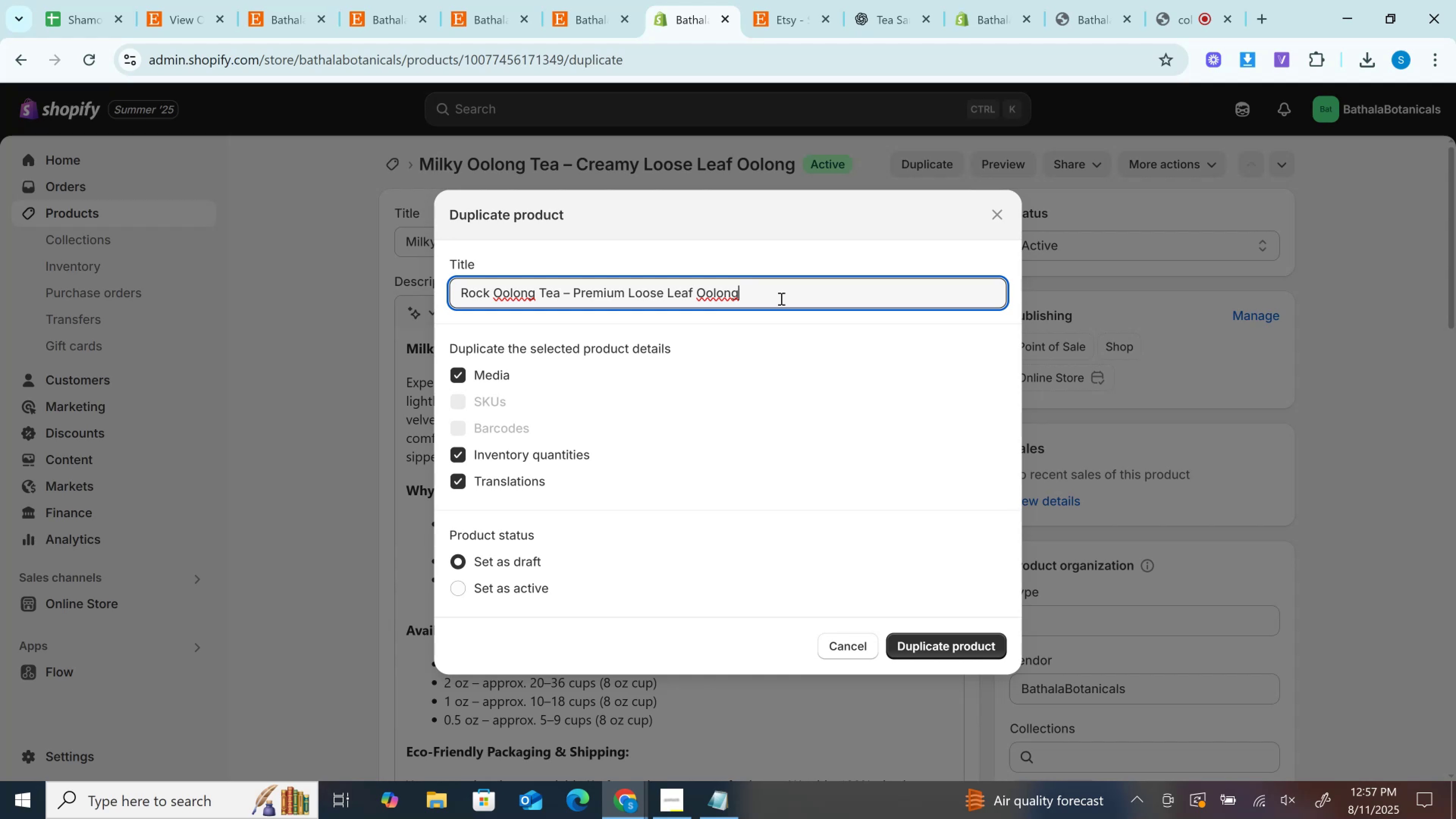 
left_click([480, 373])
 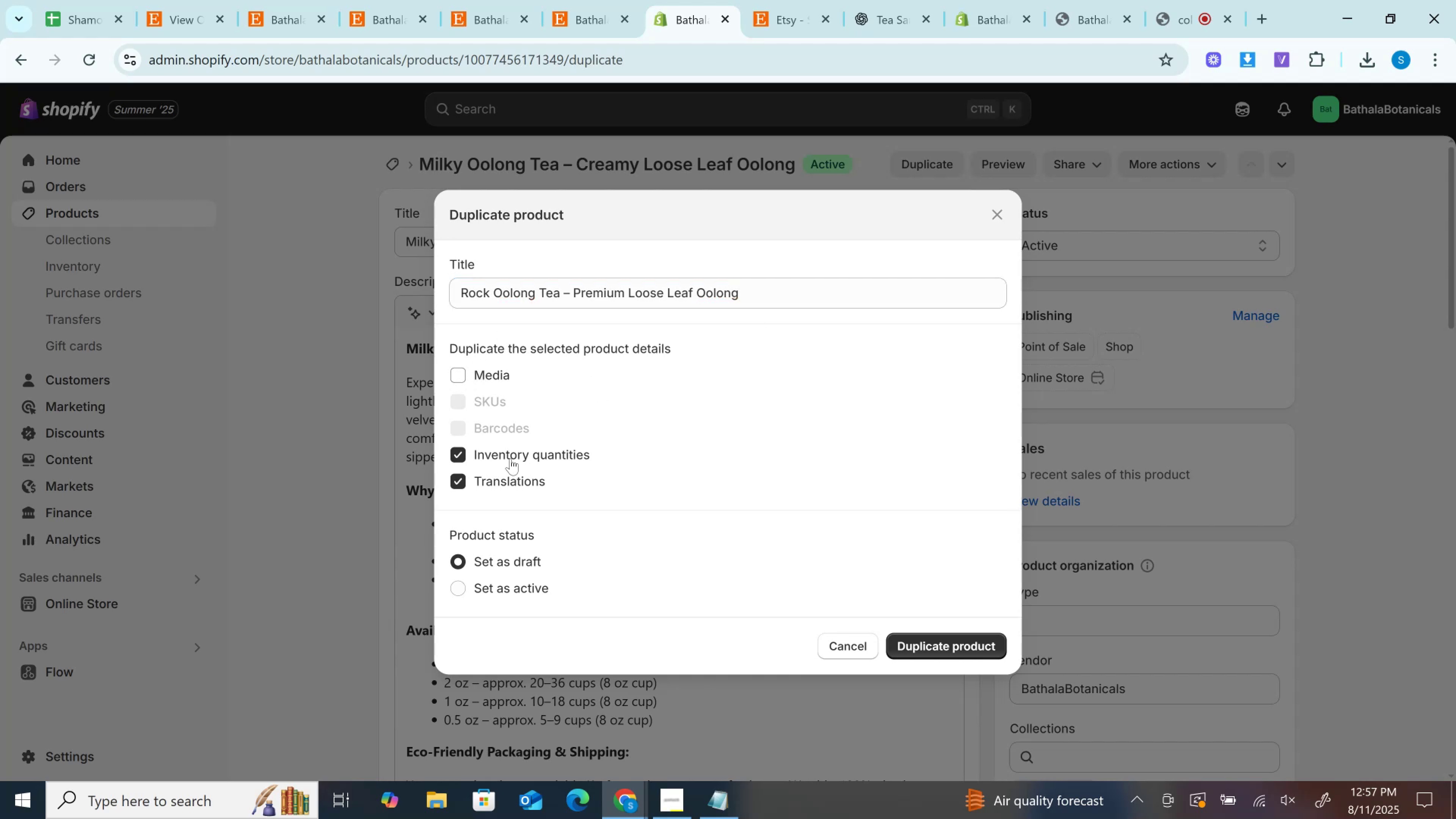 
left_click([510, 458])
 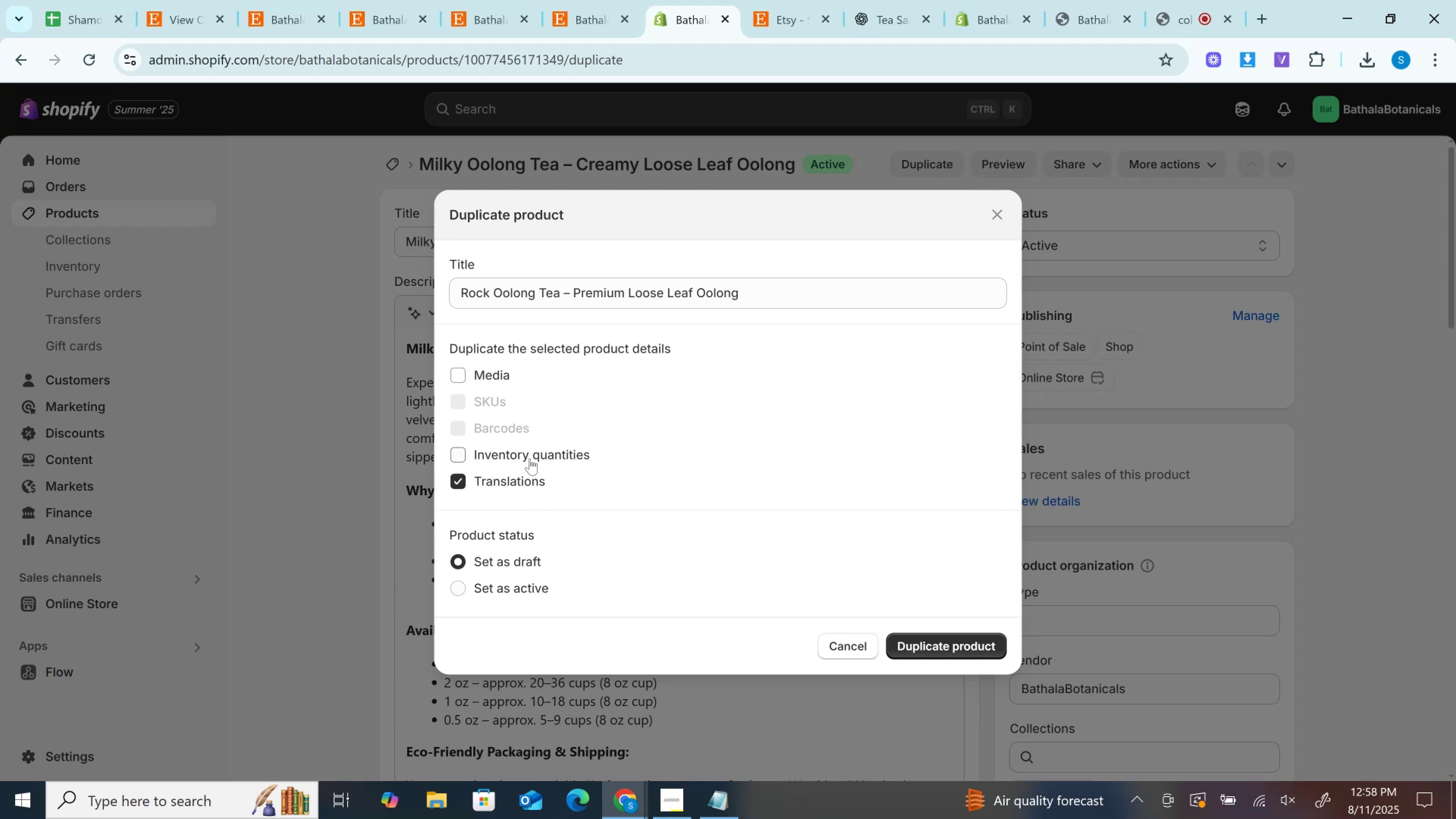 
left_click([529, 478])
 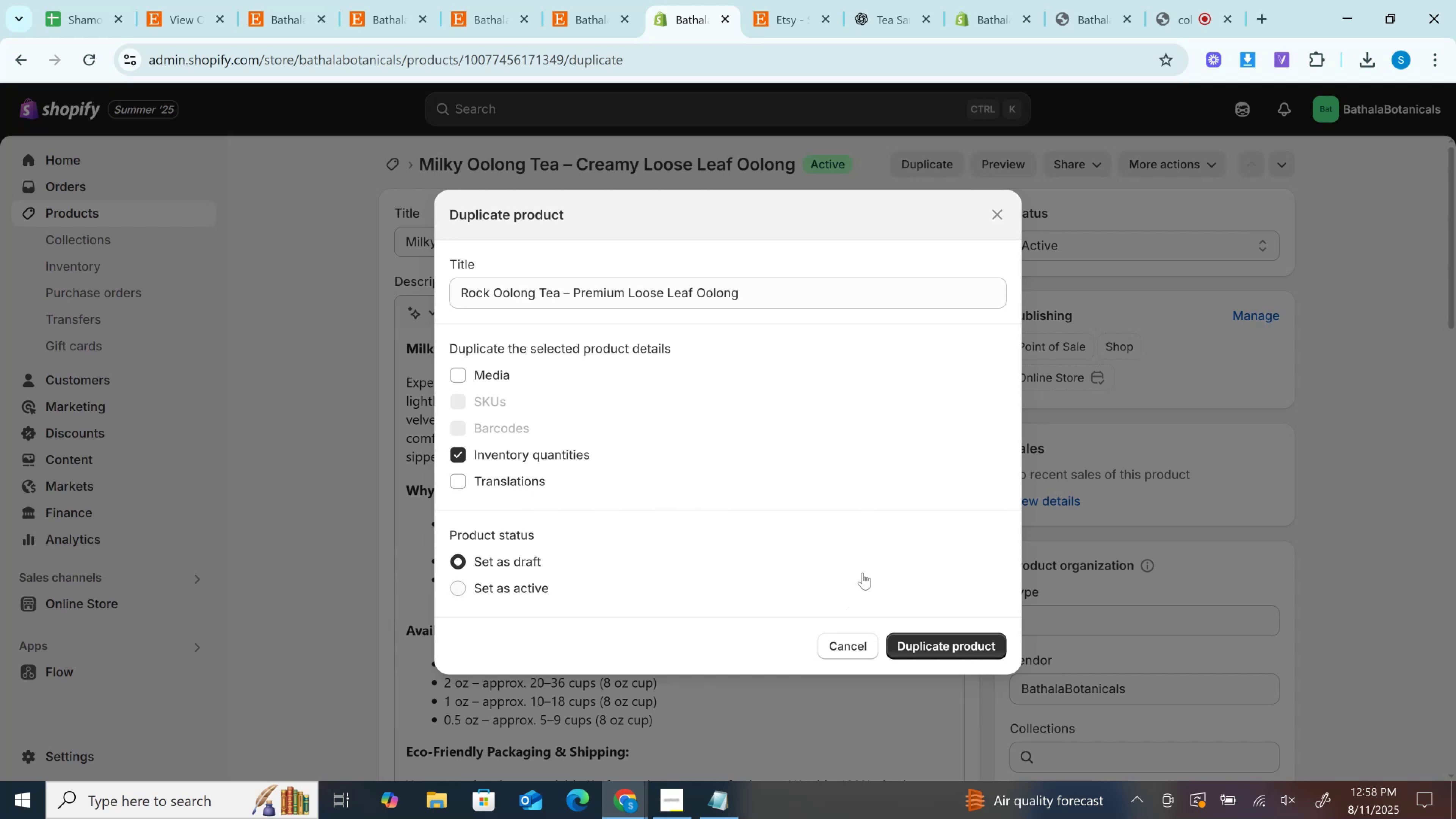 
wait(8.44)
 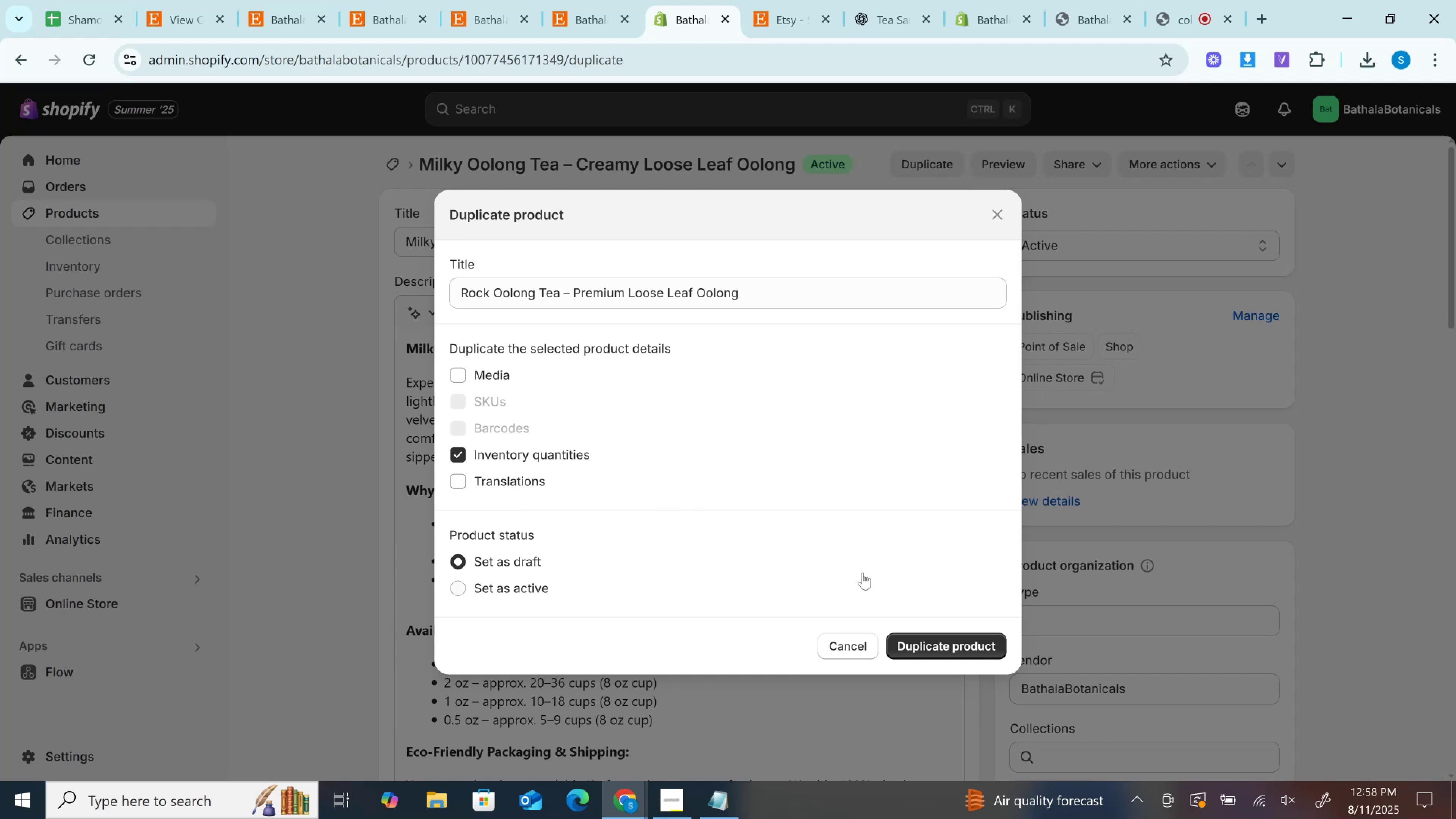 
left_click([954, 645])
 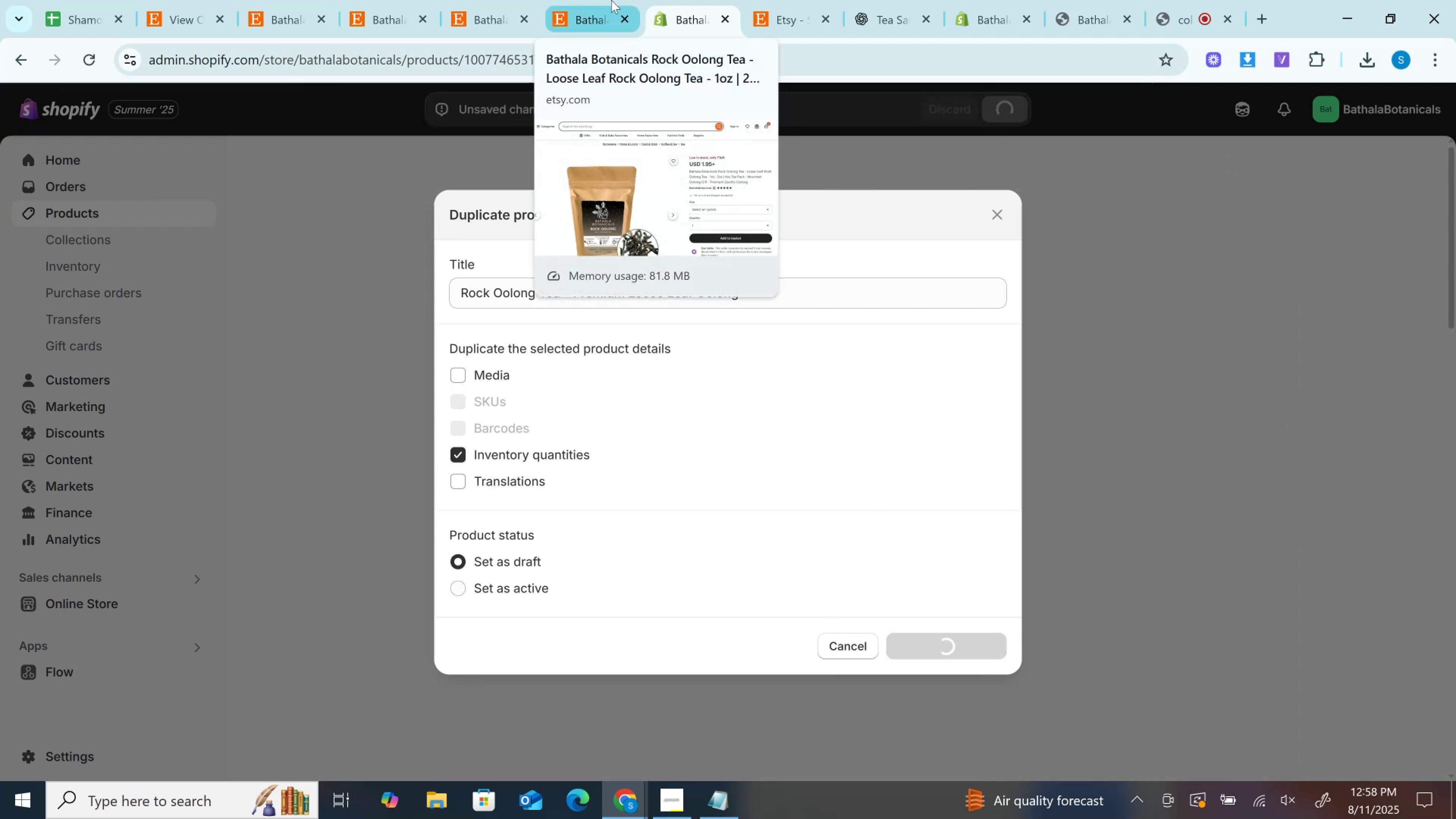 
left_click([1169, 0])
 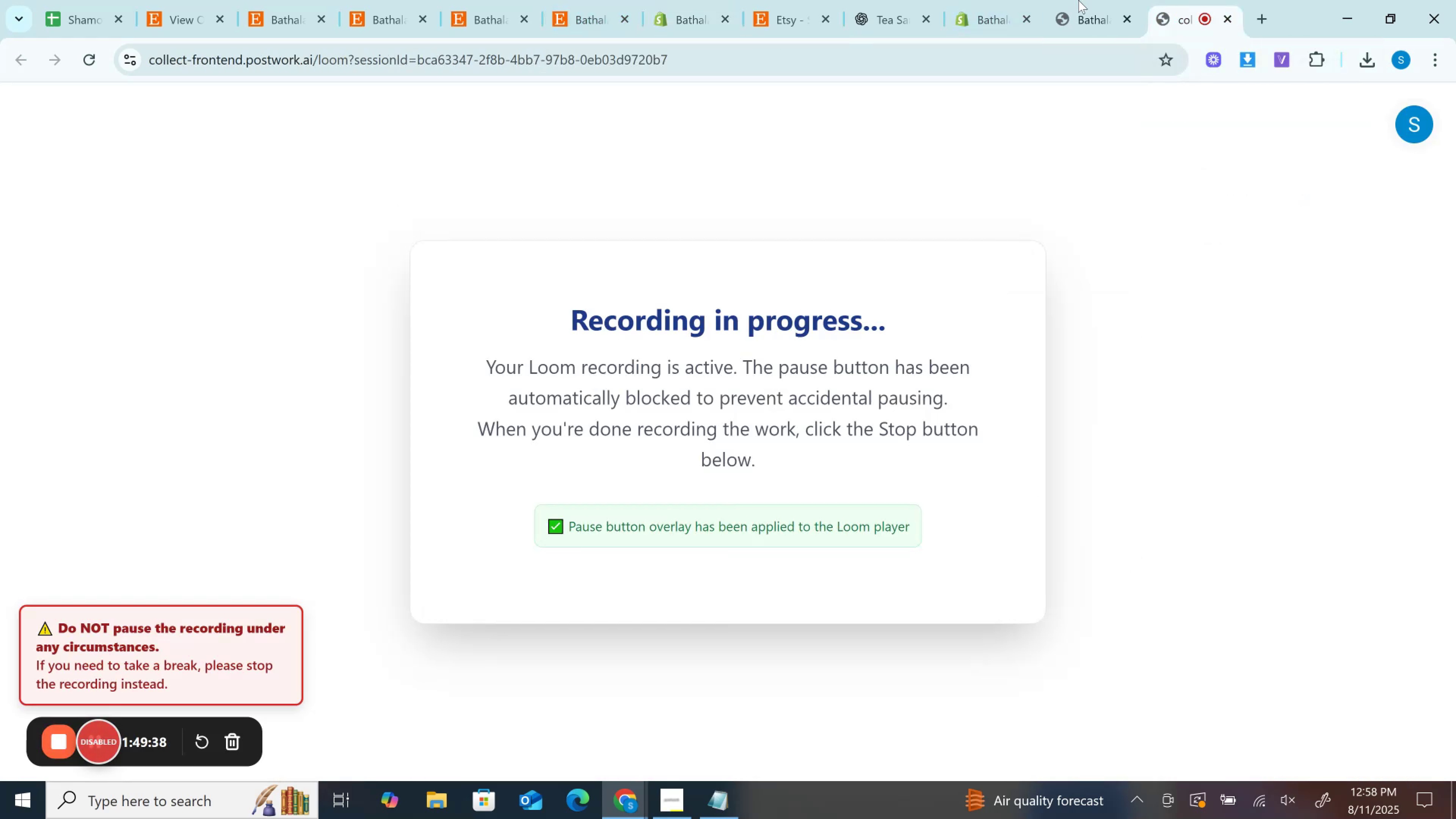 
left_click([608, 0])
 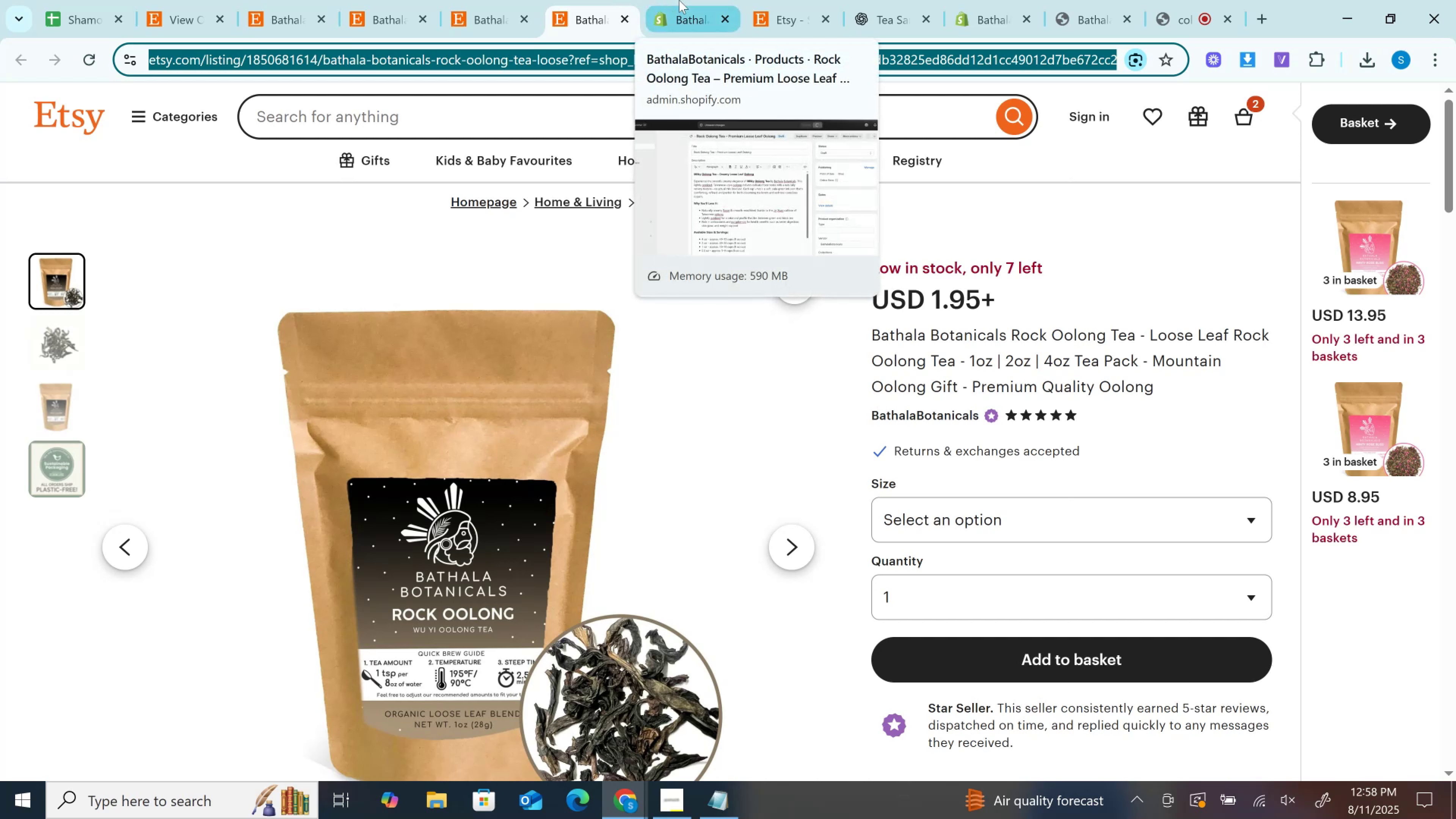 
left_click([679, 0])
 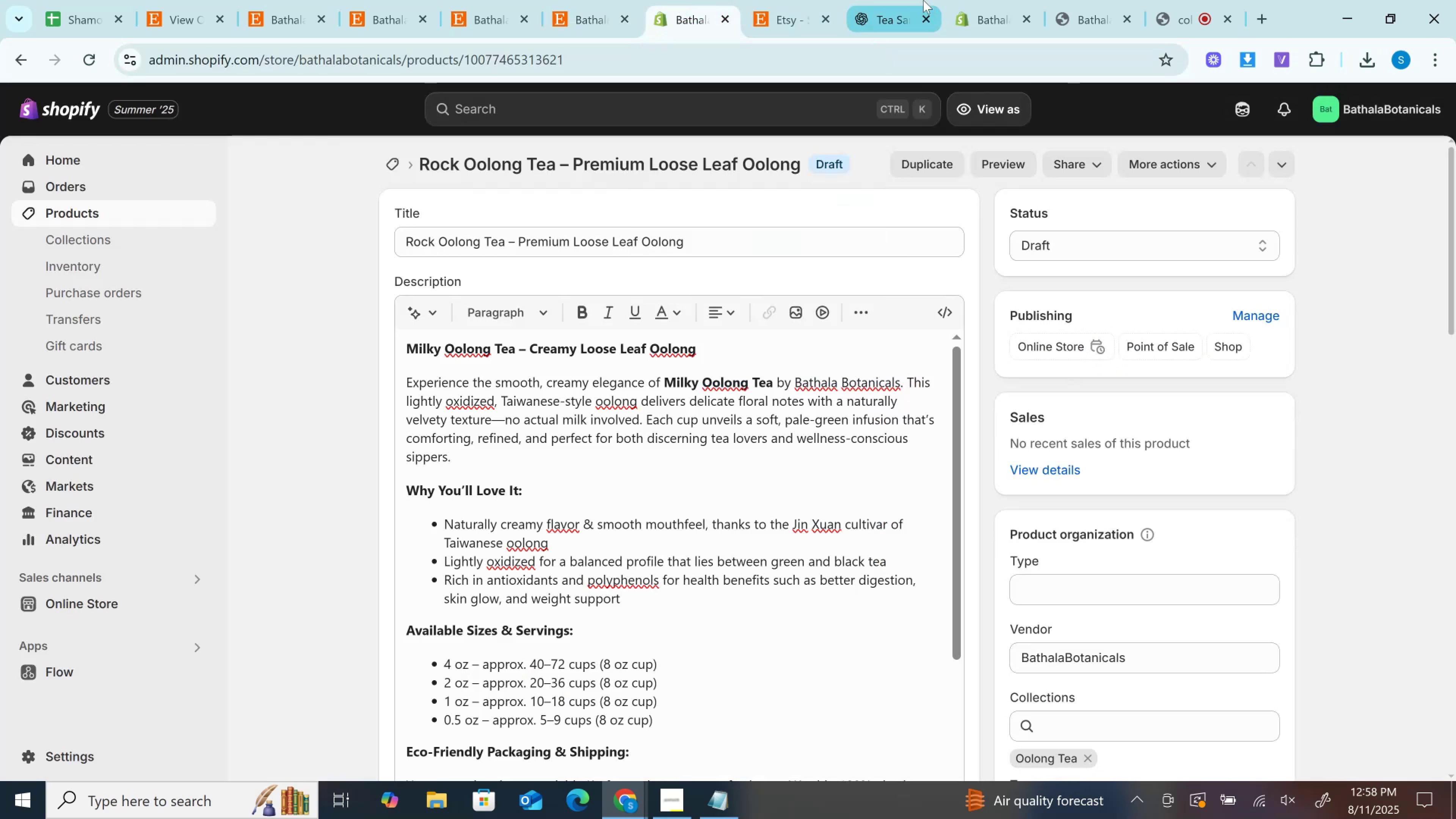 
left_click([922, 0])
 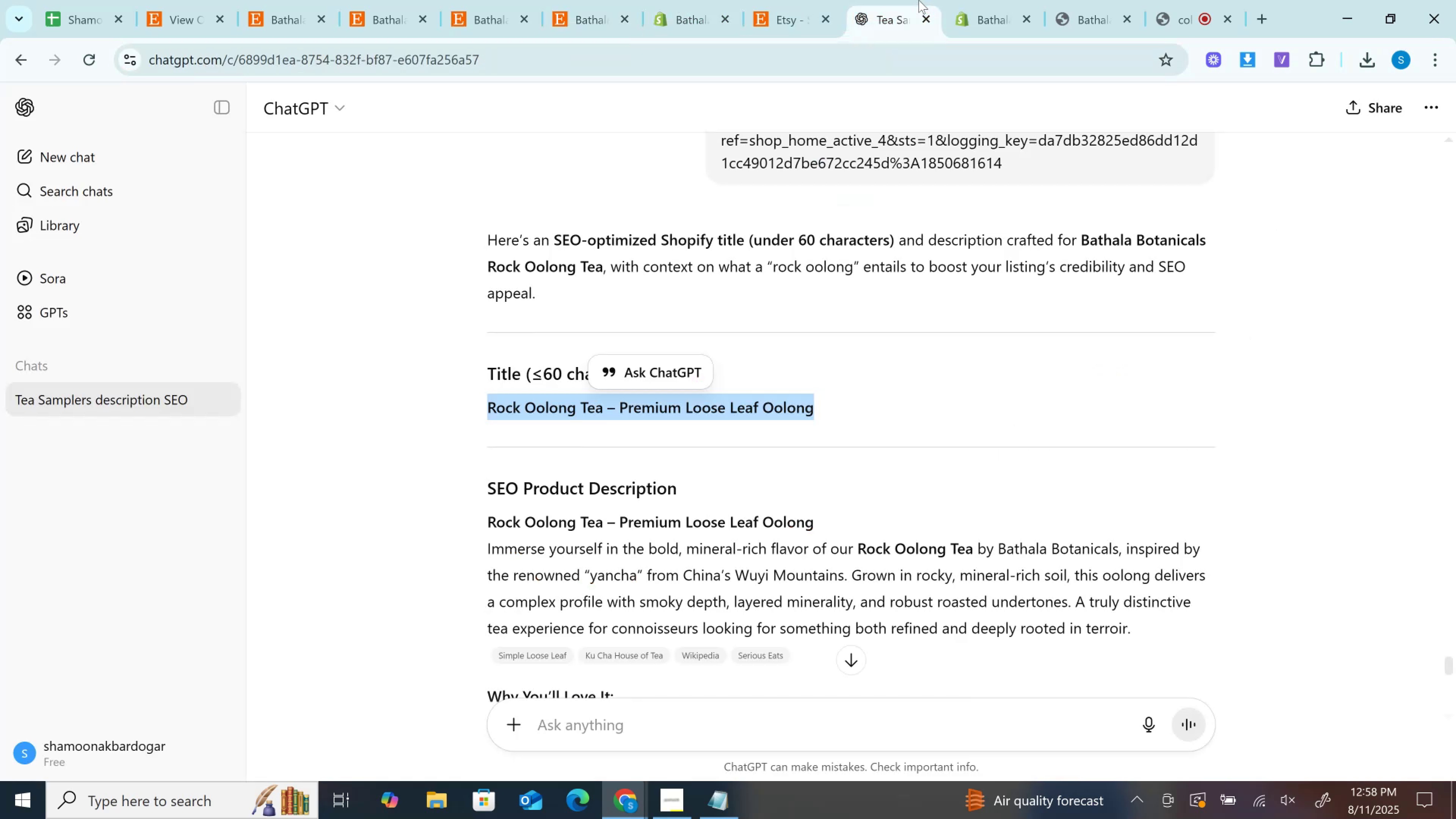 
left_click_drag(start_coordinate=[917, 0], to_coordinate=[788, 3])
 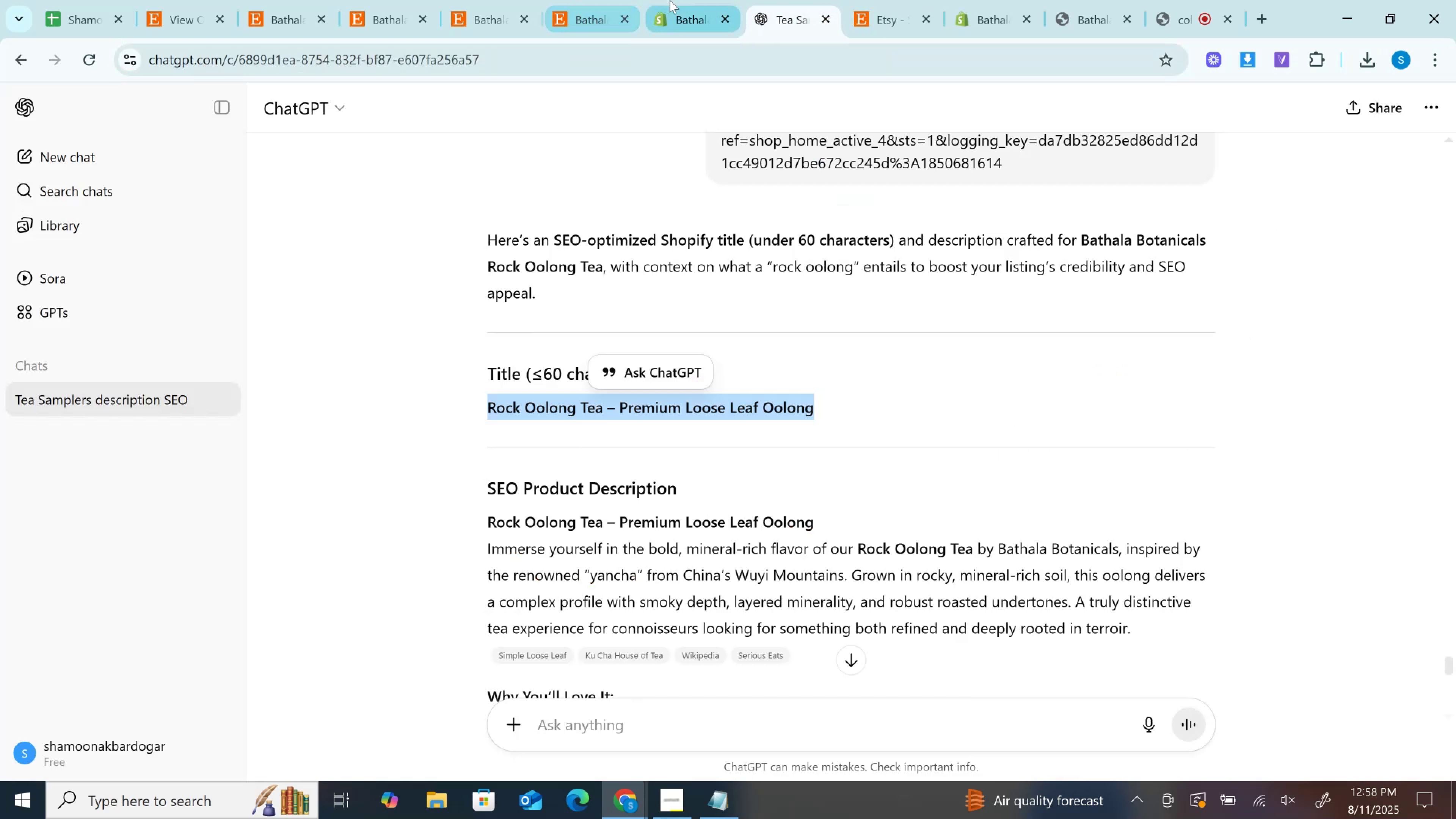 
left_click([670, 0])
 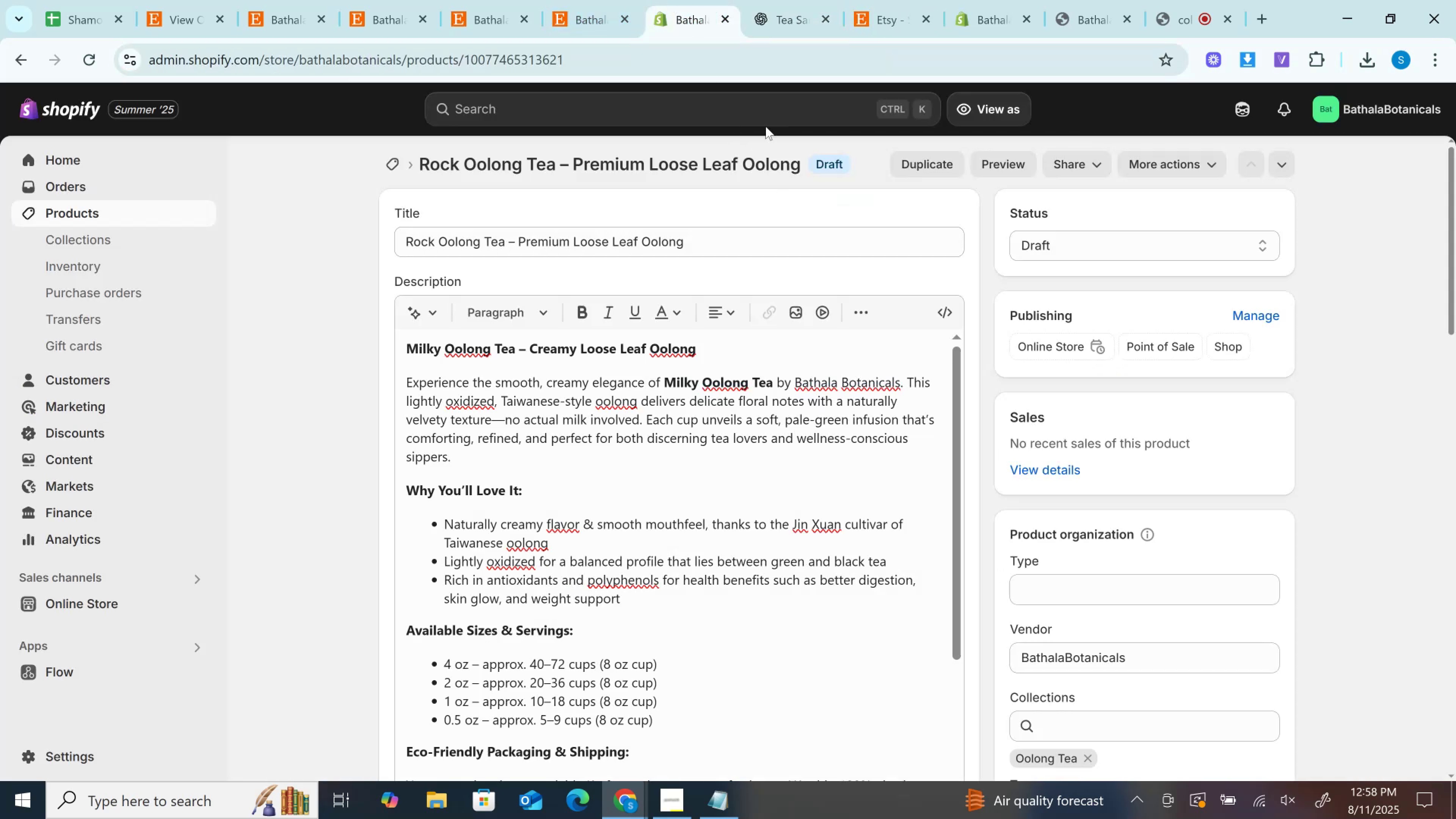 
left_click([801, 0])
 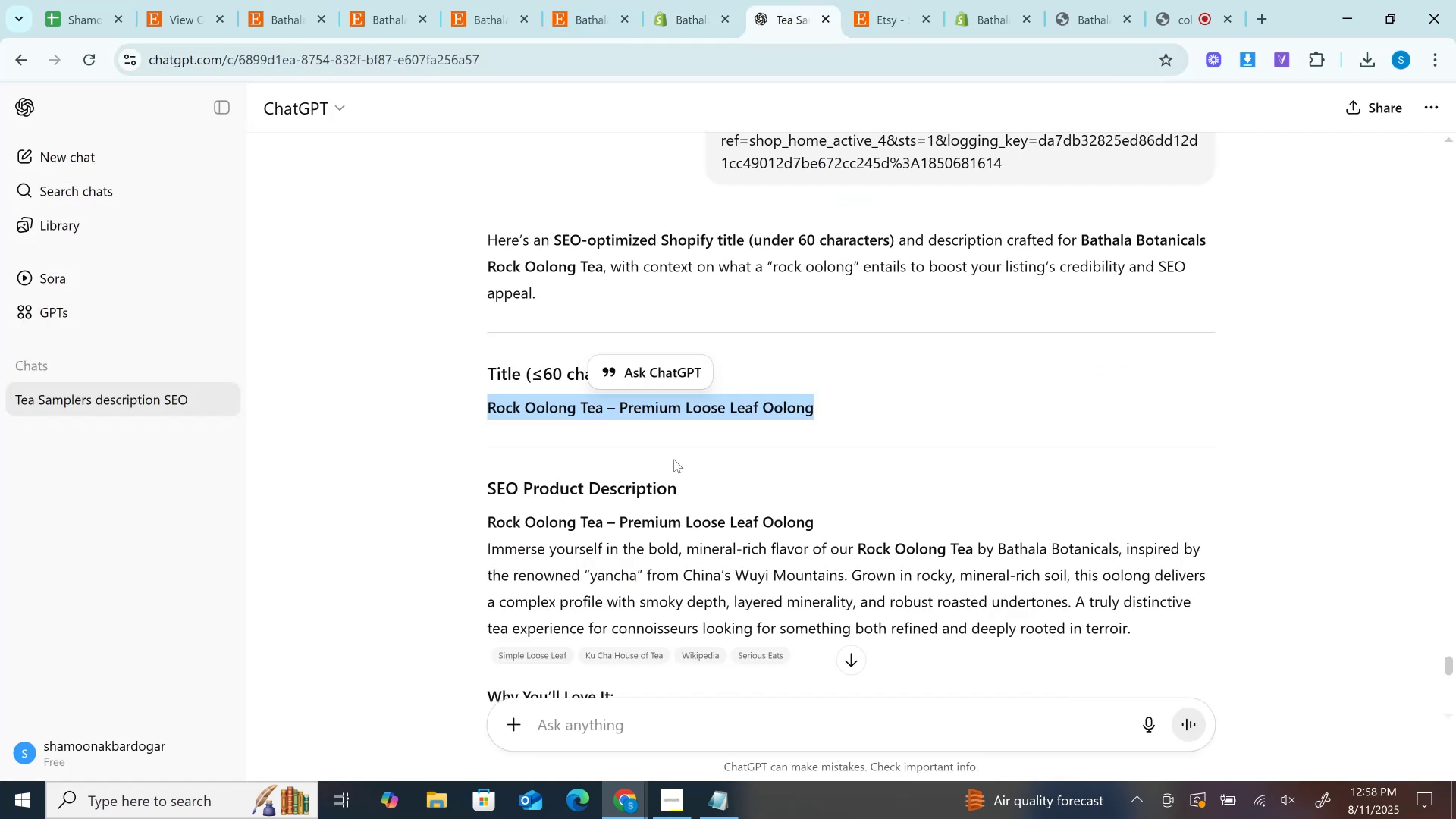 
scroll: coordinate [673, 460], scroll_direction: down, amount: 1.0
 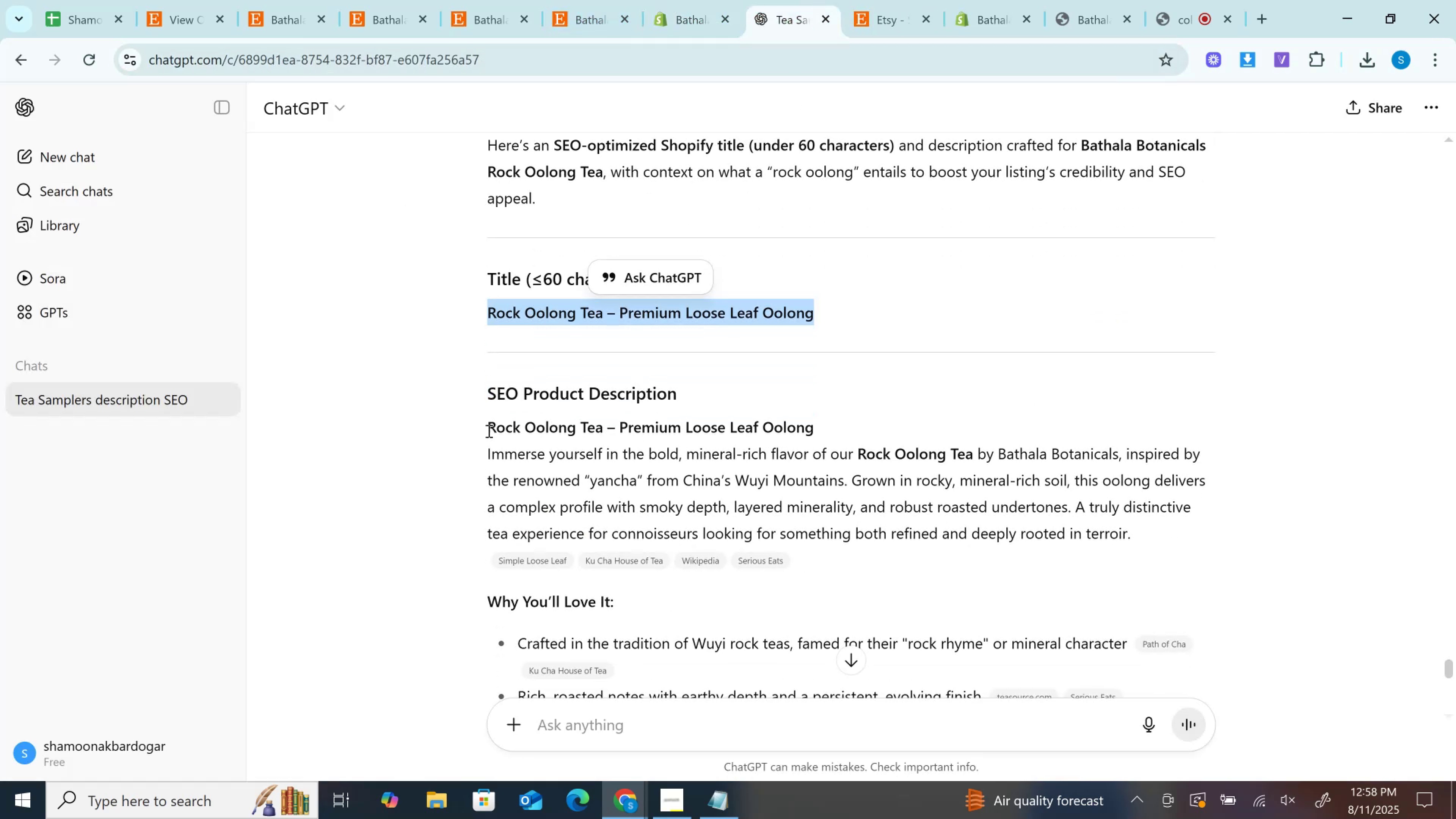 
left_click_drag(start_coordinate=[488, 431], to_coordinate=[826, 429])
 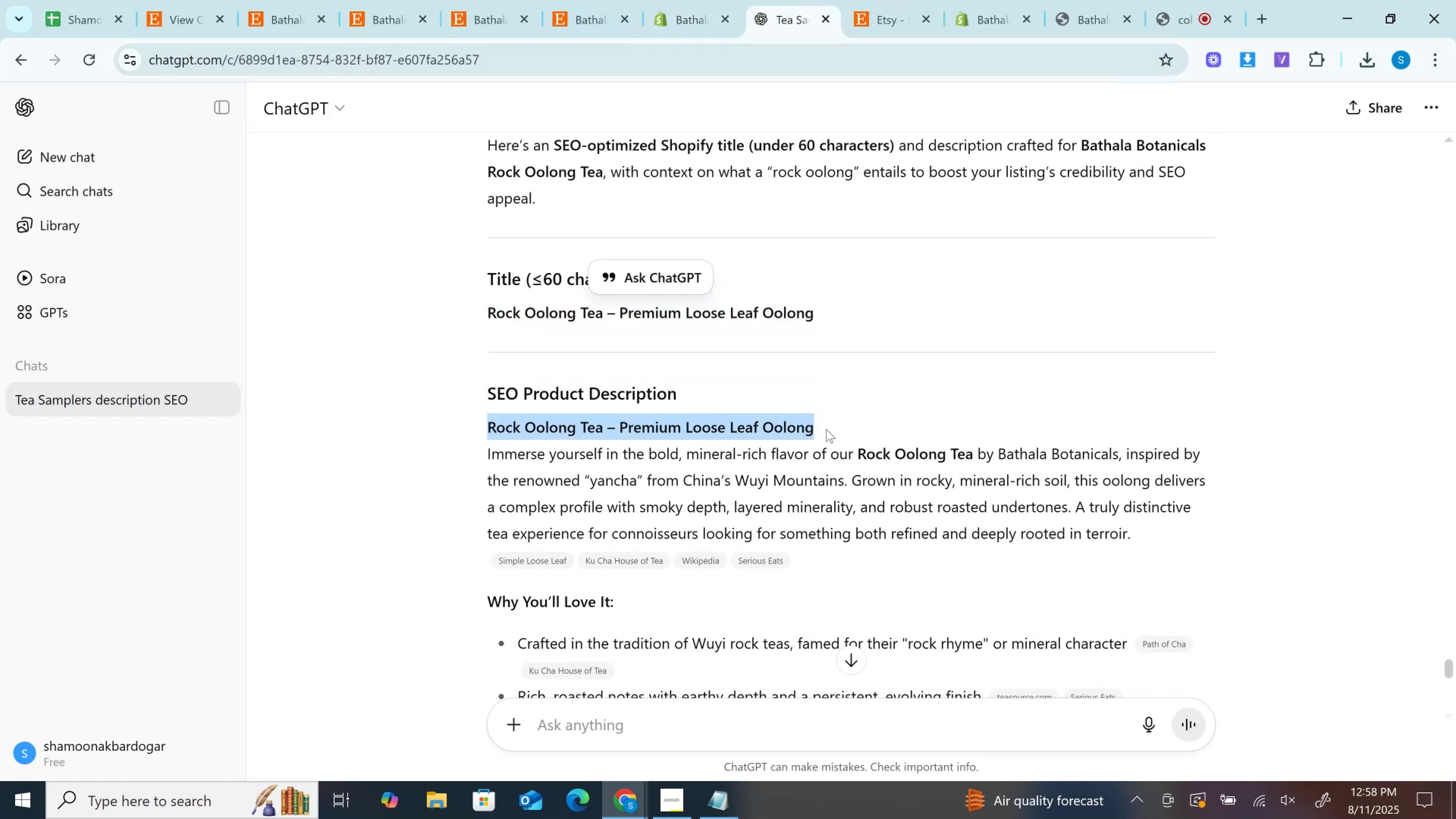 
key(Control+C)
 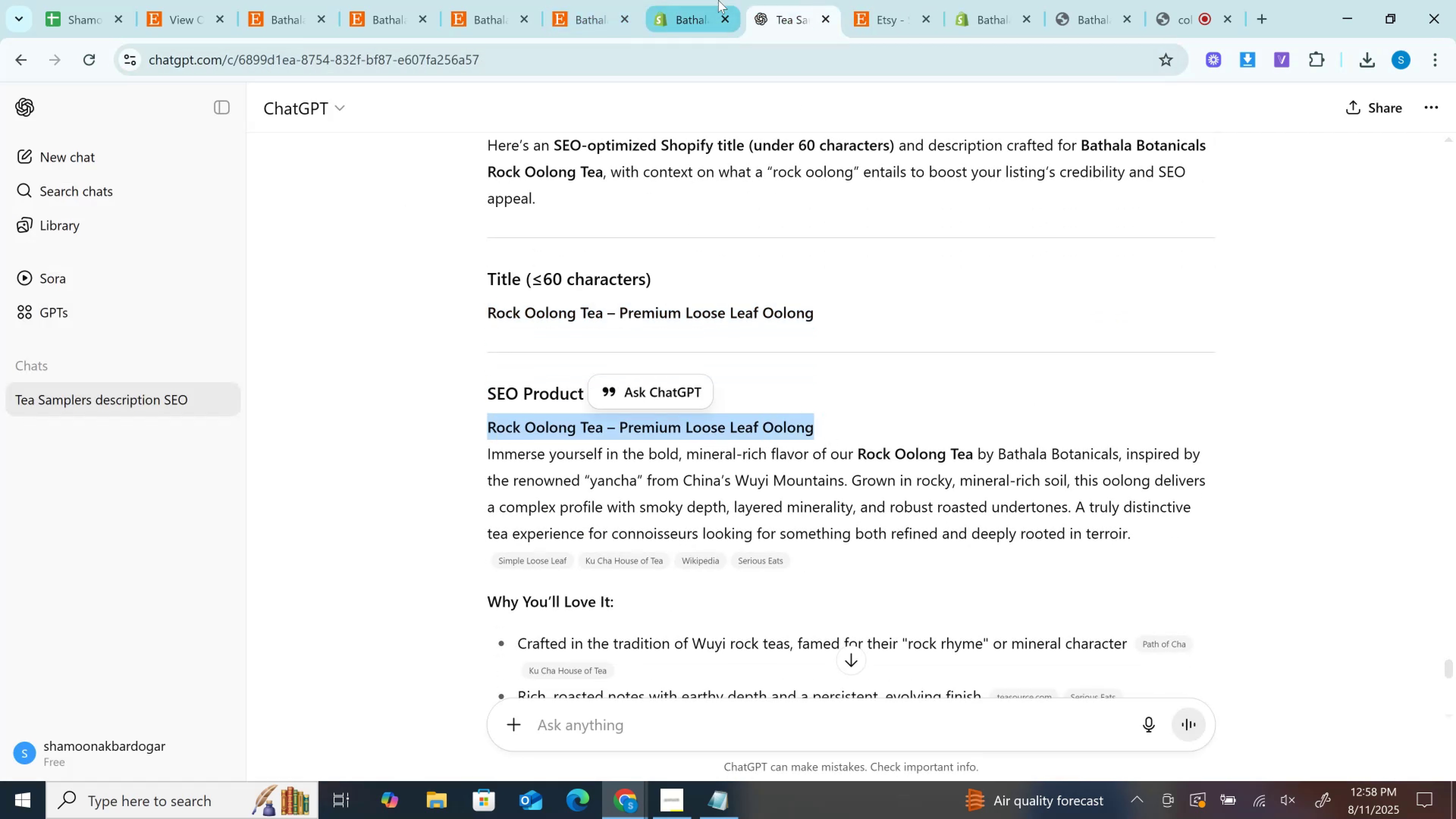 
left_click([718, 0])
 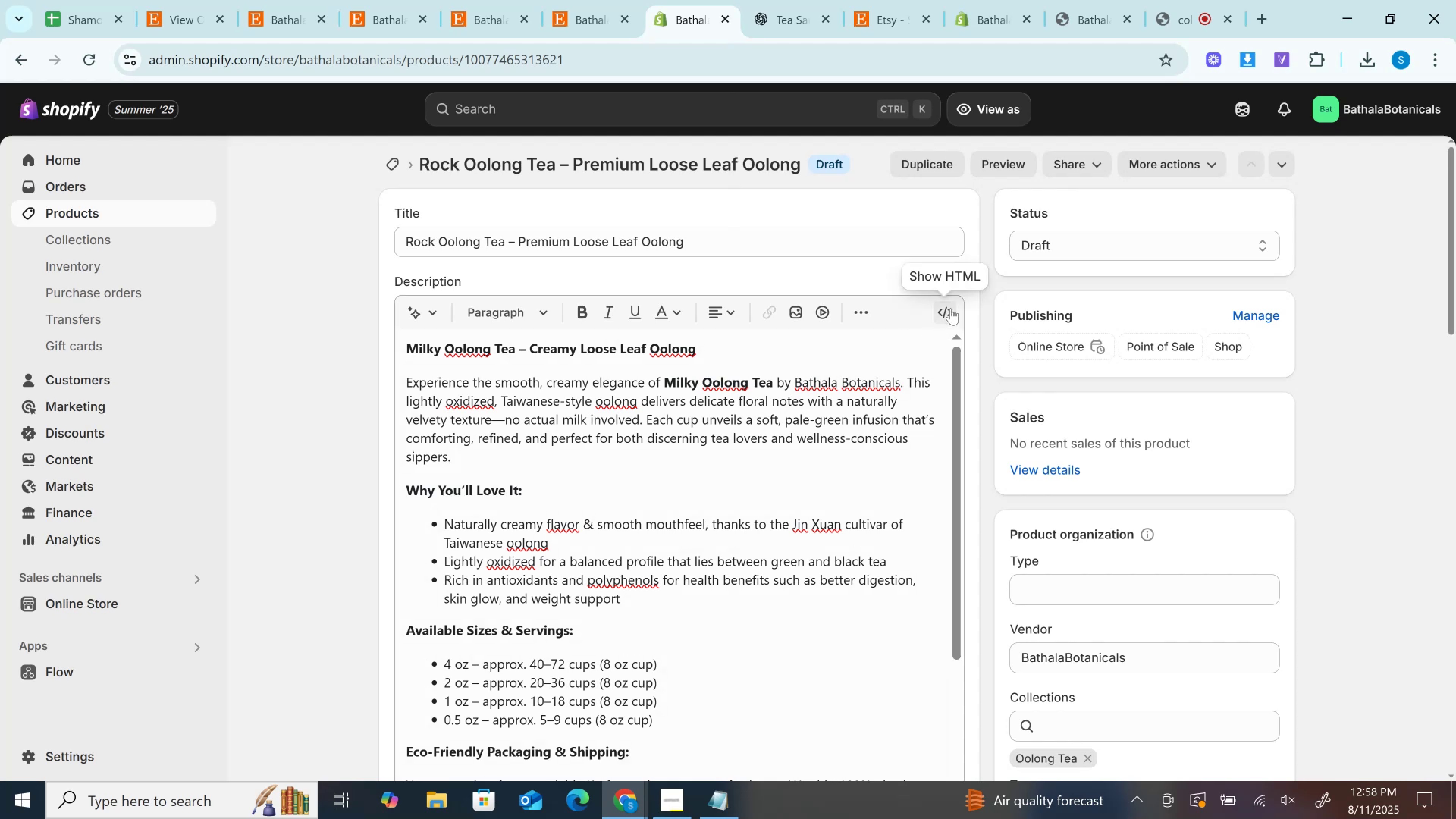 
left_click([703, 476])
 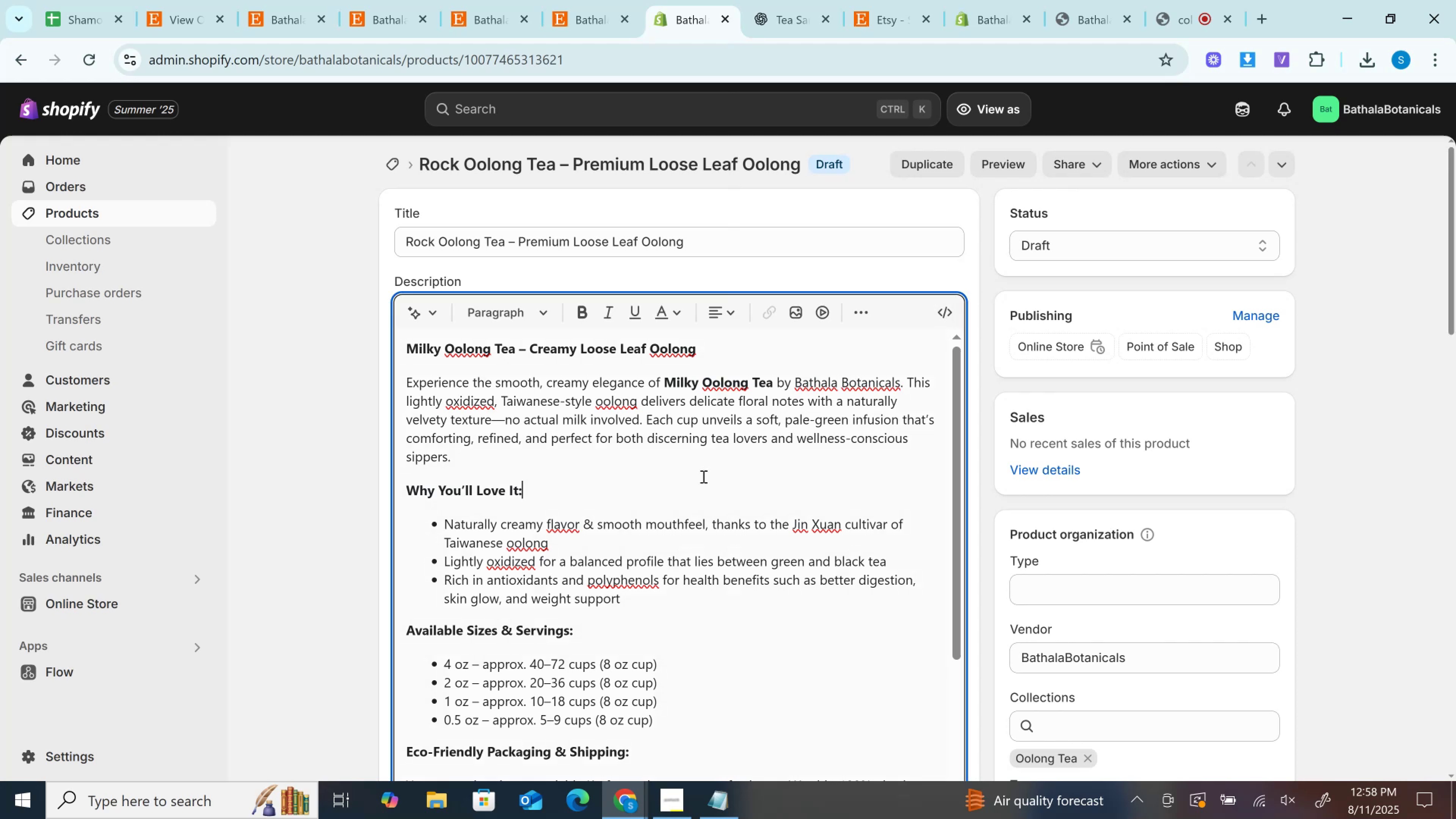 
key(Control+A)
 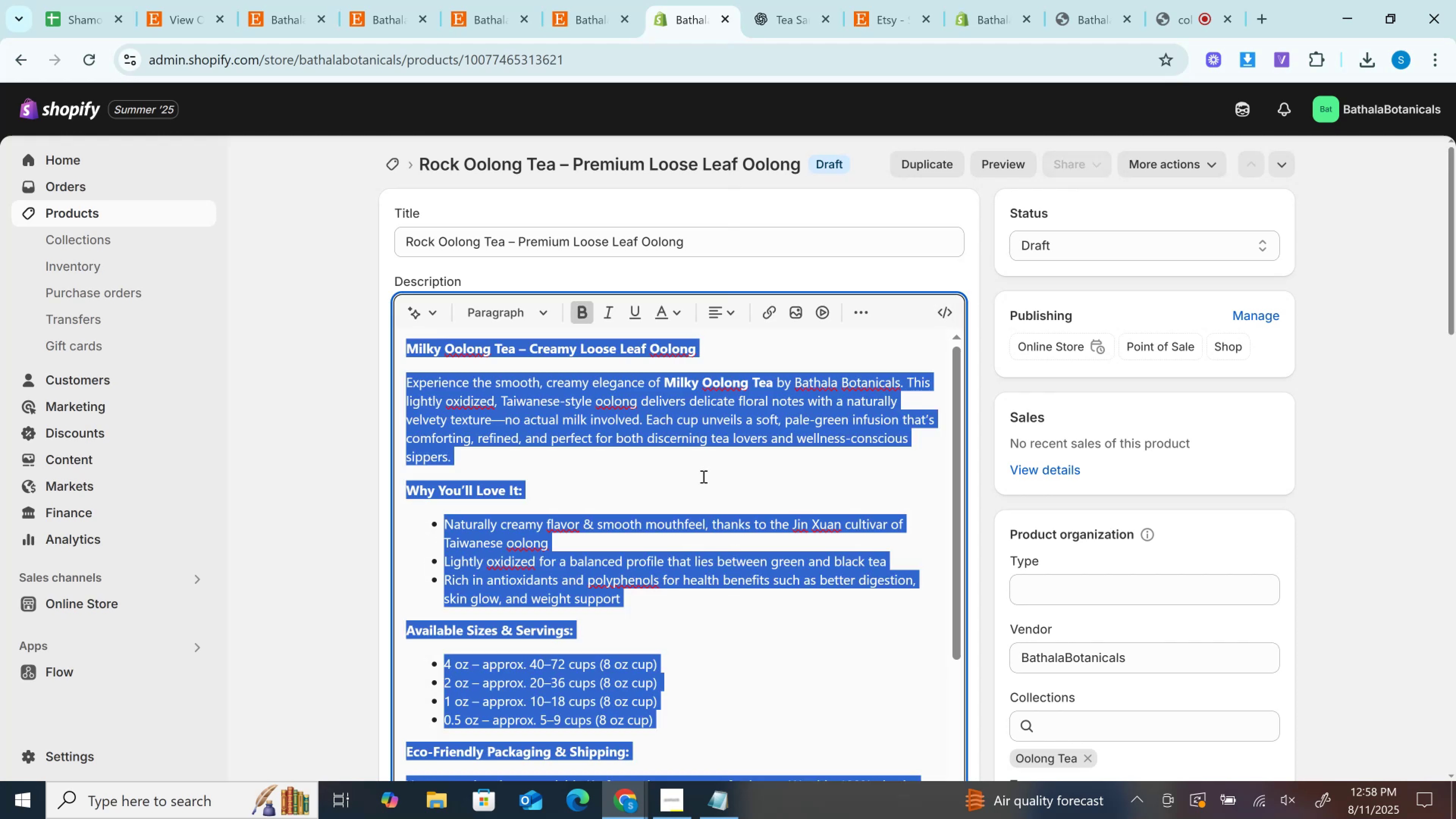 
key(Backspace)
 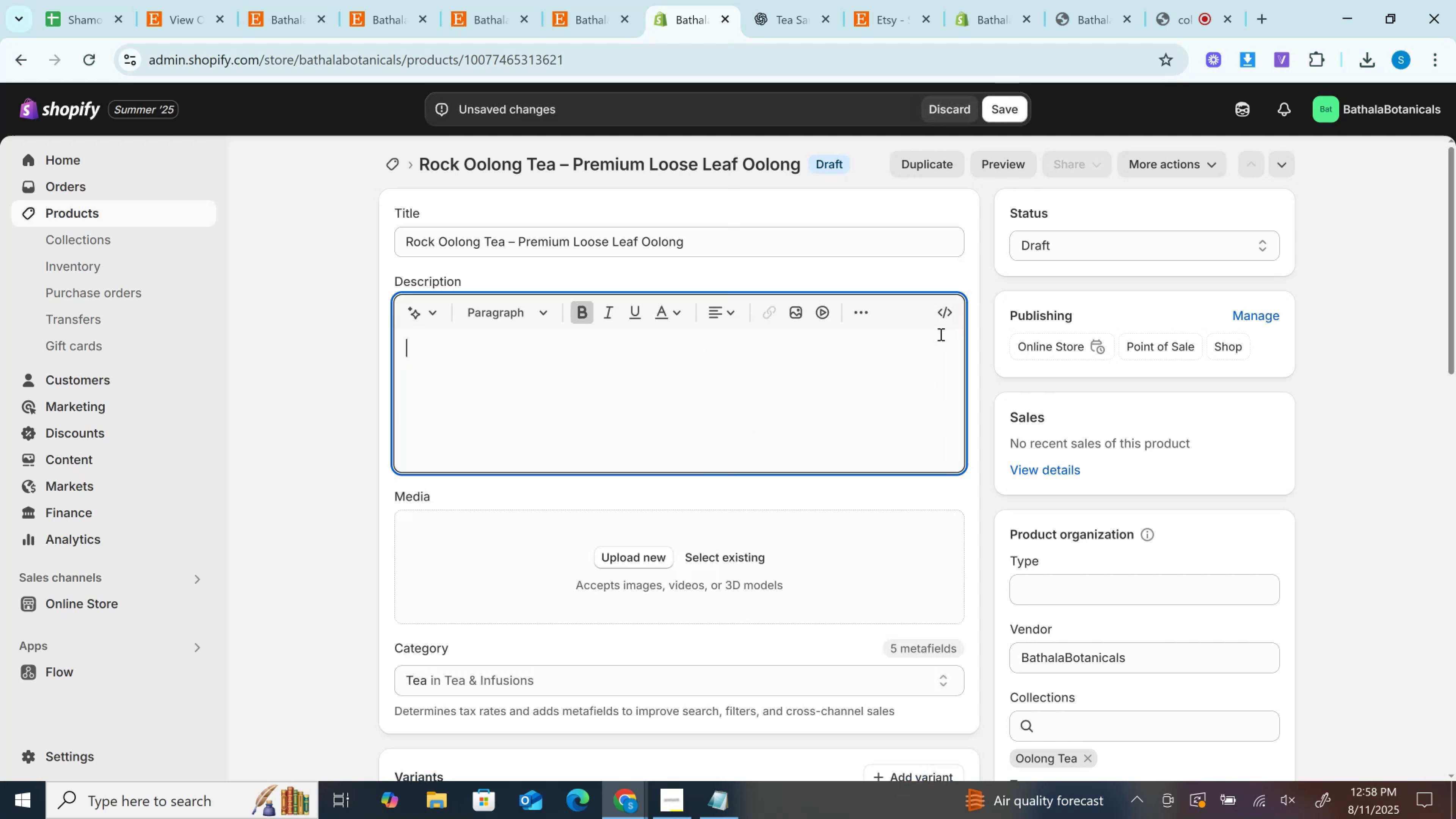 
left_click([942, 316])
 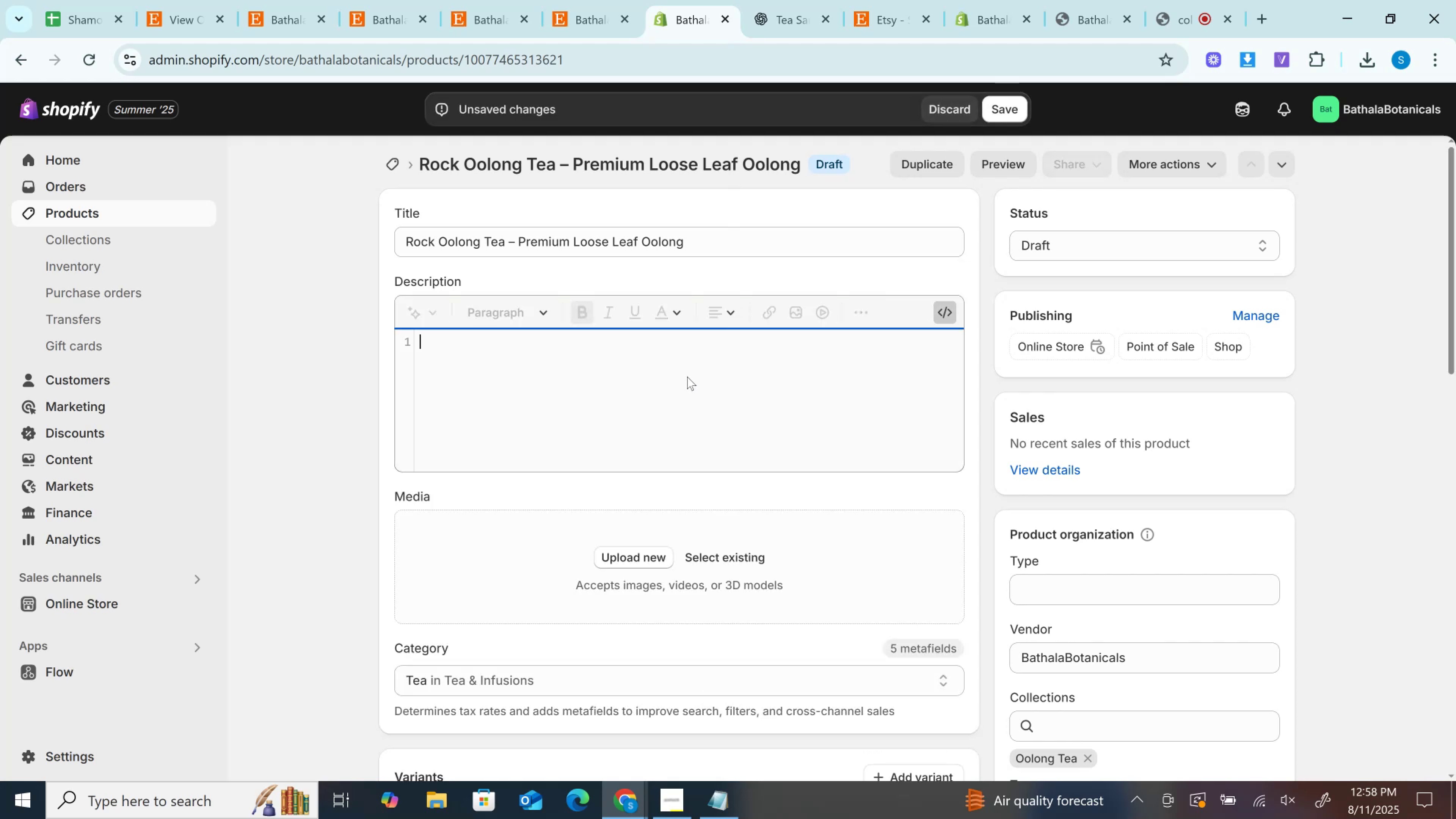 
left_click([687, 377])
 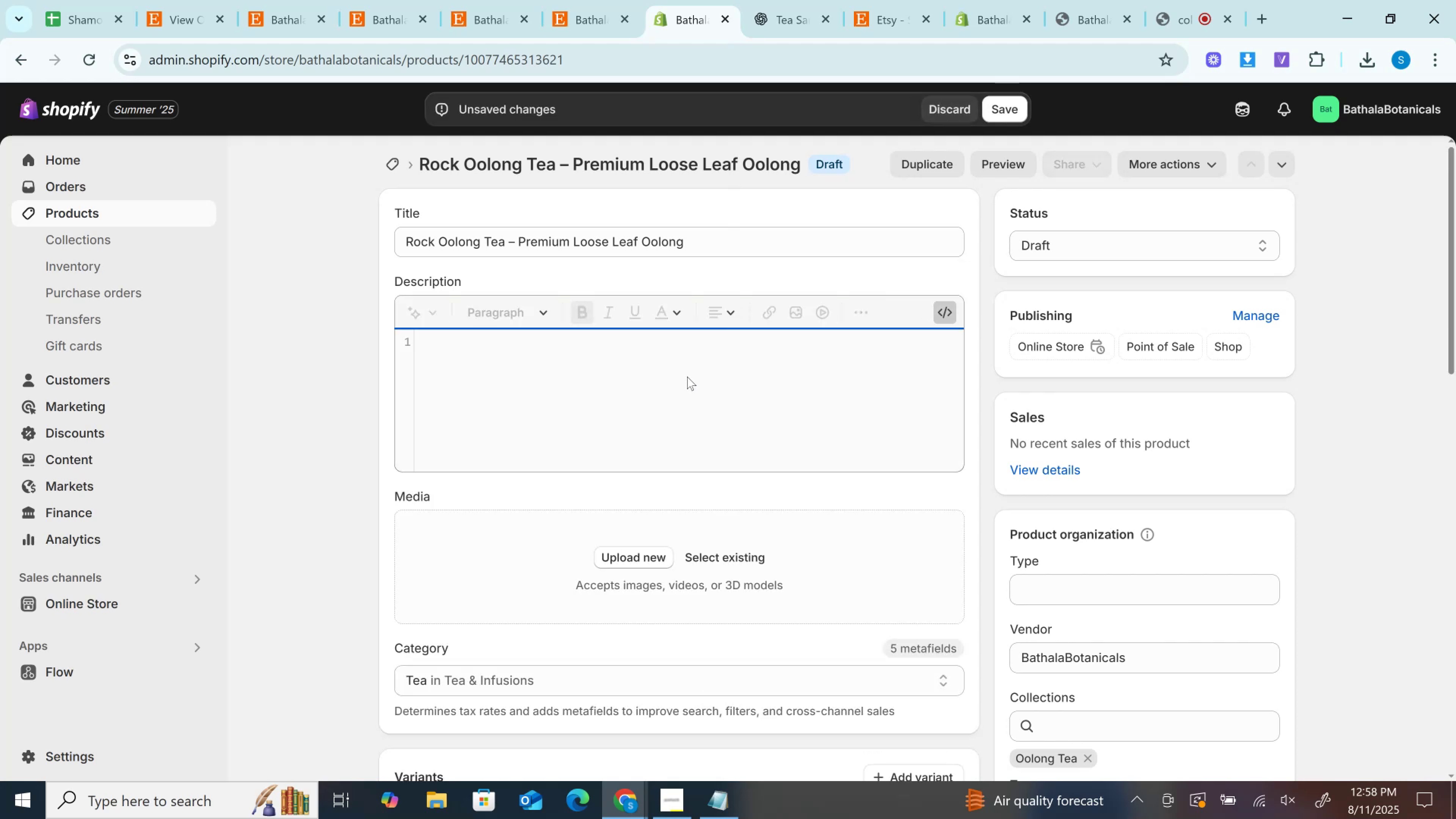 
key(Control+V)
 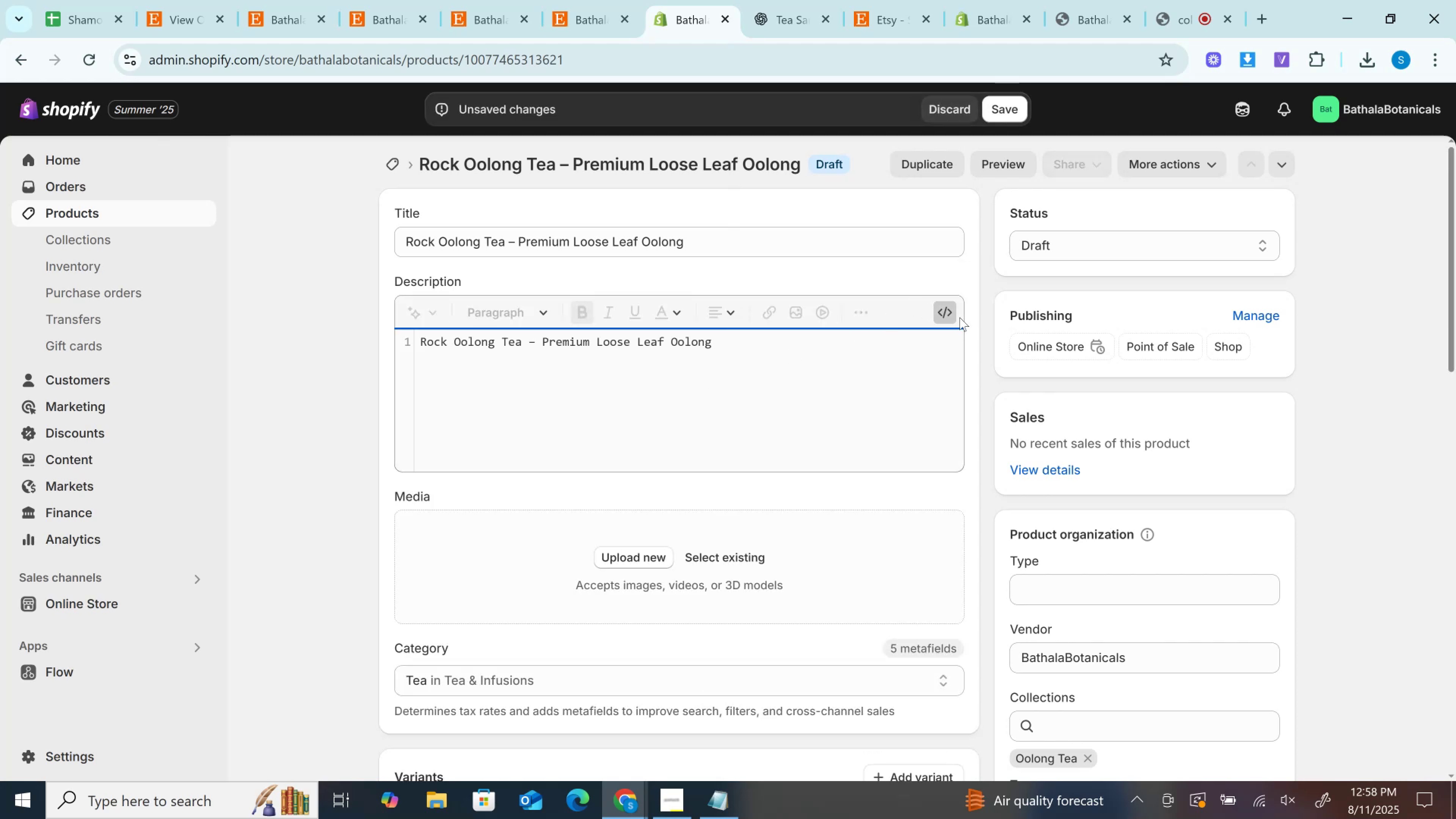 
left_click([948, 309])
 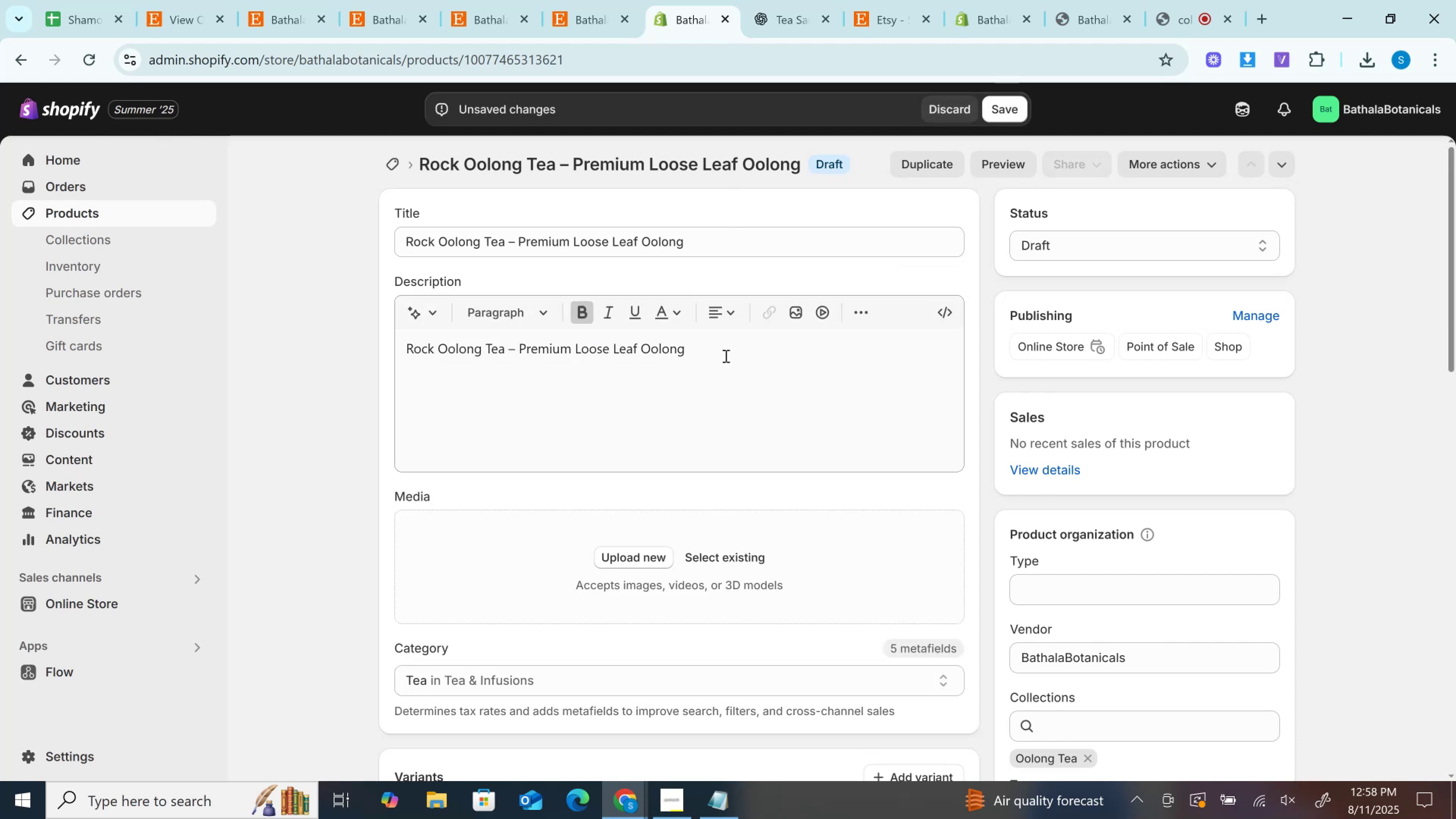 
left_click_drag(start_coordinate=[731, 350], to_coordinate=[383, 338])
 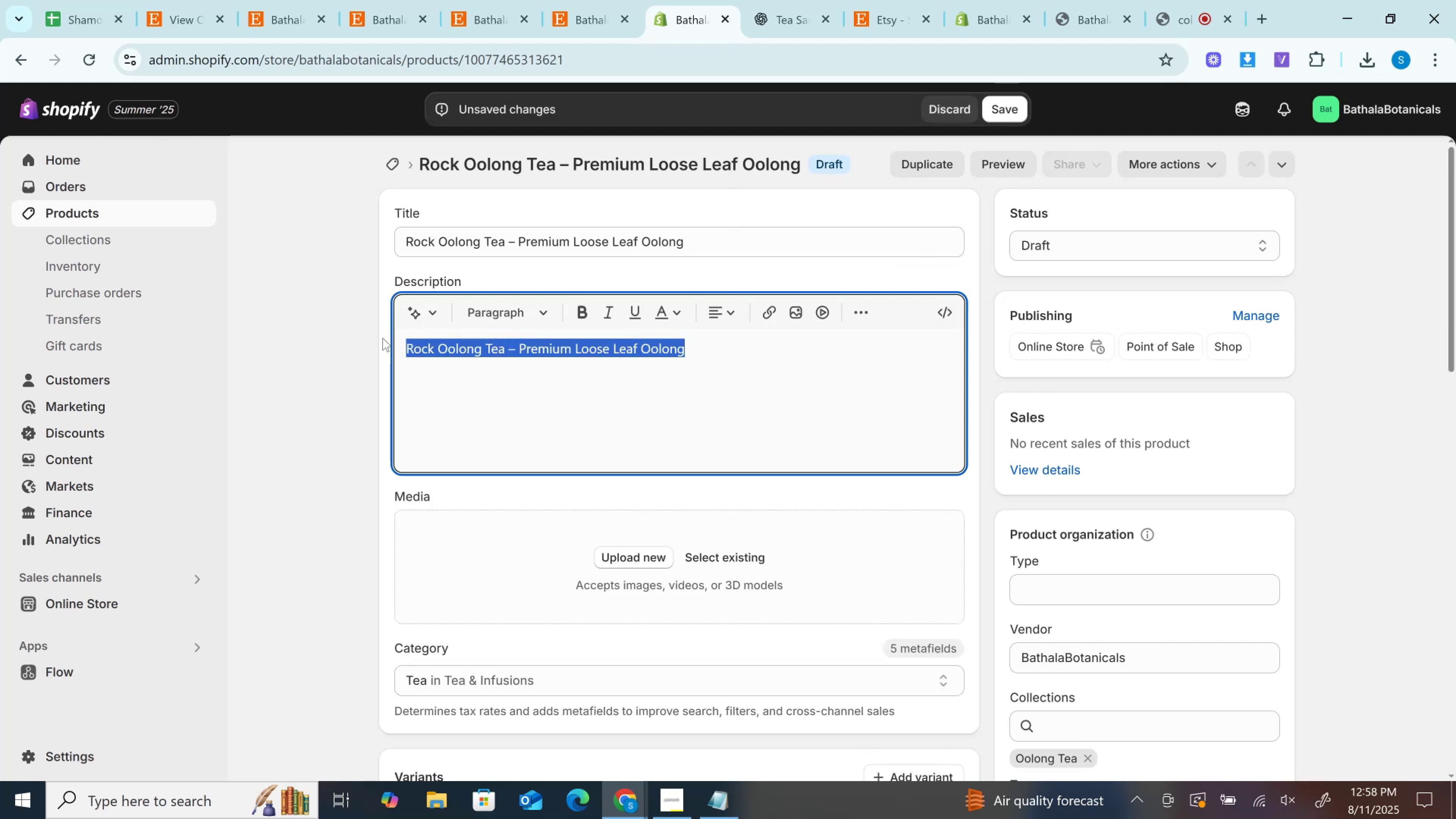 
key(Control+B)
 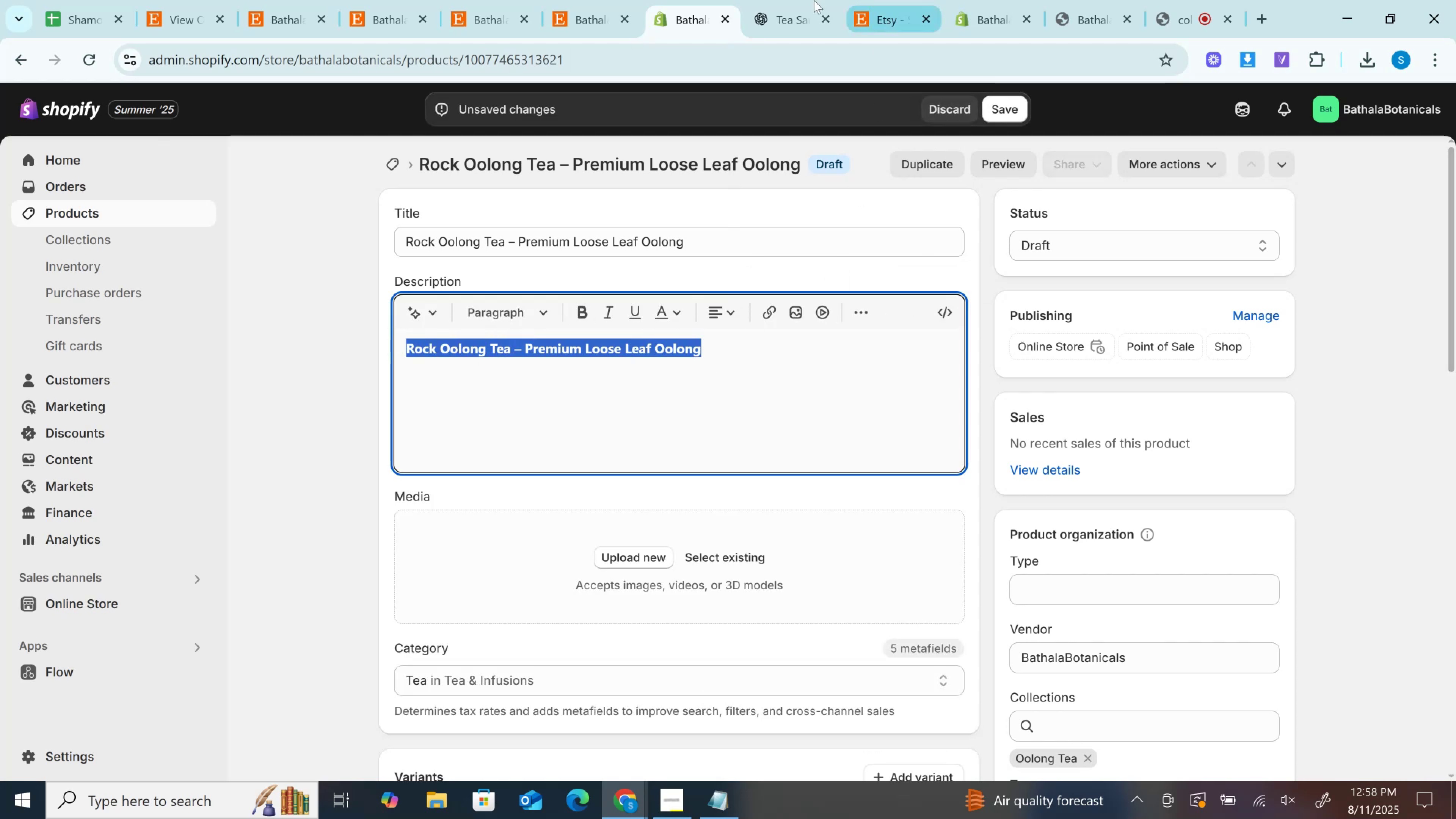 
left_click([809, 0])
 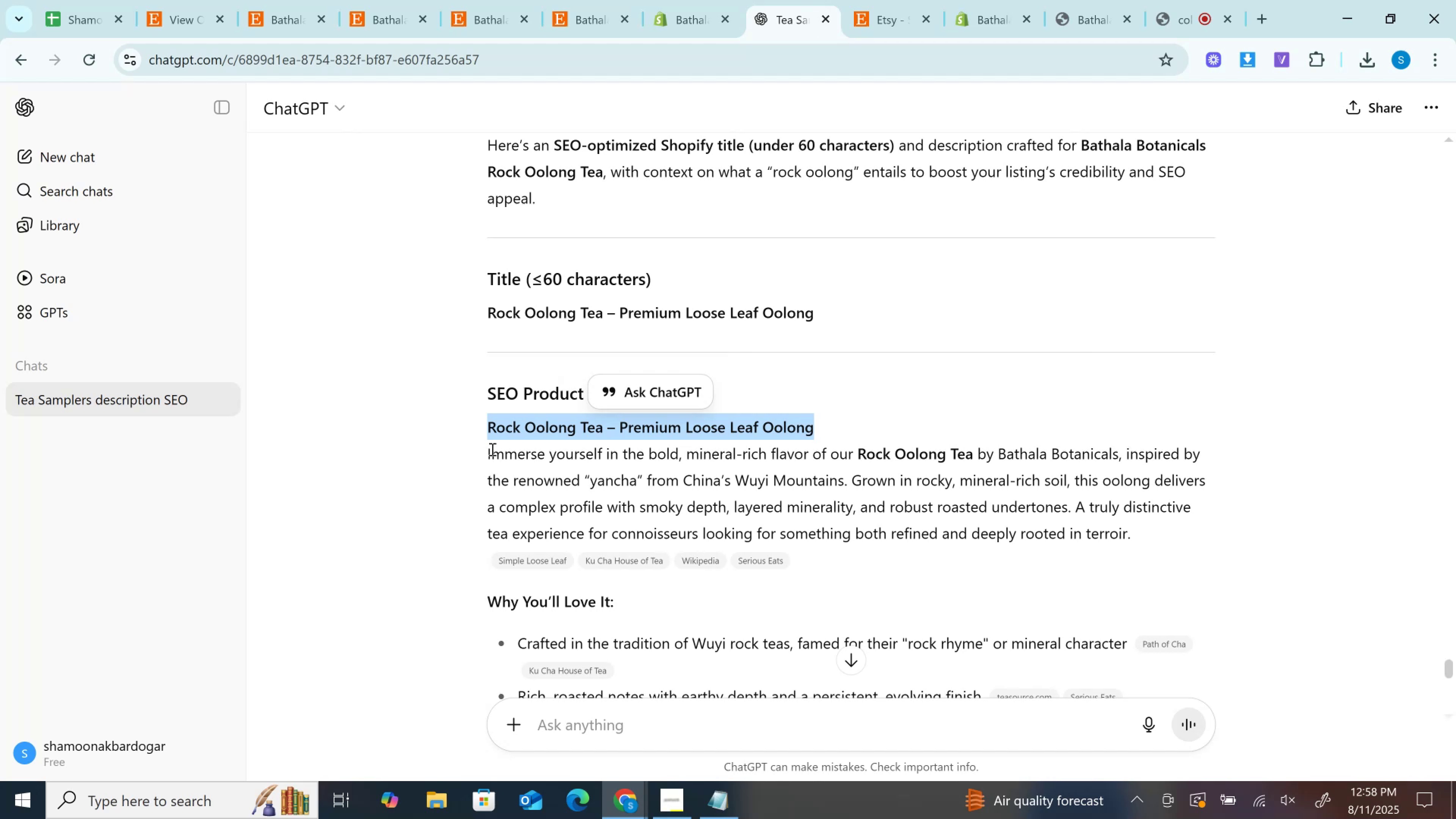 
left_click_drag(start_coordinate=[491, 453], to_coordinate=[1167, 529])
 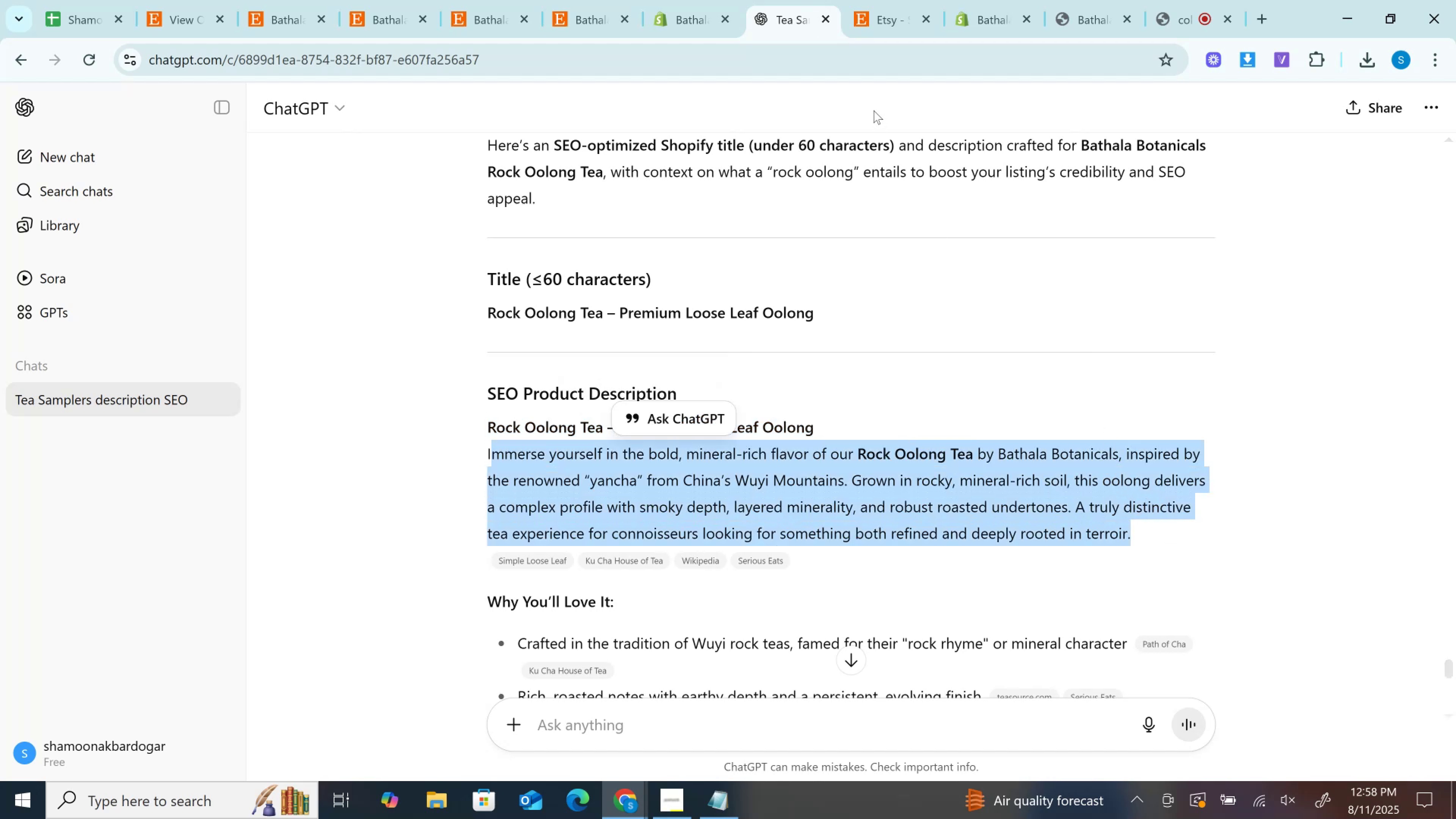 
key(Control+C)
 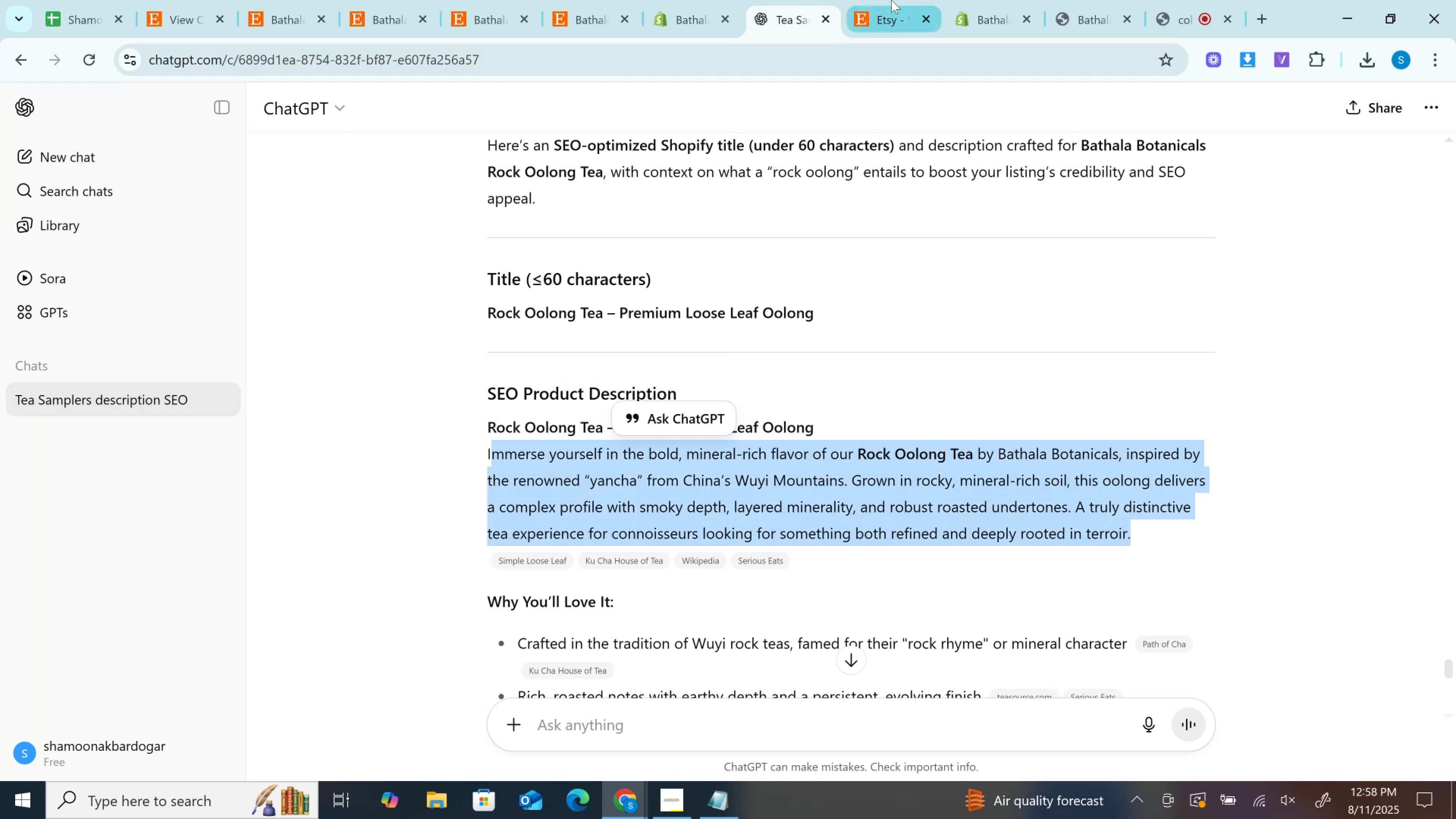 
left_click([891, 0])
 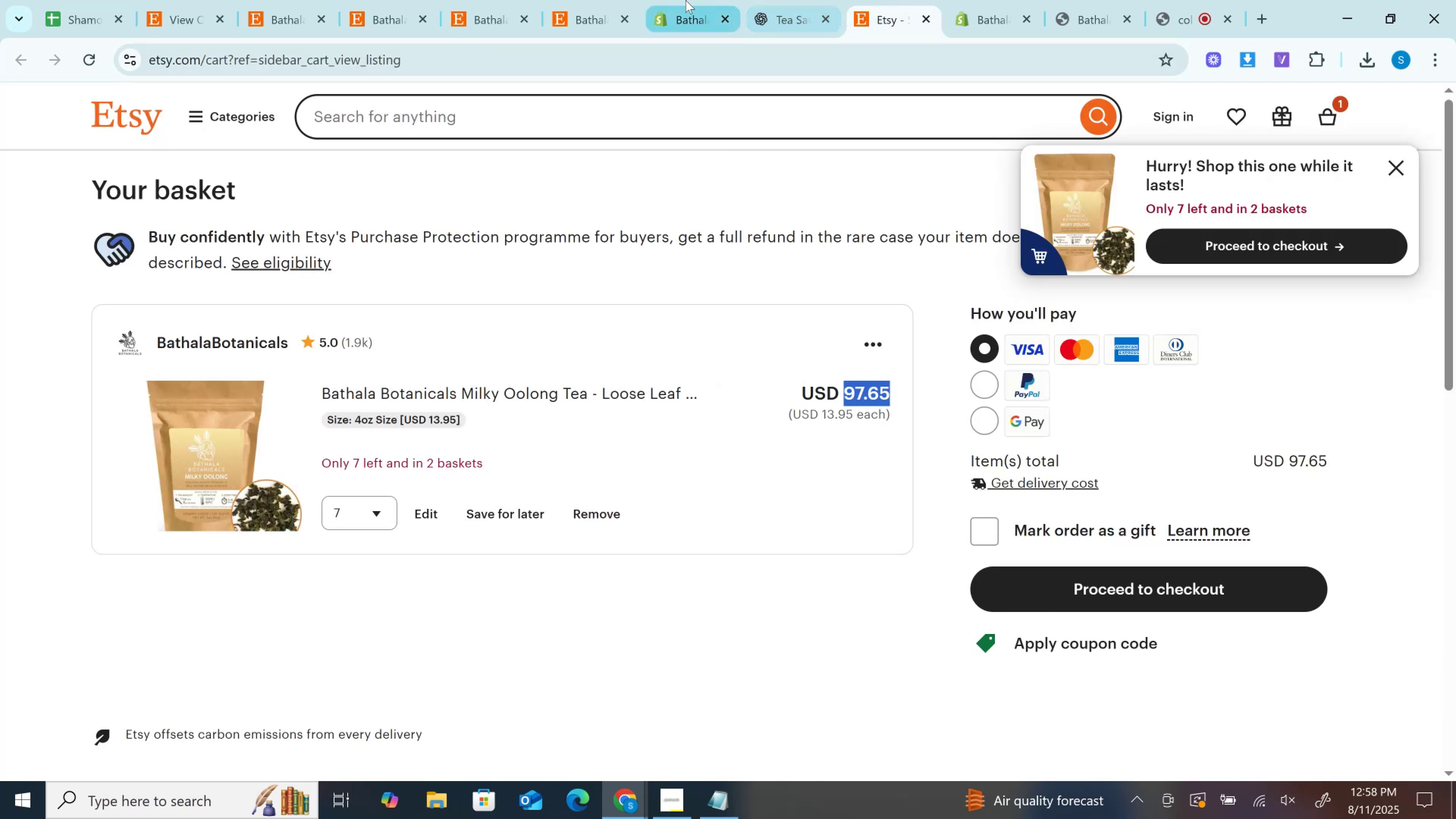 
left_click([686, 0])
 